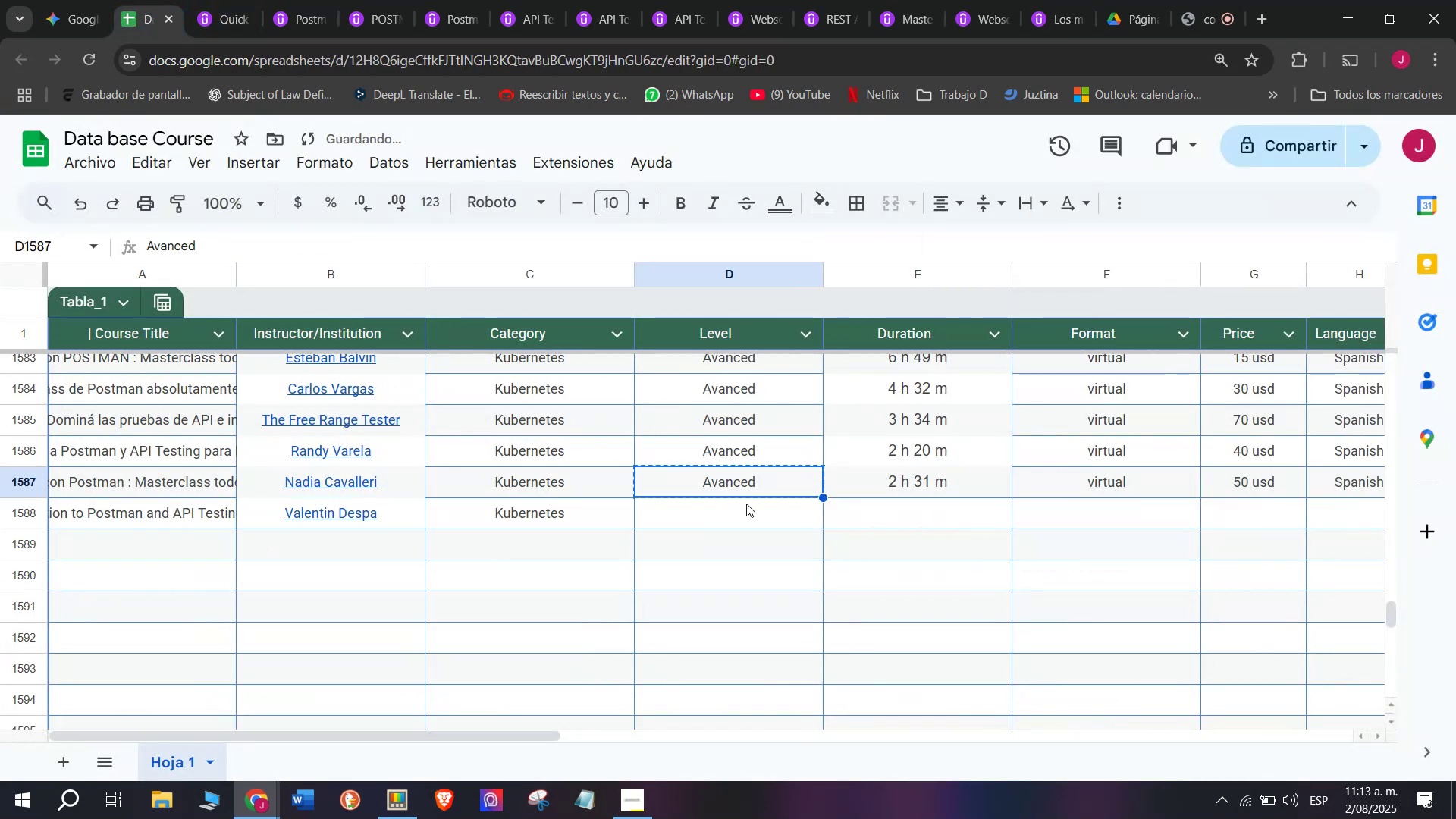 
triple_click([746, 504])
 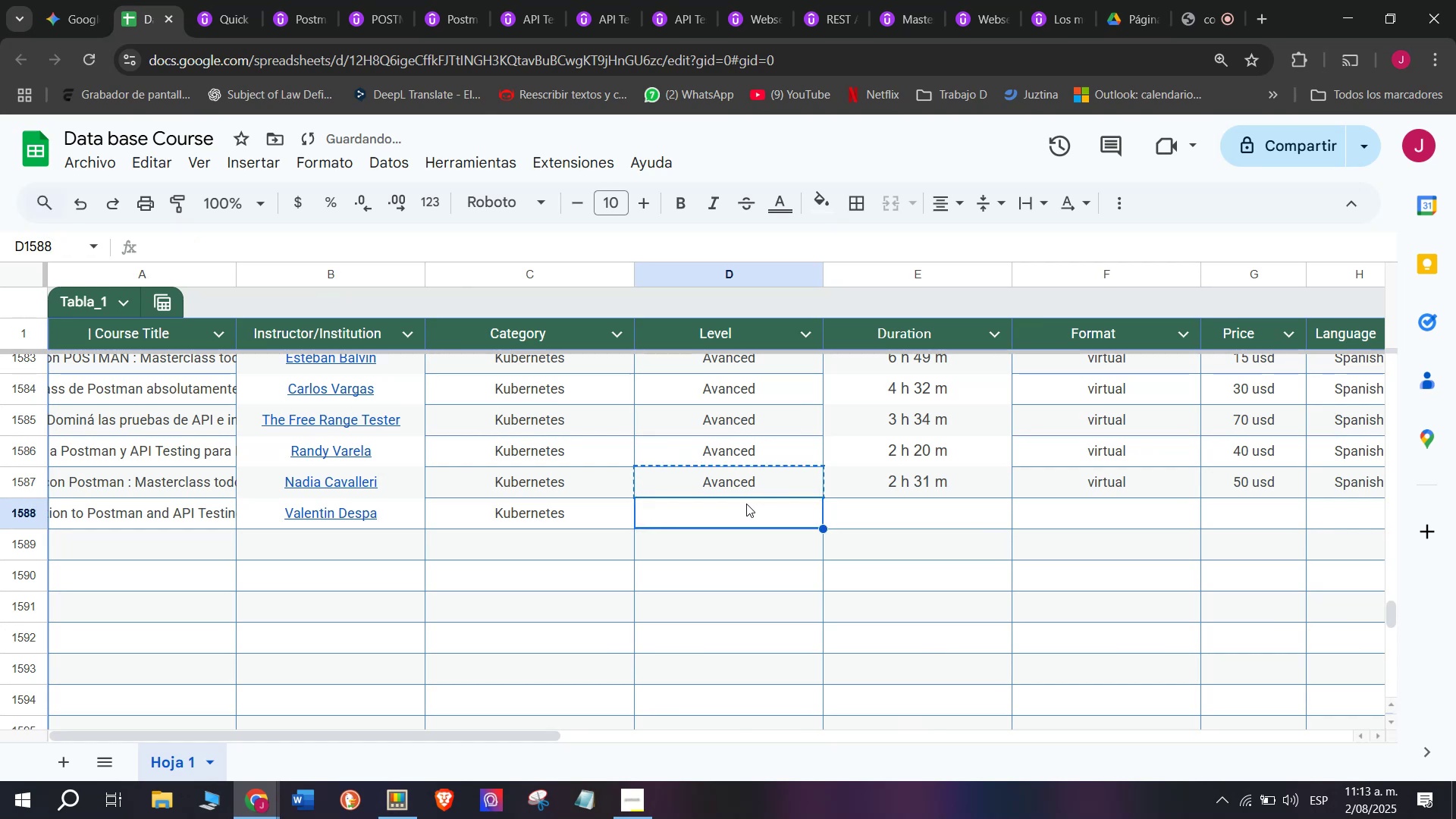 
key(Z)
 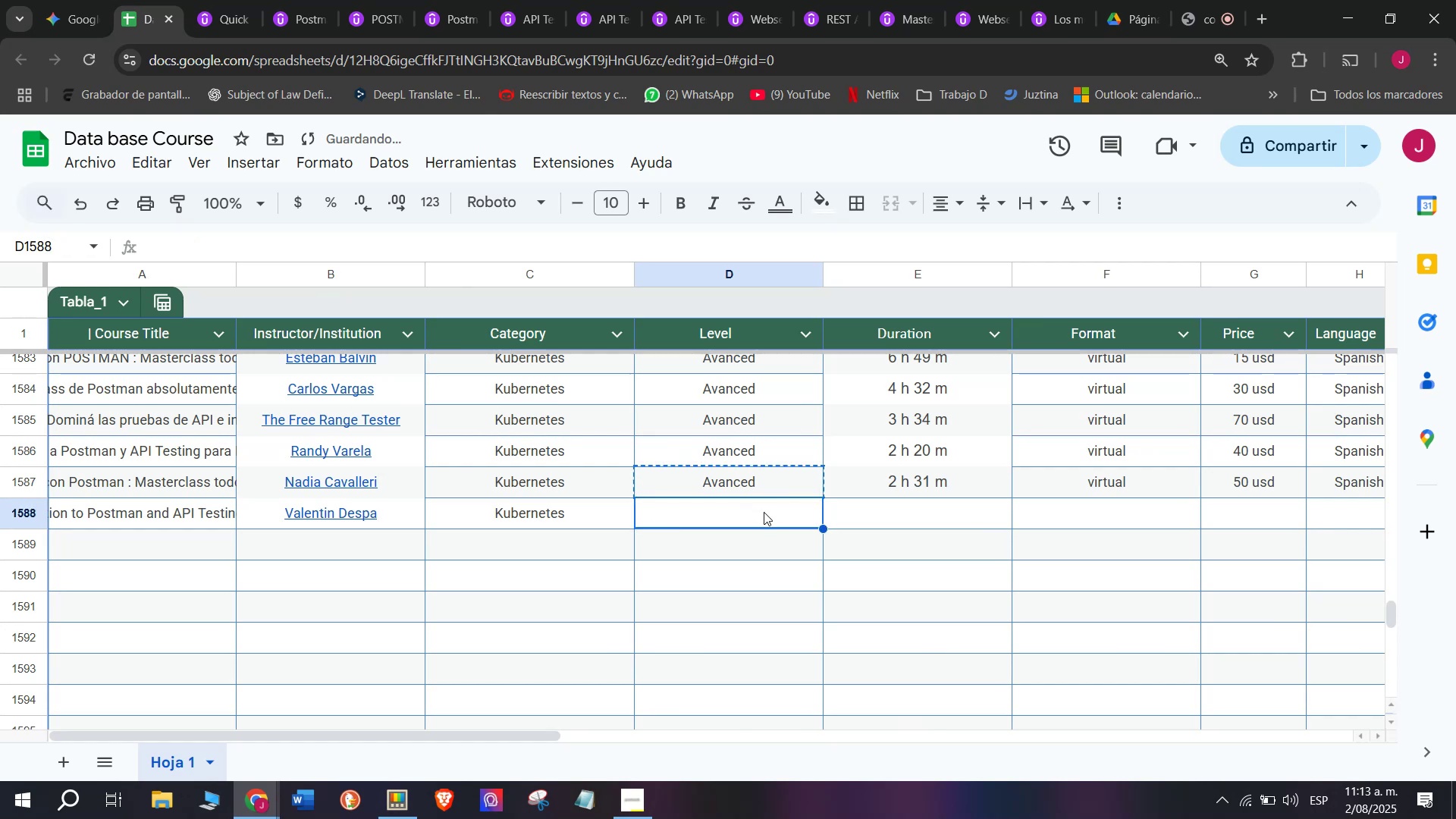 
key(Control+ControlLeft)
 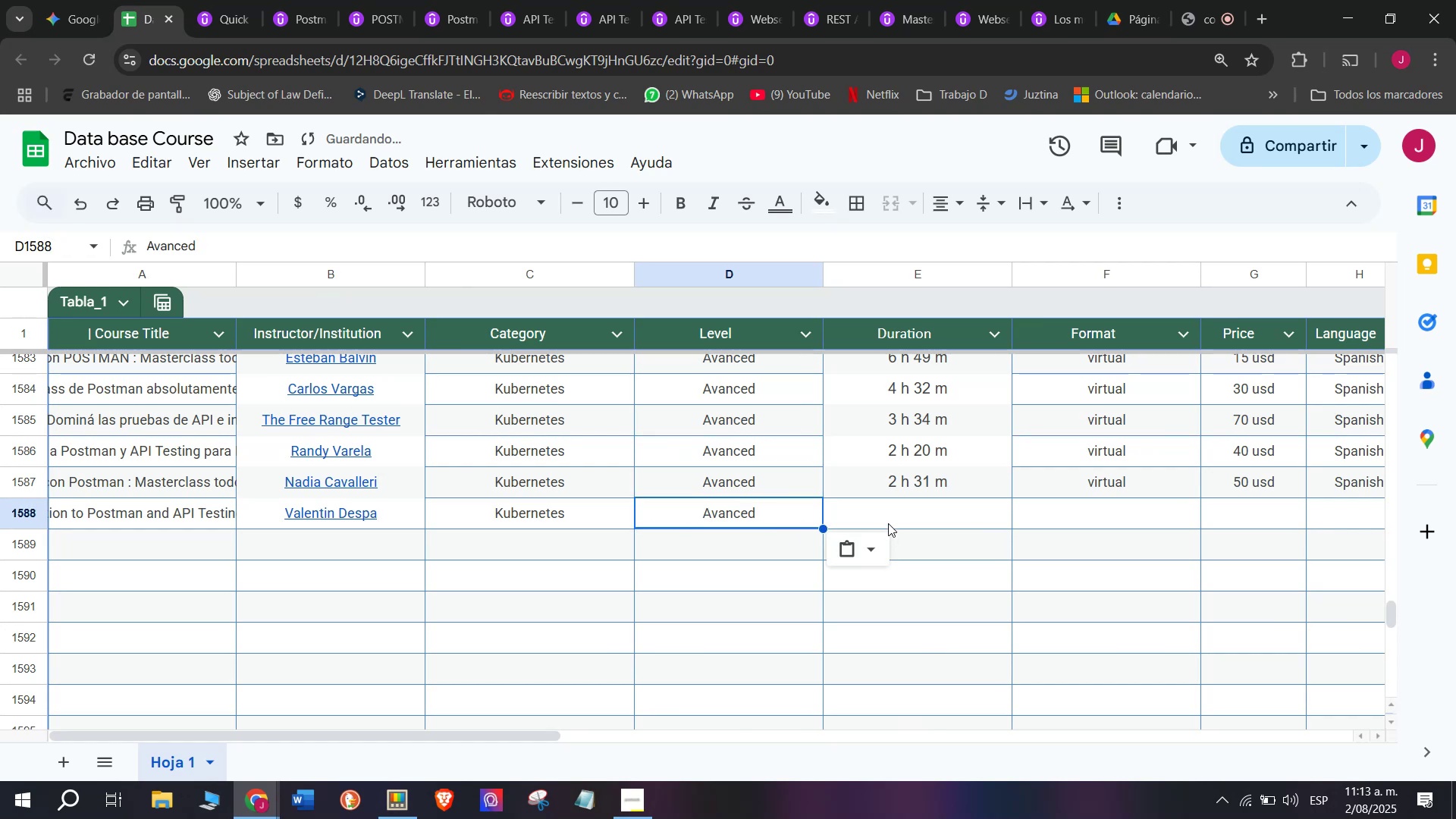 
key(Control+V)
 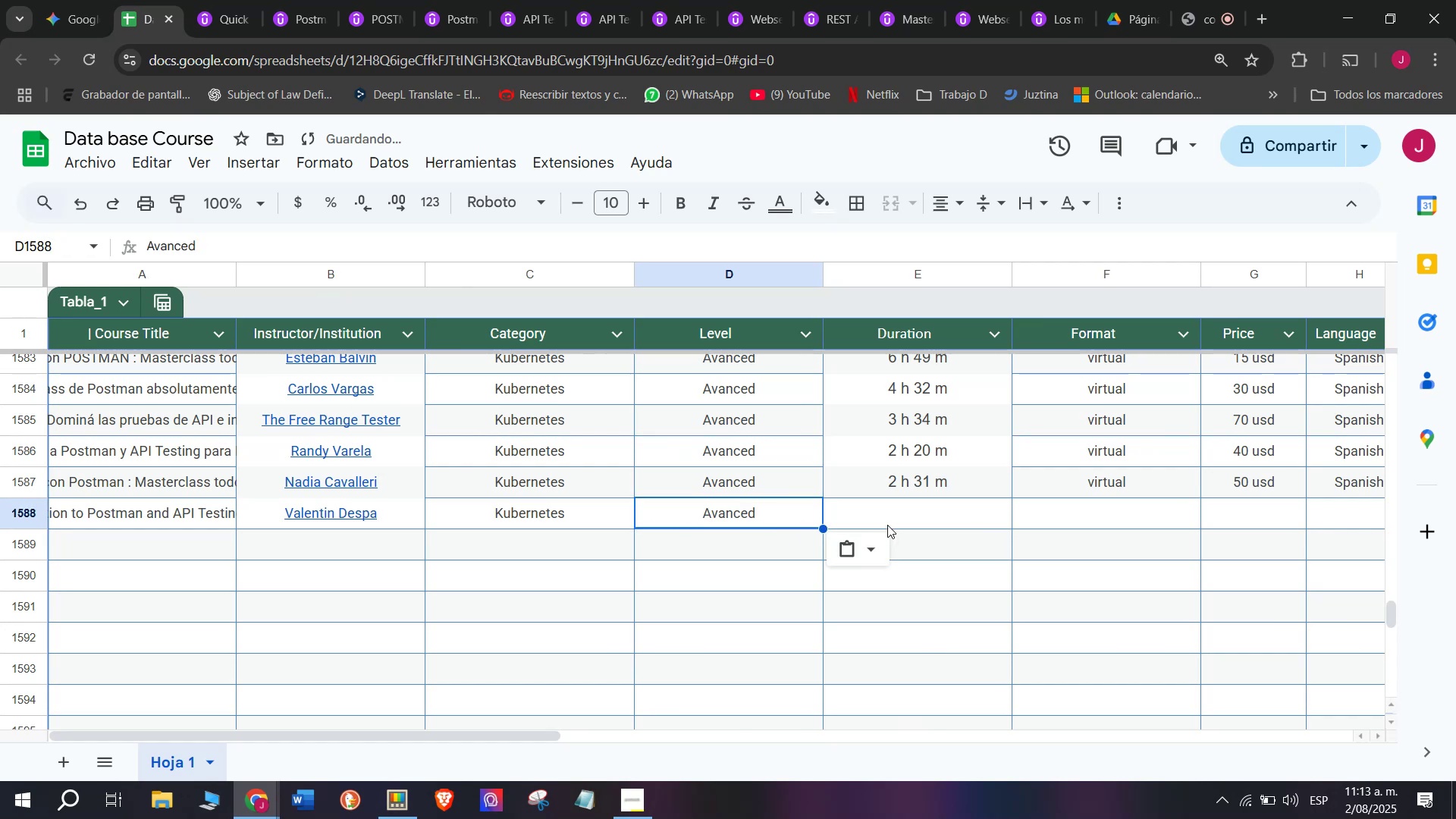 
left_click([888, 523])
 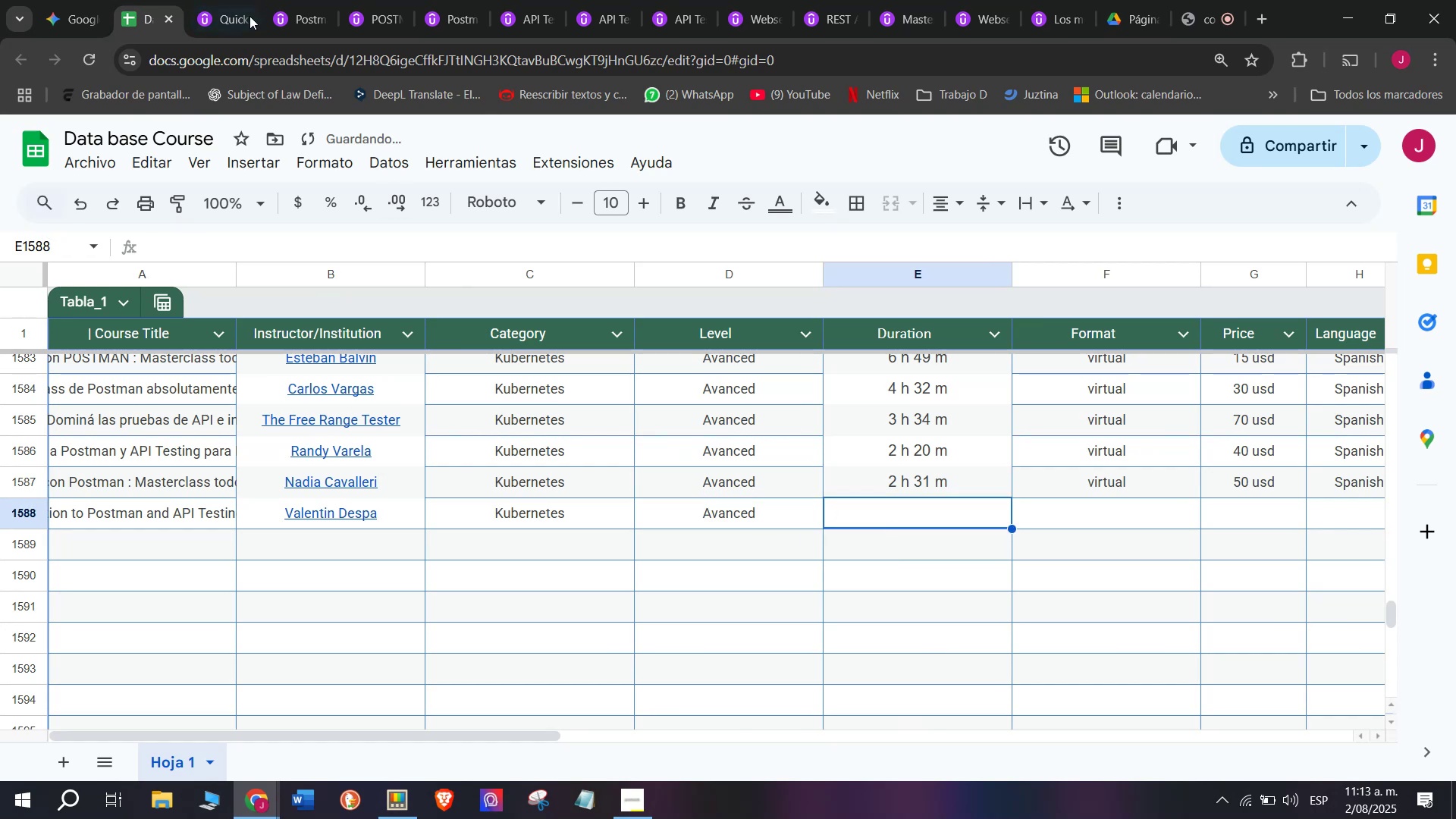 
double_click([221, 0])
 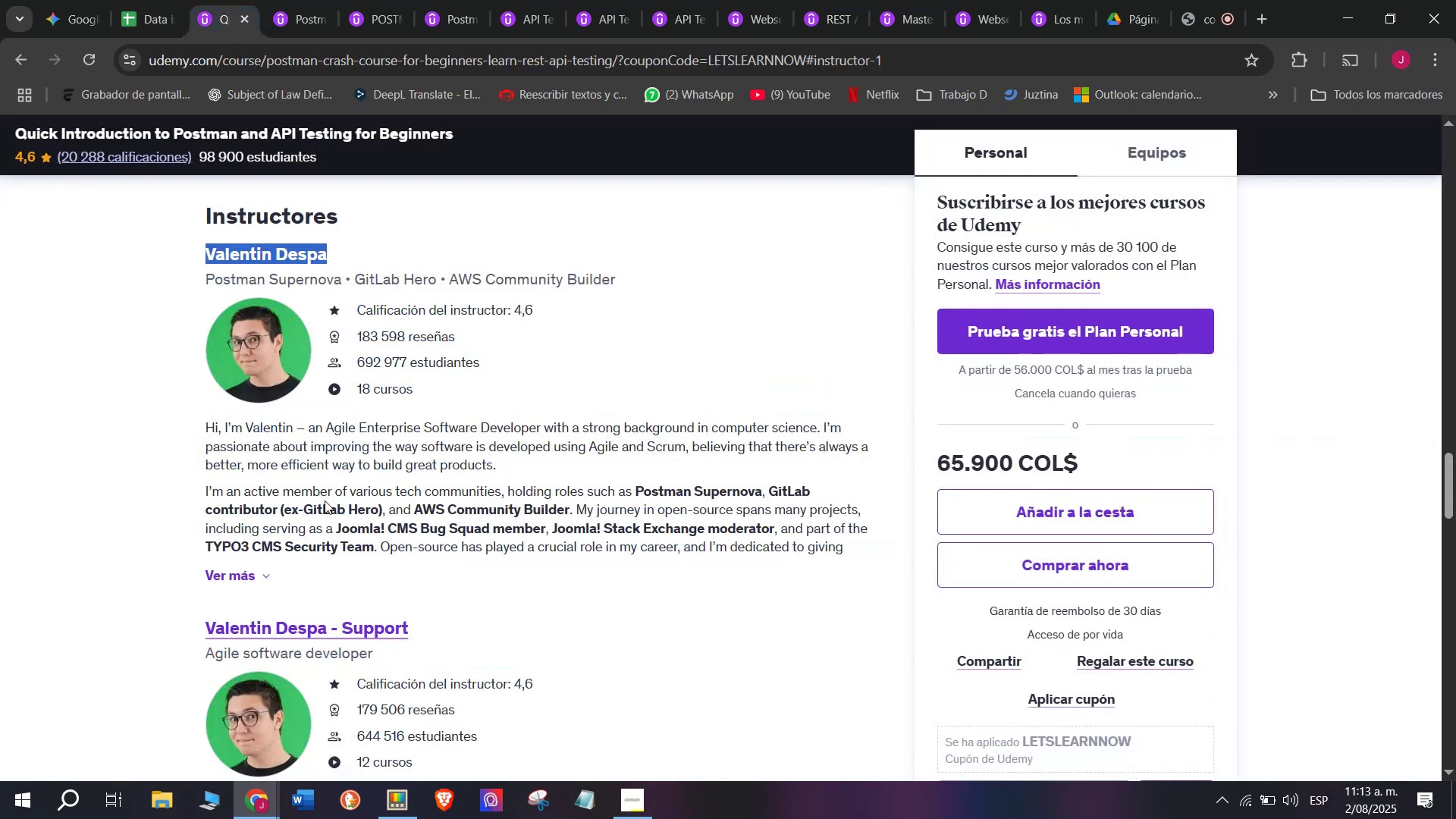 
scroll: coordinate [384, 507], scroll_direction: up, amount: 9.0
 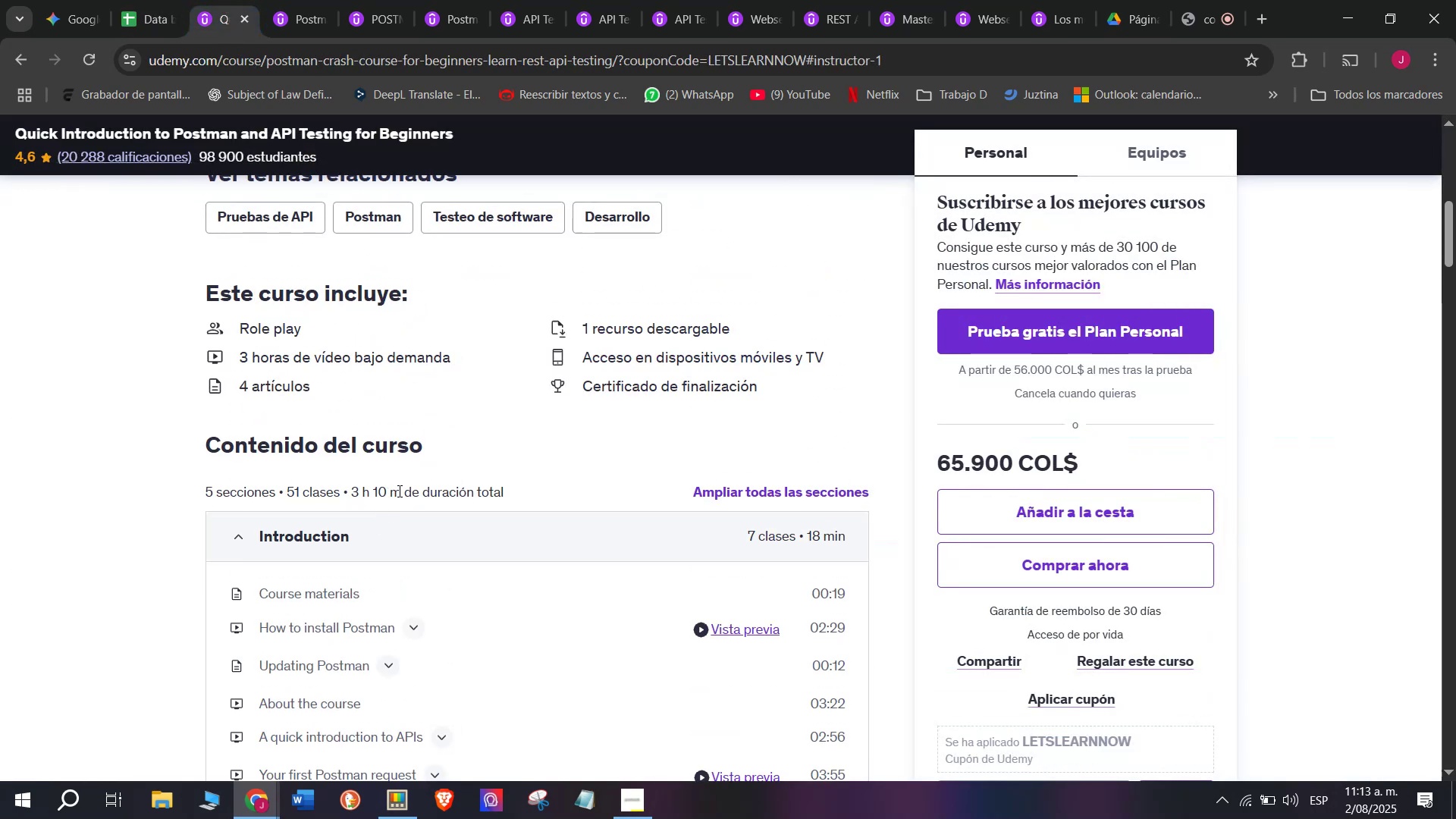 
left_click_drag(start_coordinate=[399, 490], to_coordinate=[351, 486])
 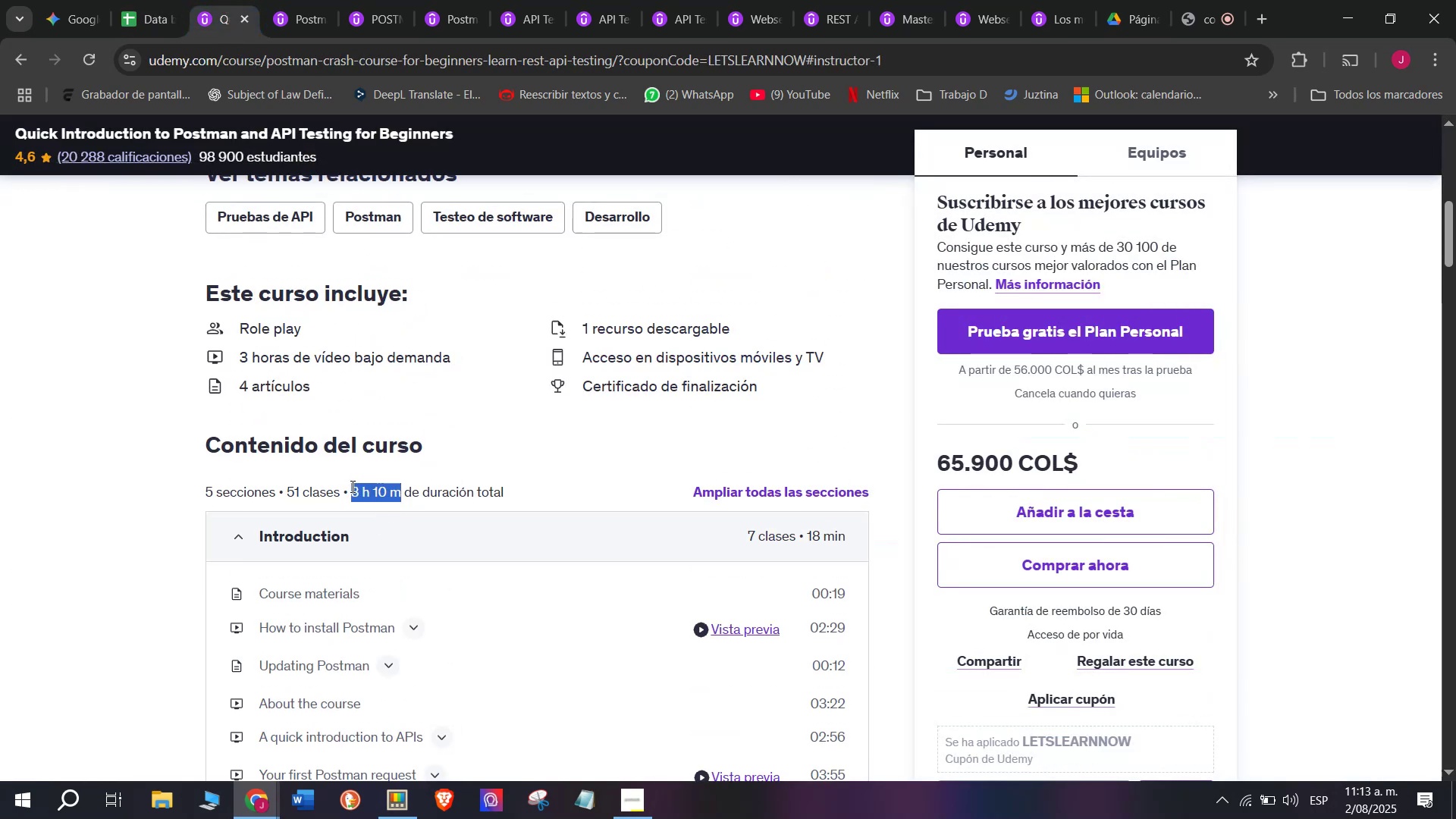 
key(Control+ControlLeft)
 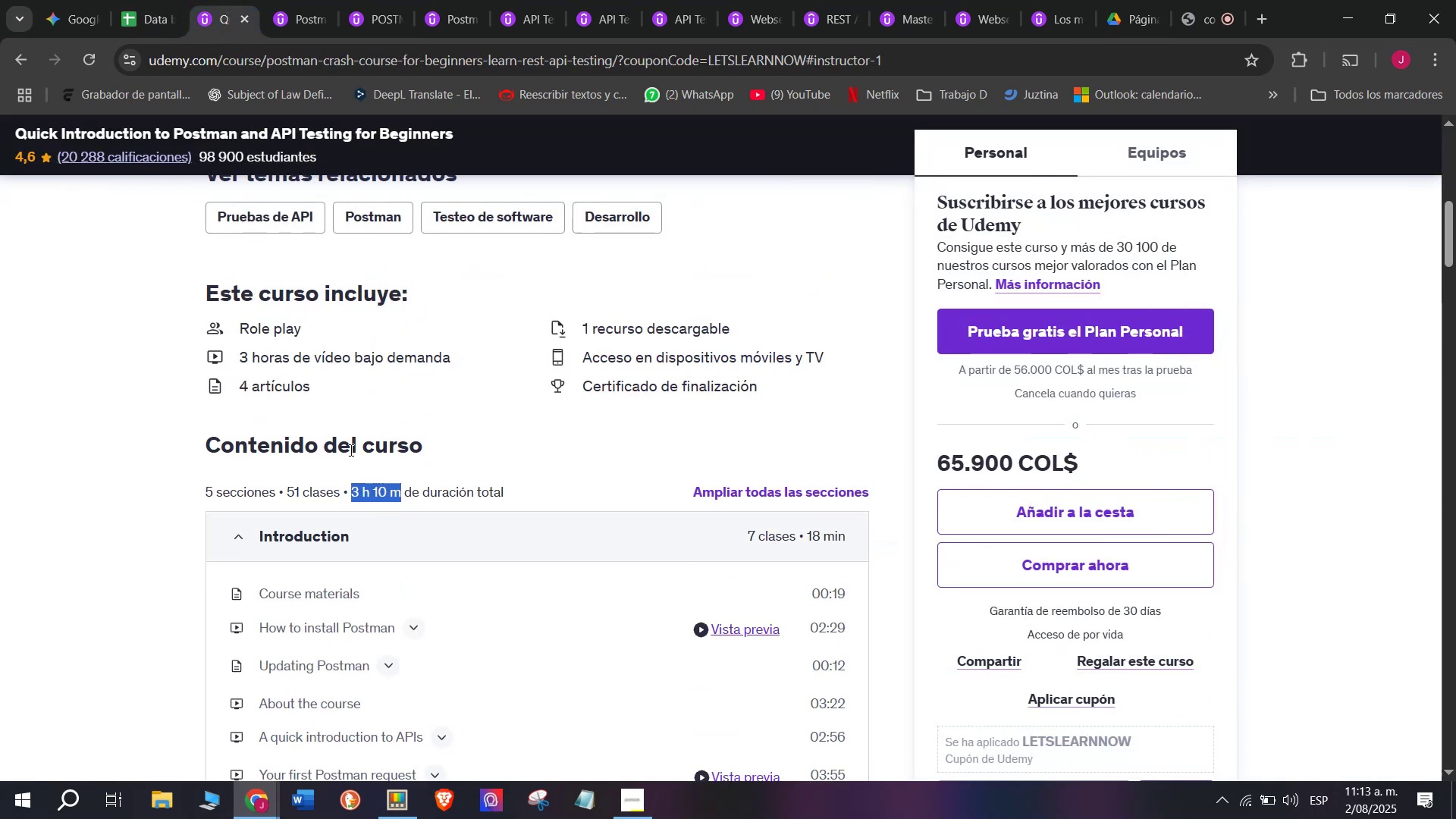 
key(Break)
 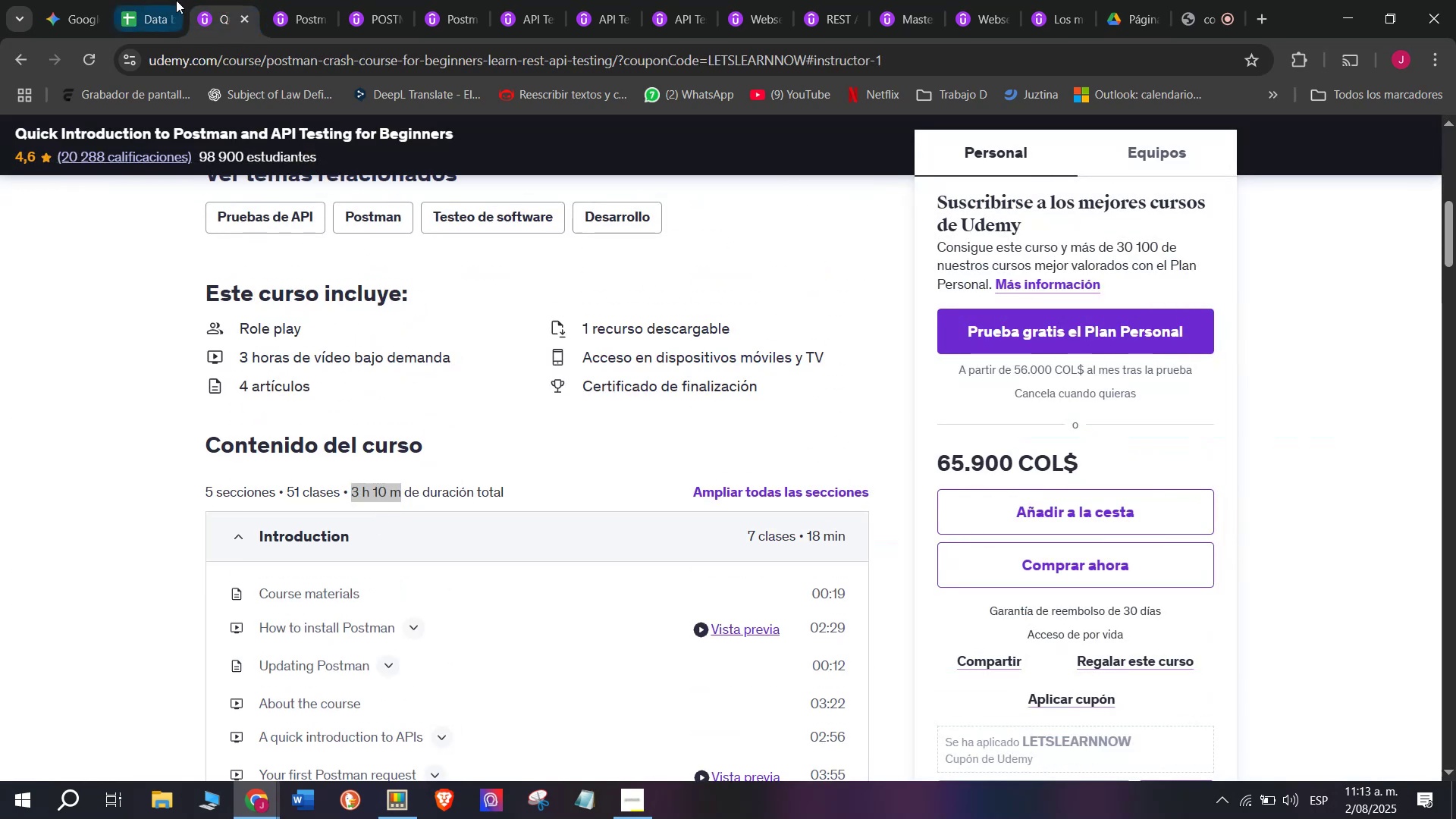 
key(Control+C)
 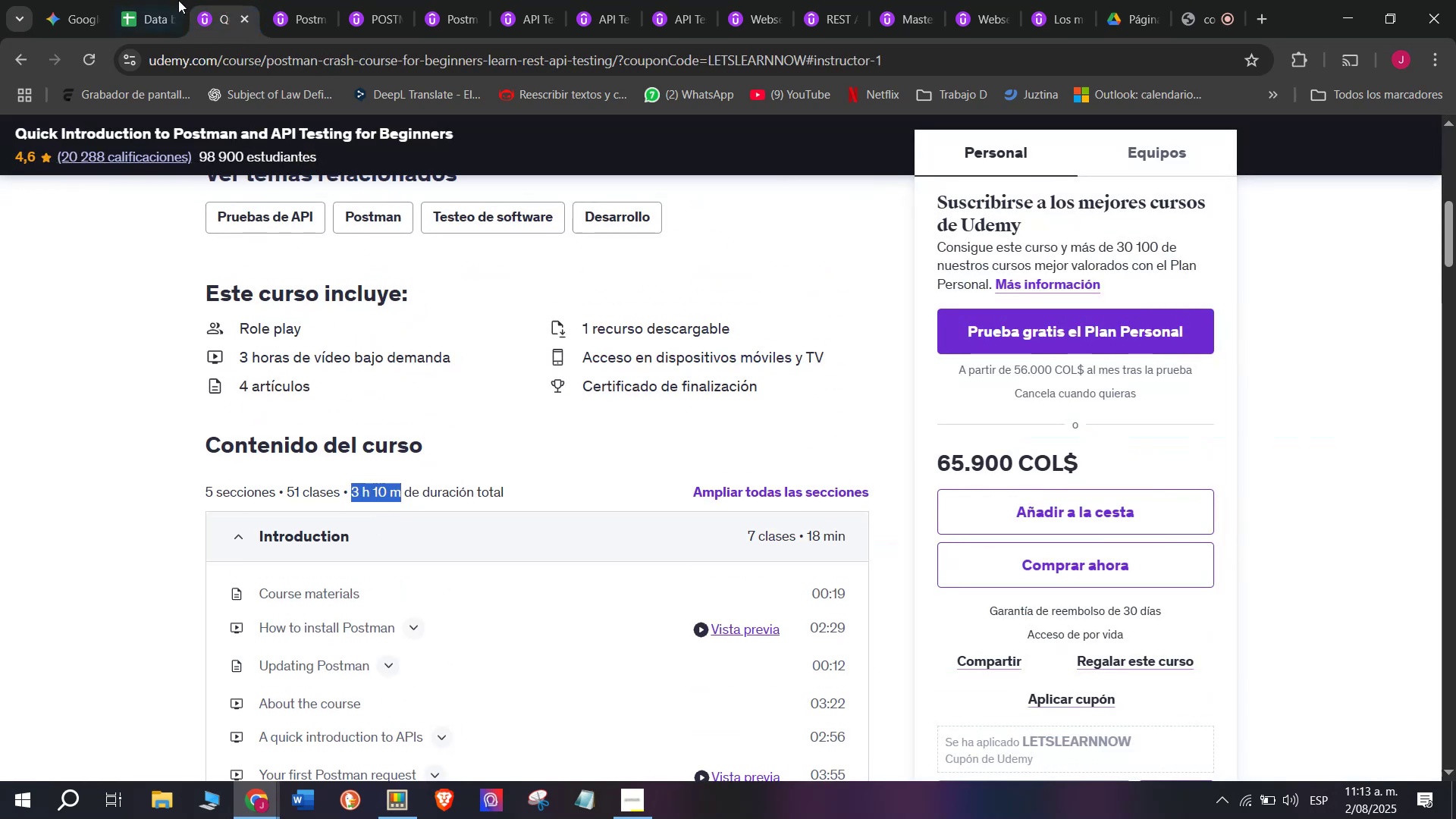 
left_click([176, 0])
 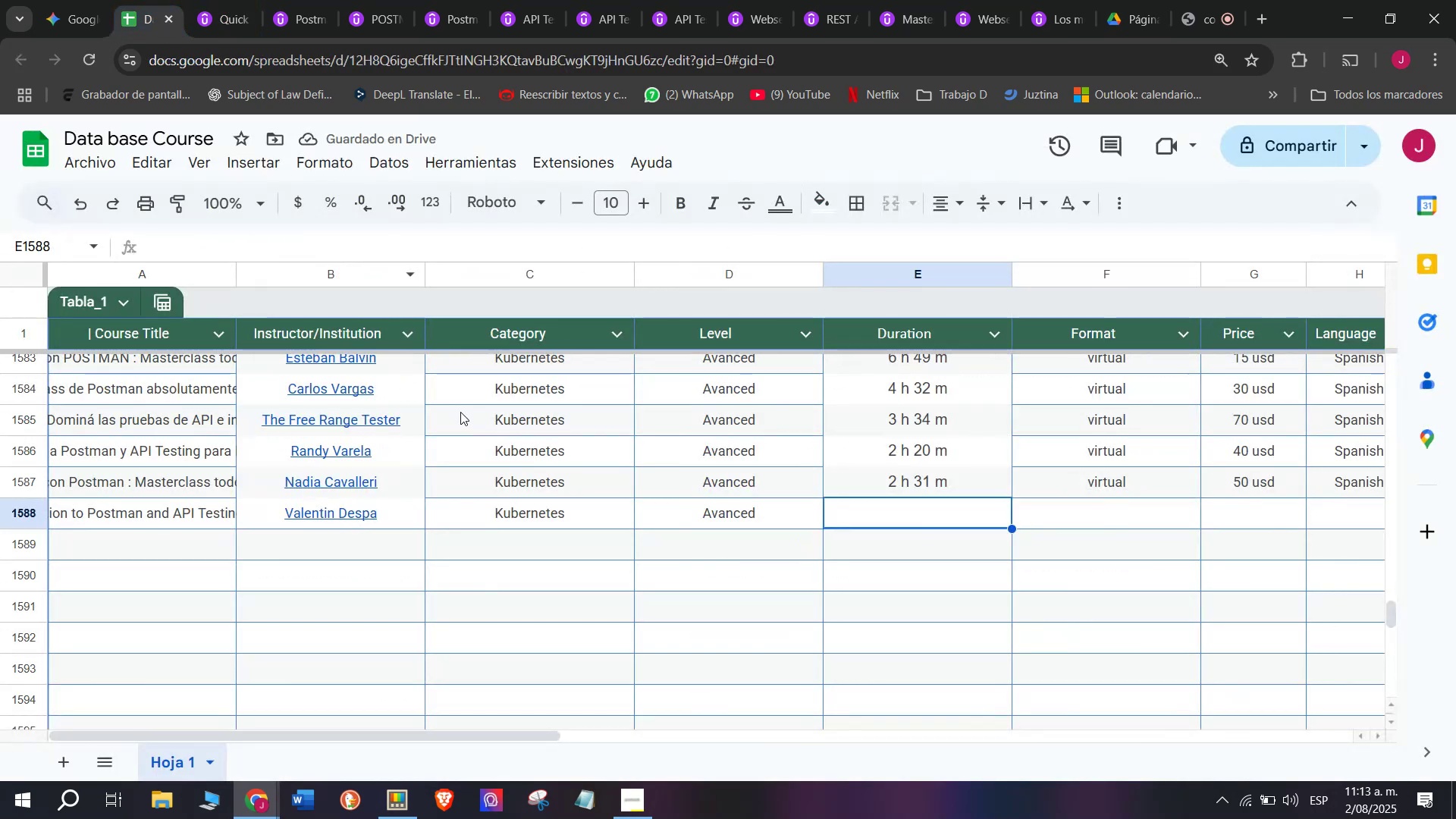 
key(Z)
 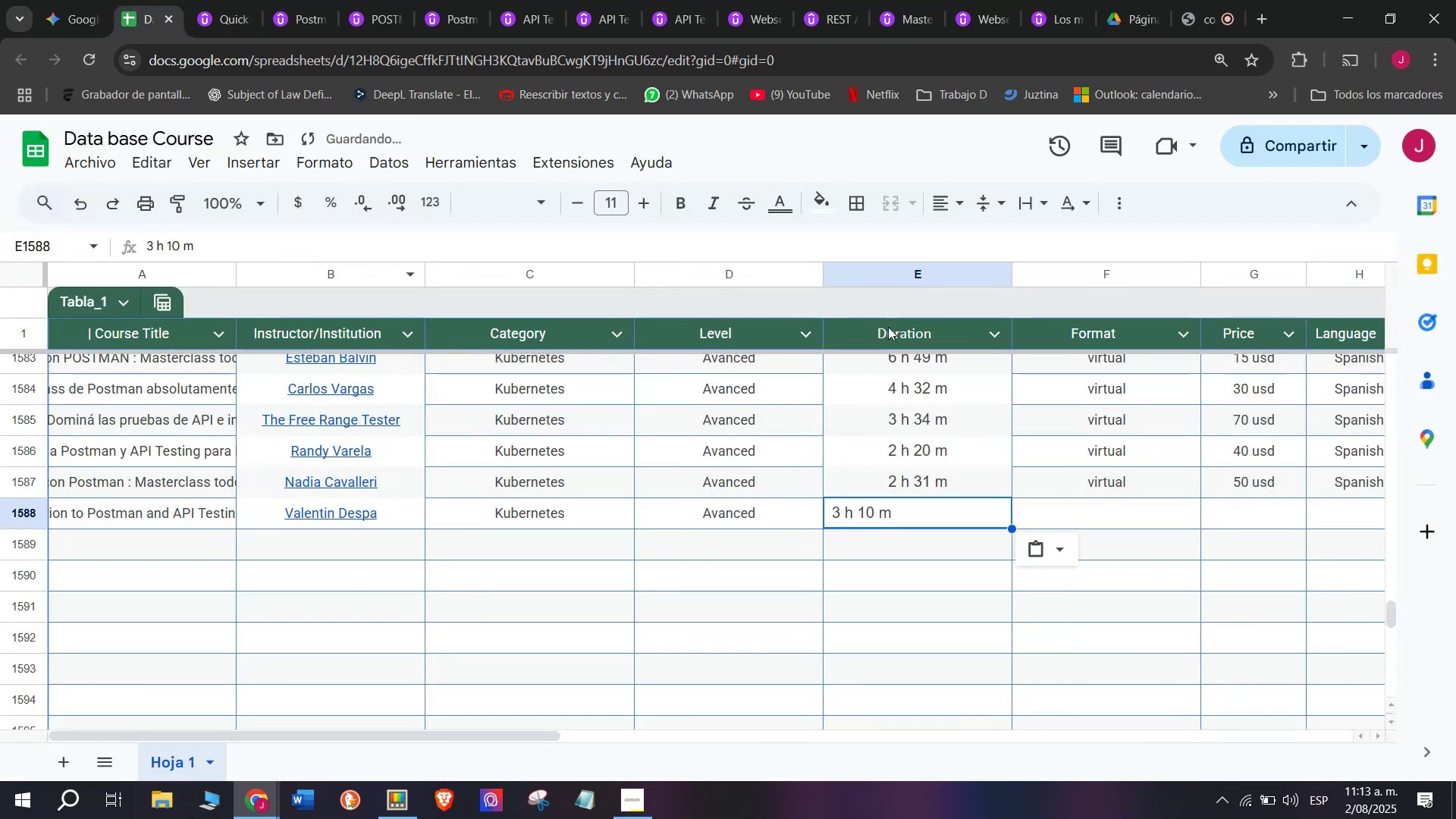 
key(Control+ControlLeft)
 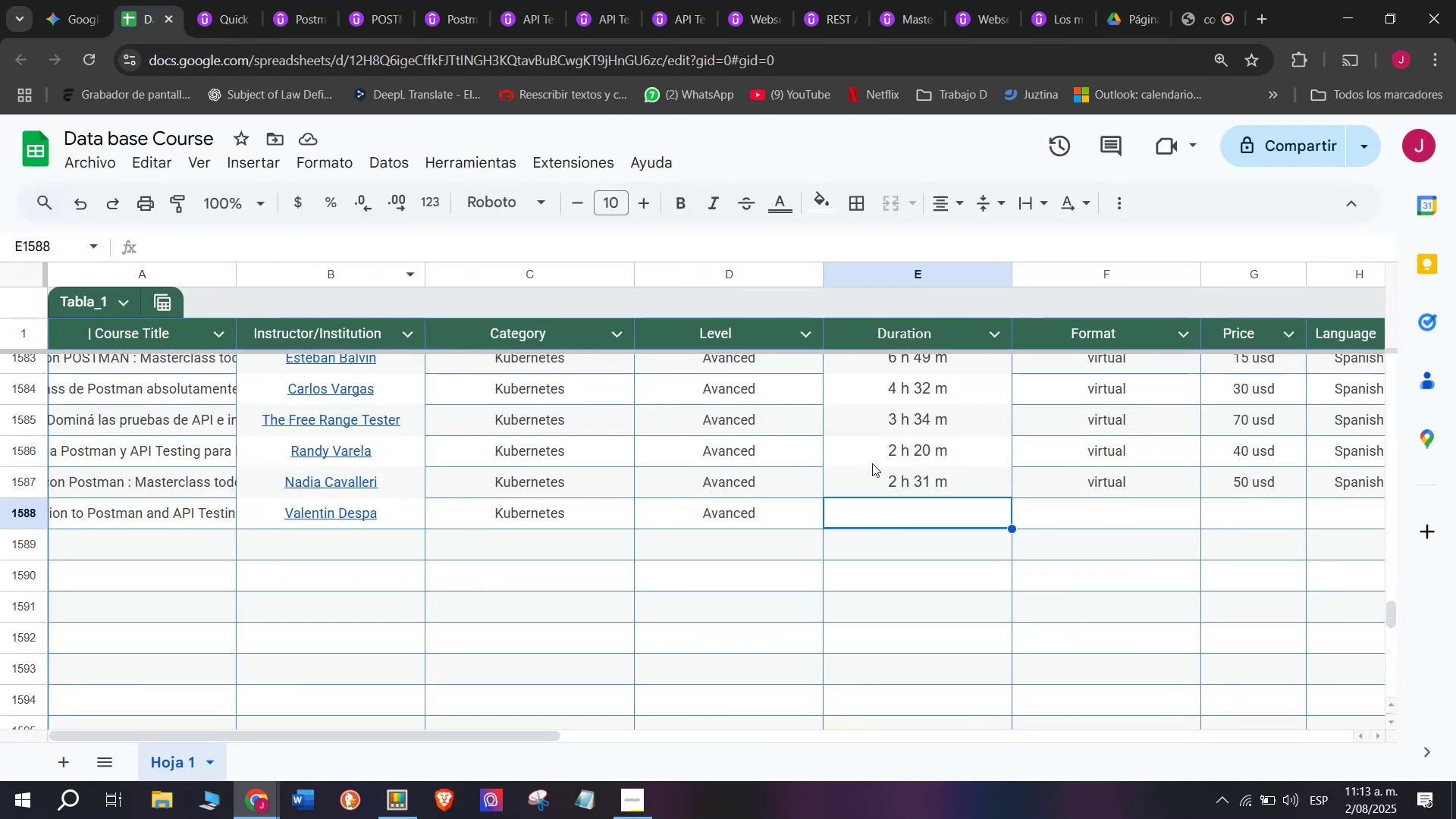 
key(Control+V)
 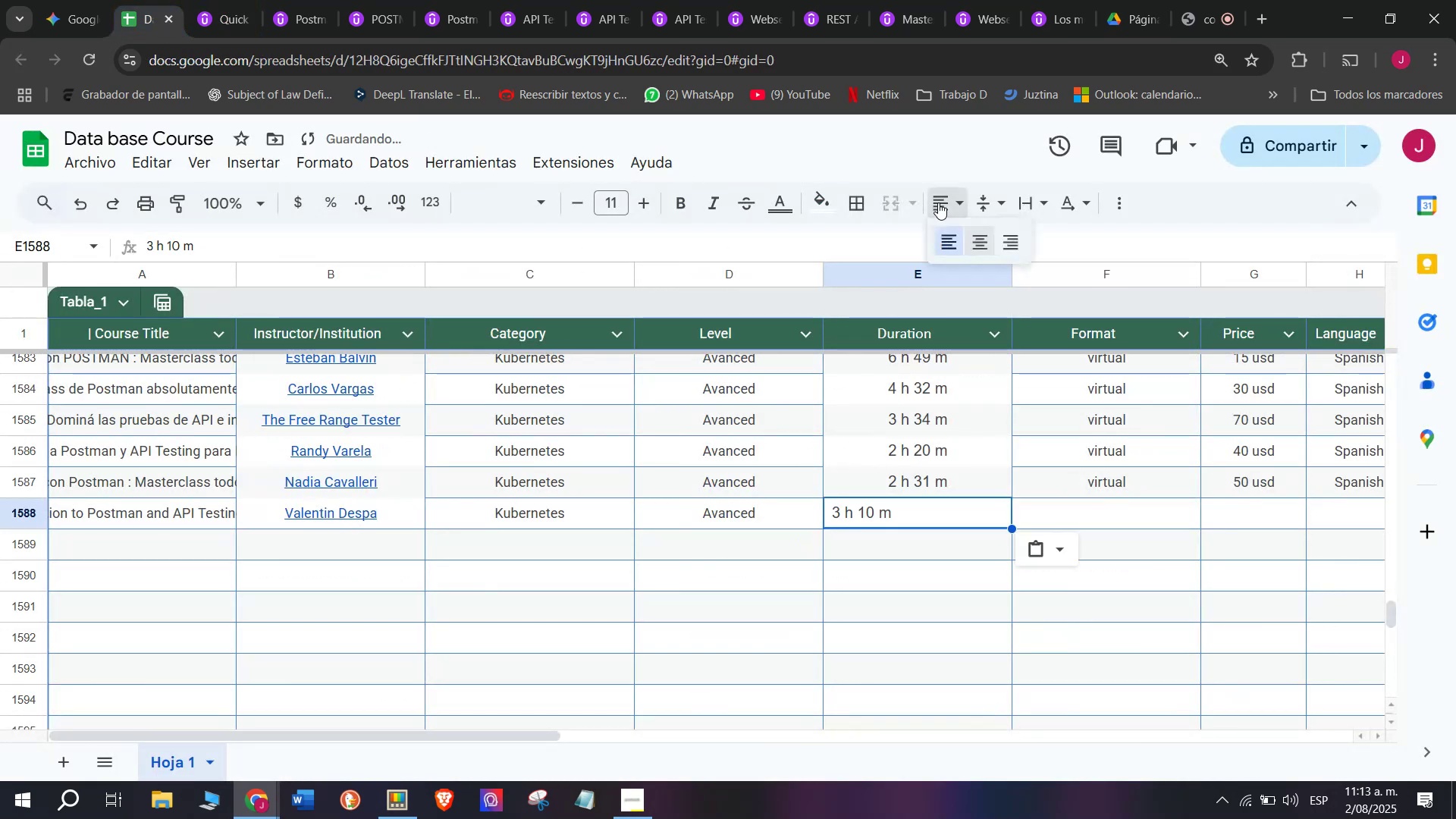 
double_click([980, 249])
 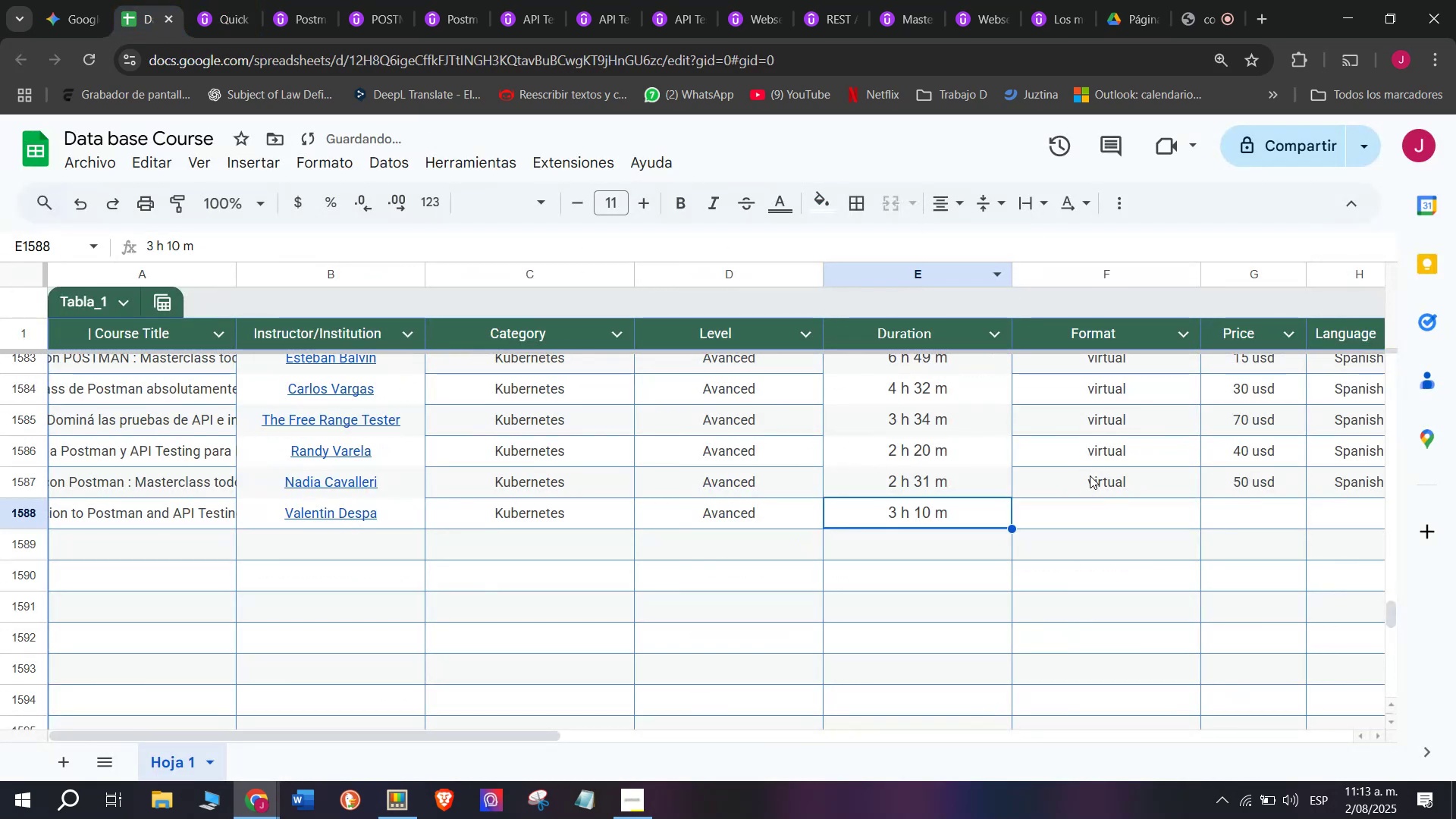 
left_click([1102, 491])
 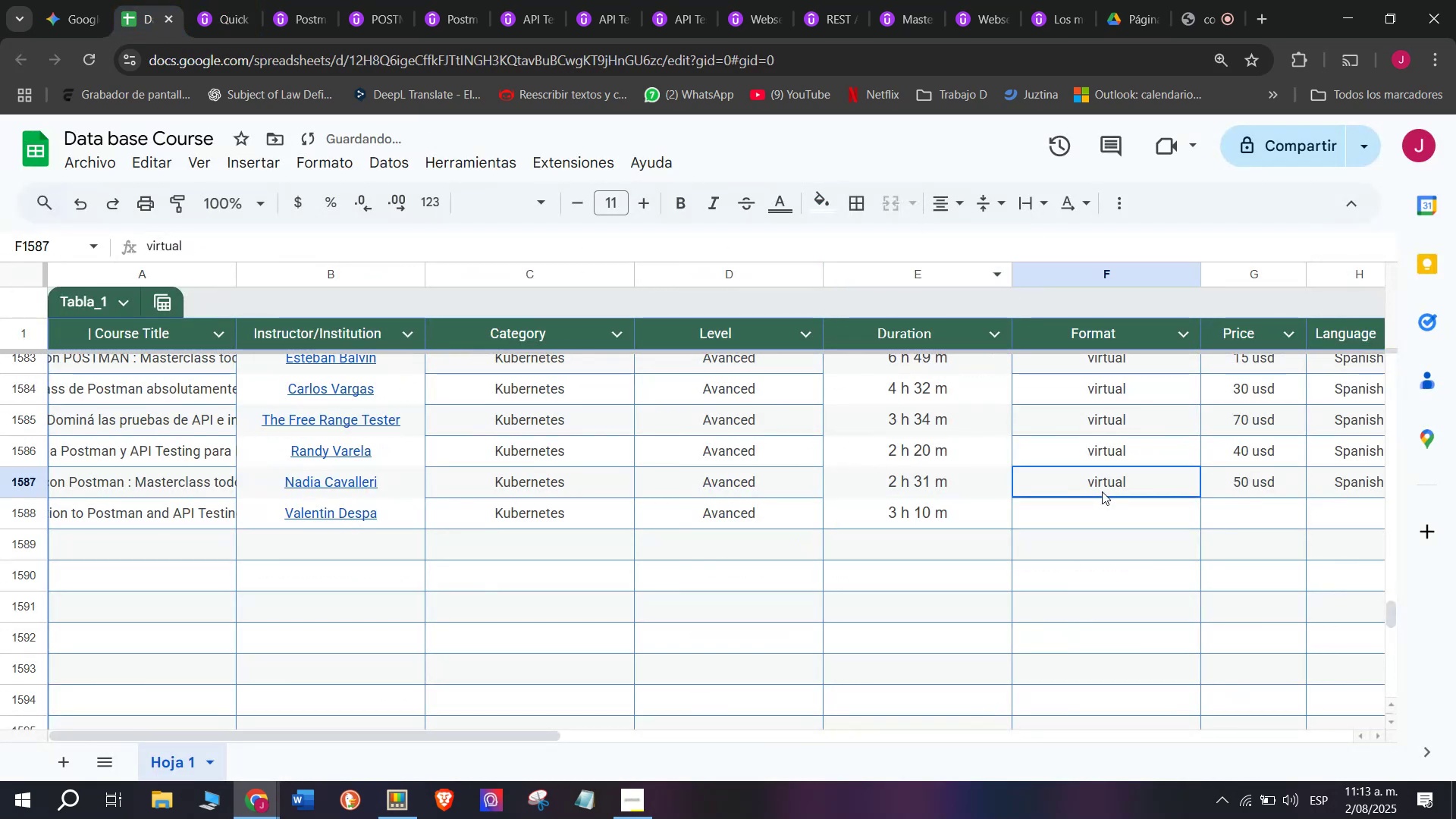 
key(Break)
 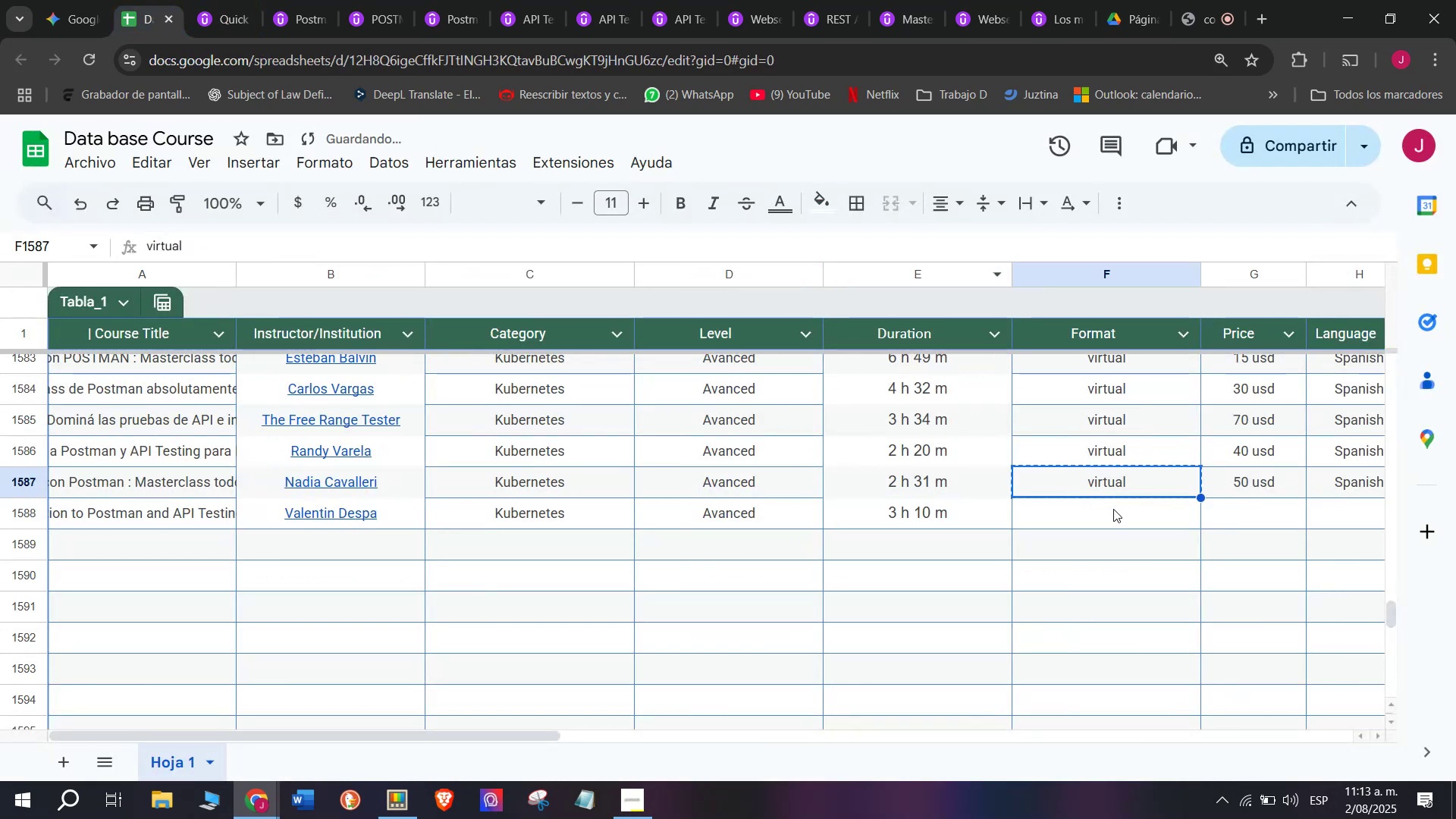 
key(Control+C)
 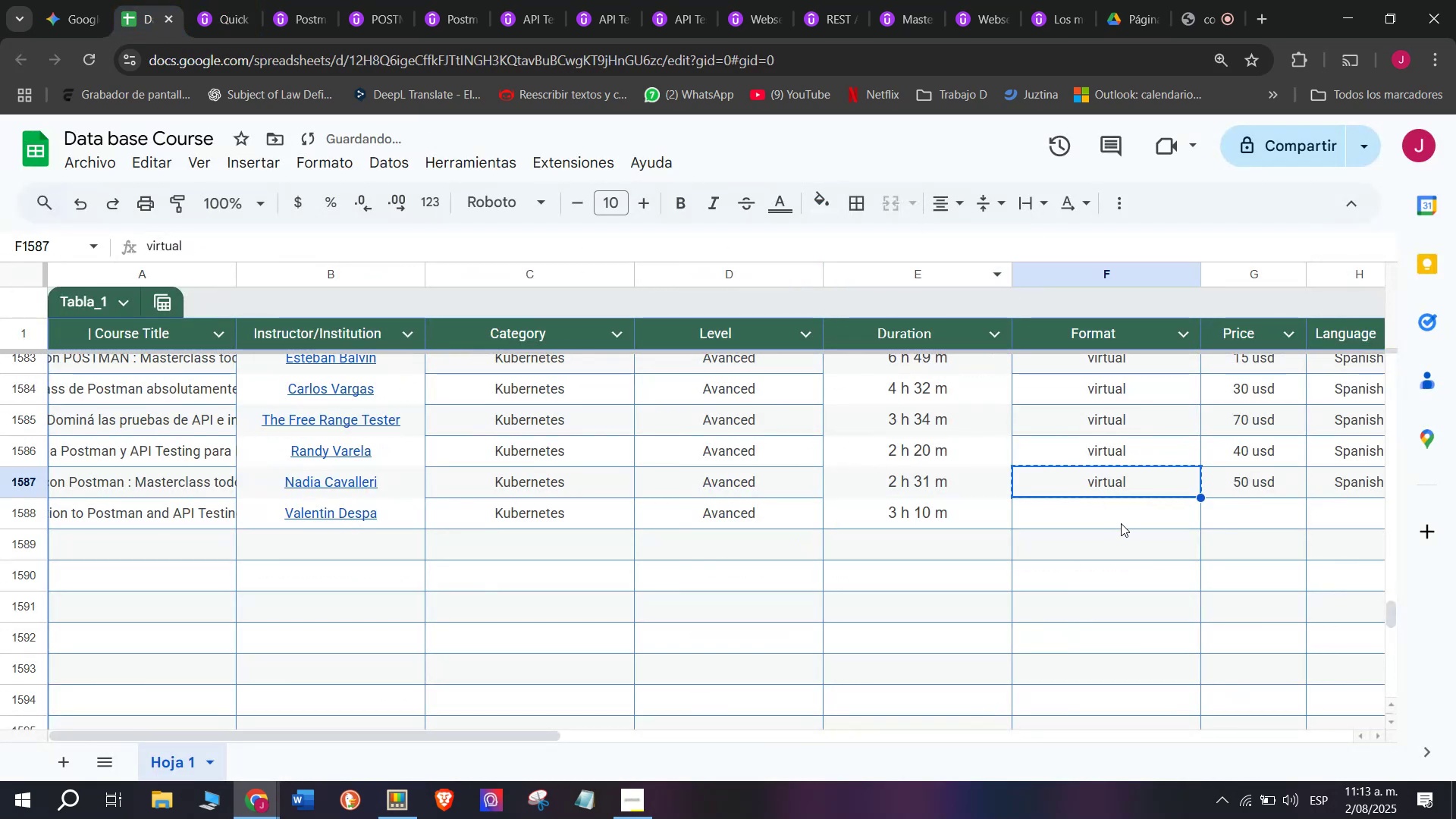 
key(Control+ControlLeft)
 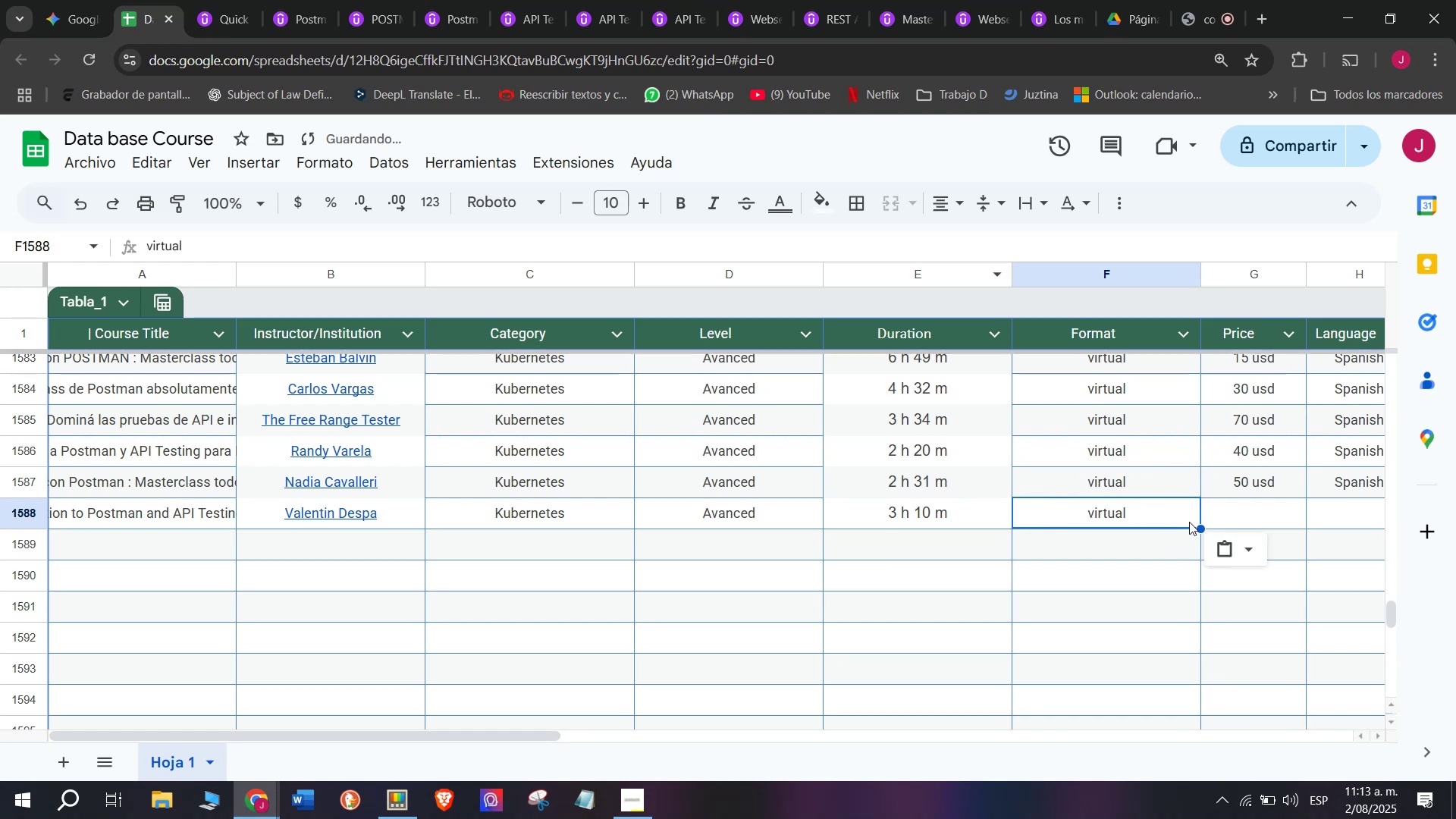 
double_click([1121, 523])
 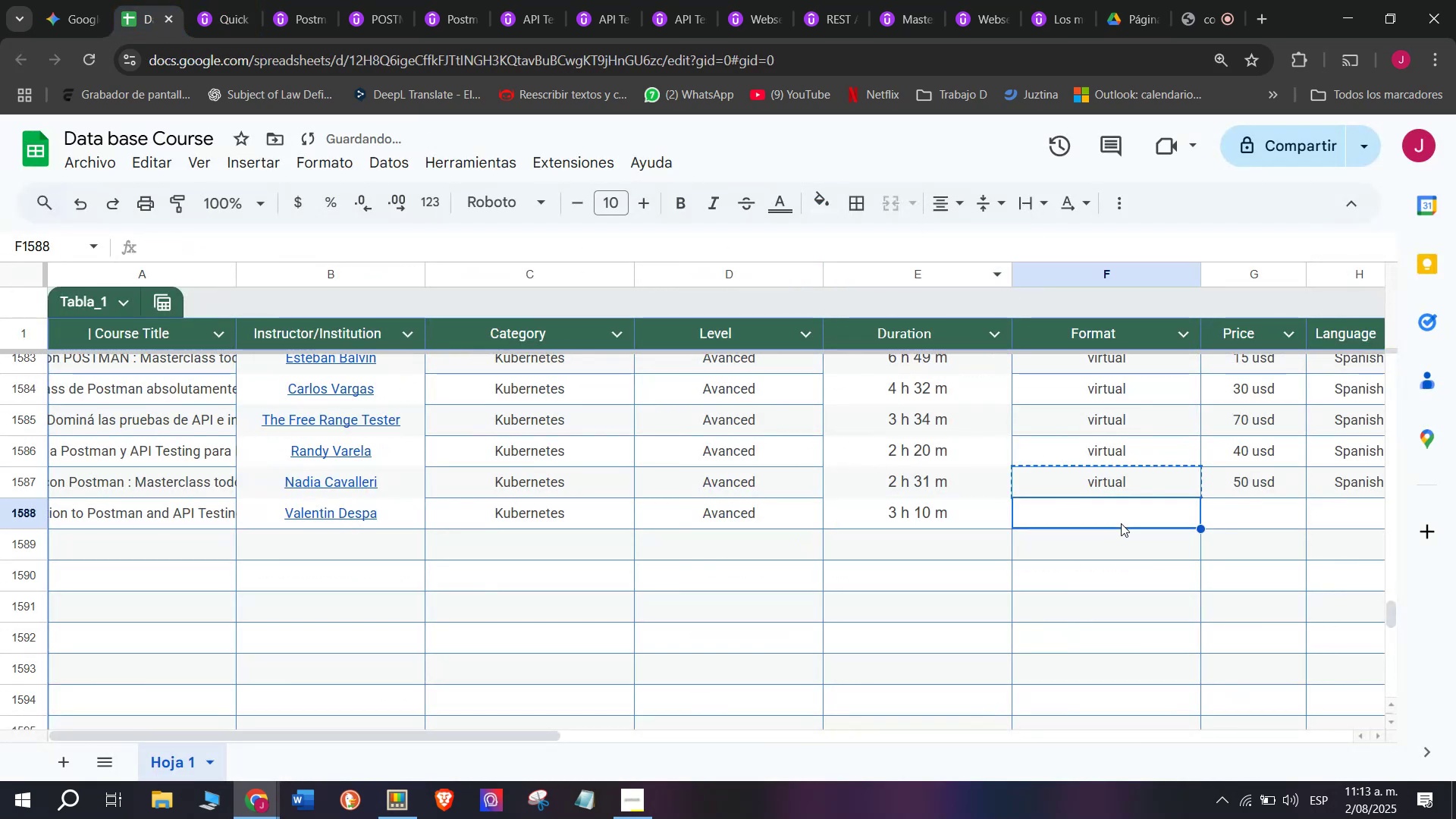 
key(Control+ControlLeft)
 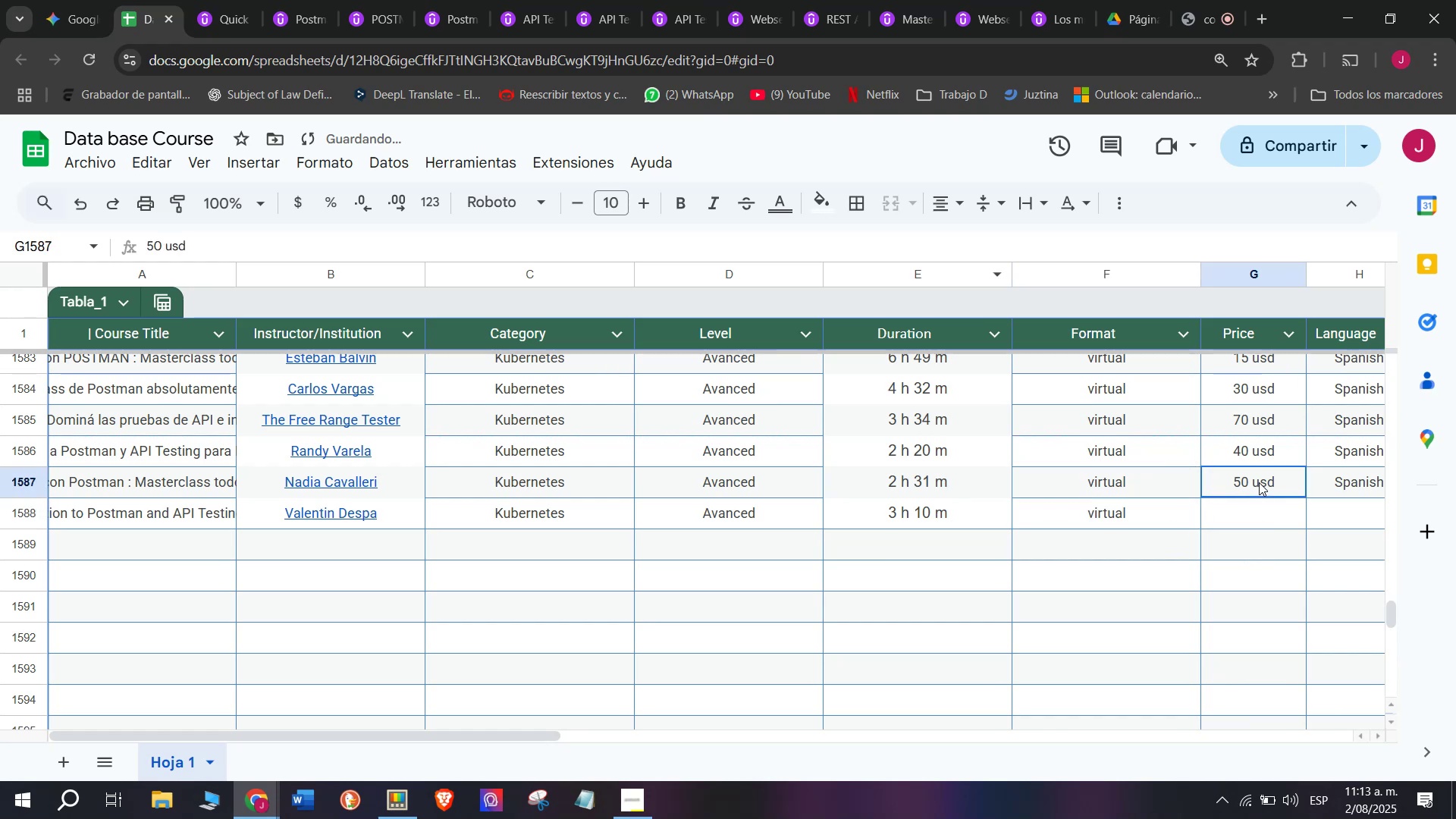 
key(Z)
 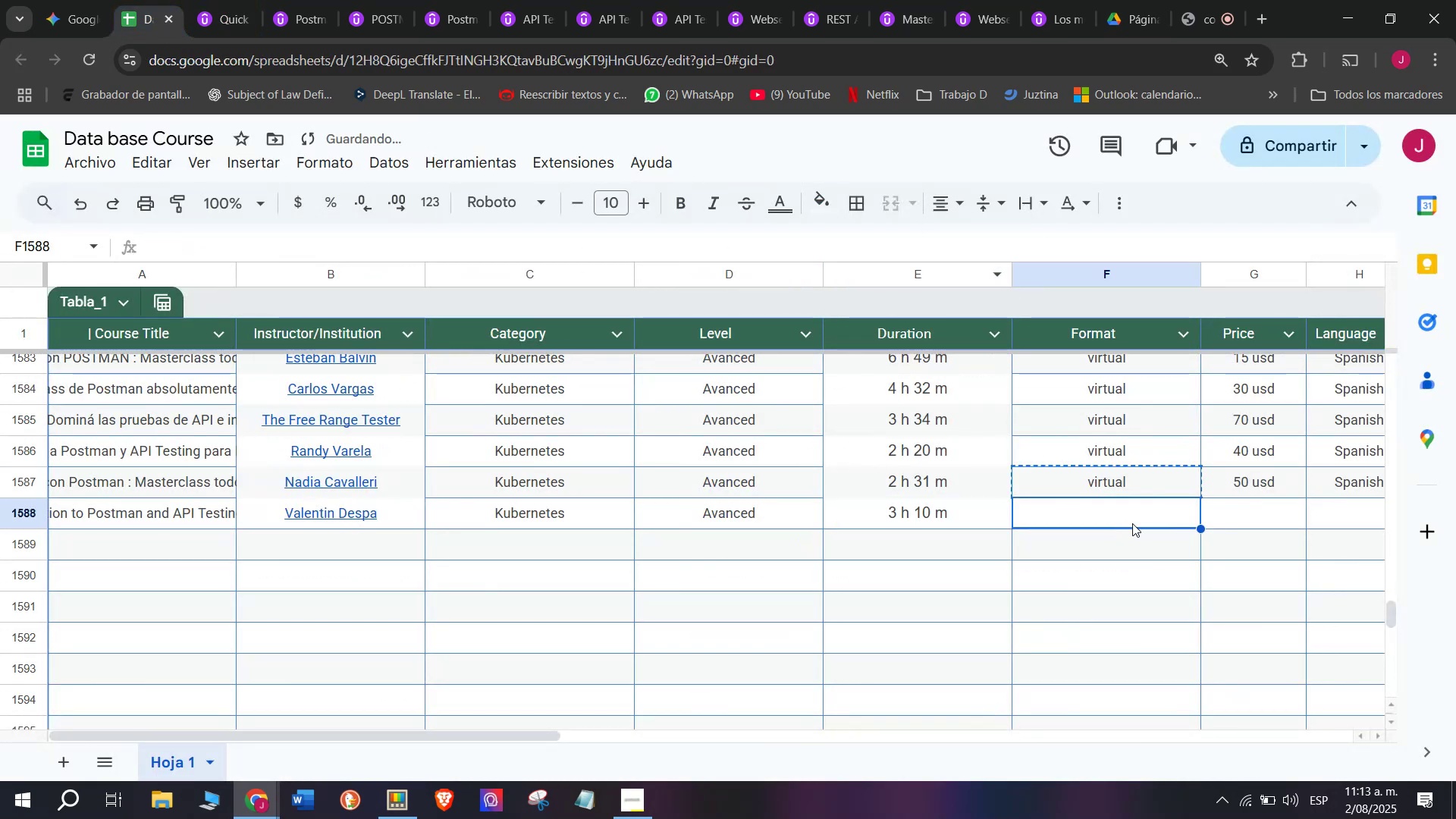 
key(Control+V)
 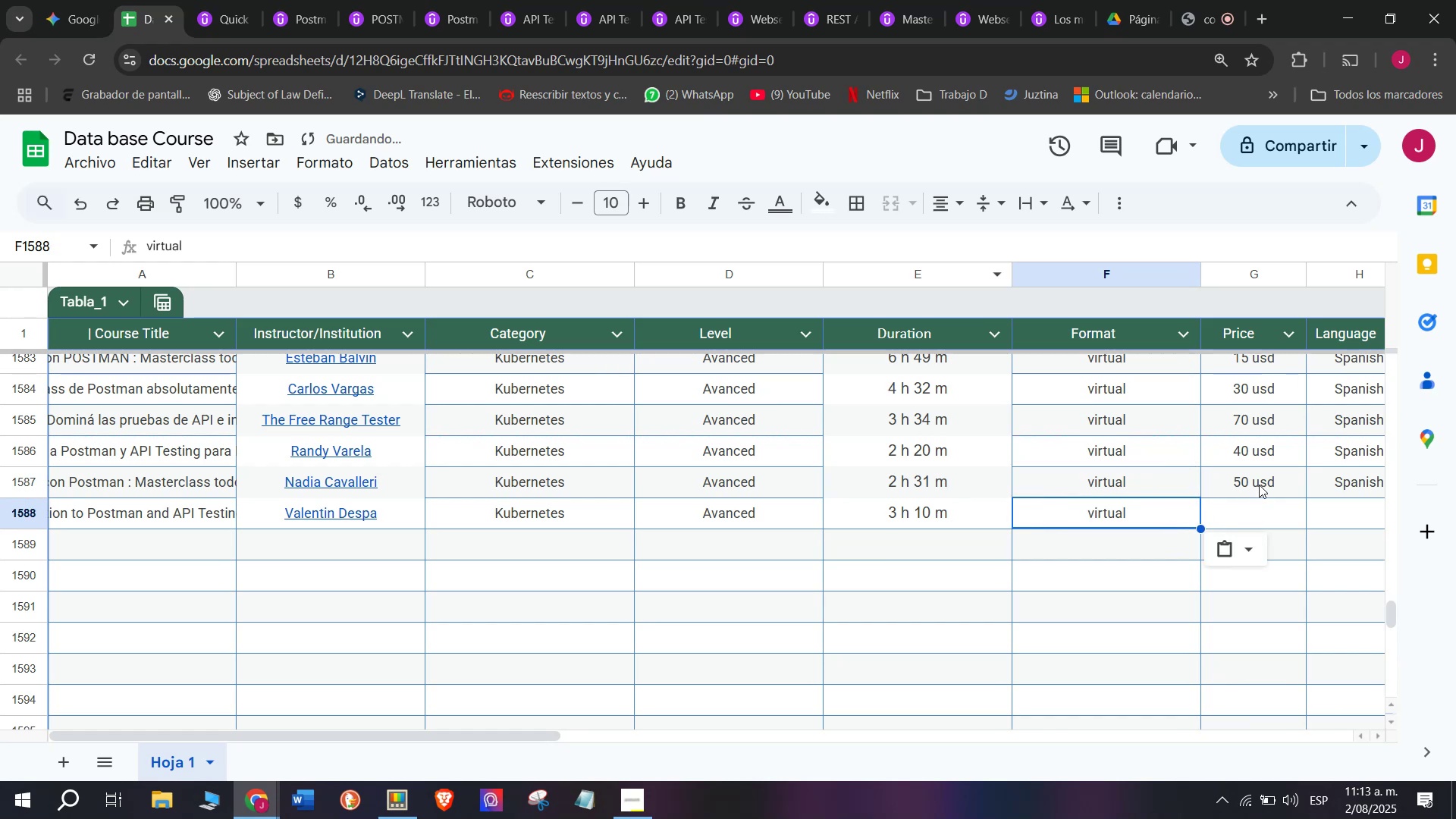 
triple_click([1259, 482])
 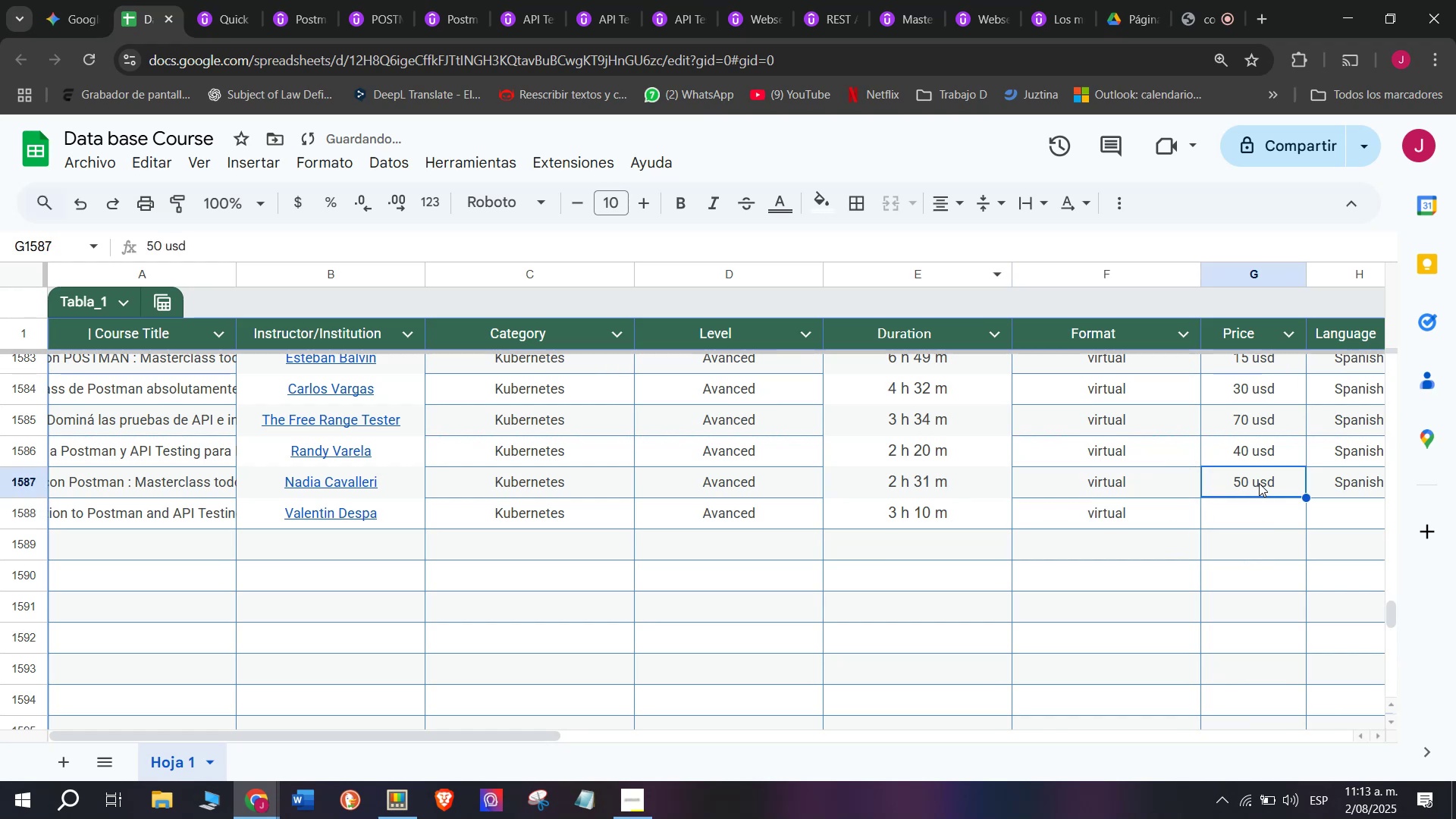 
key(Break)
 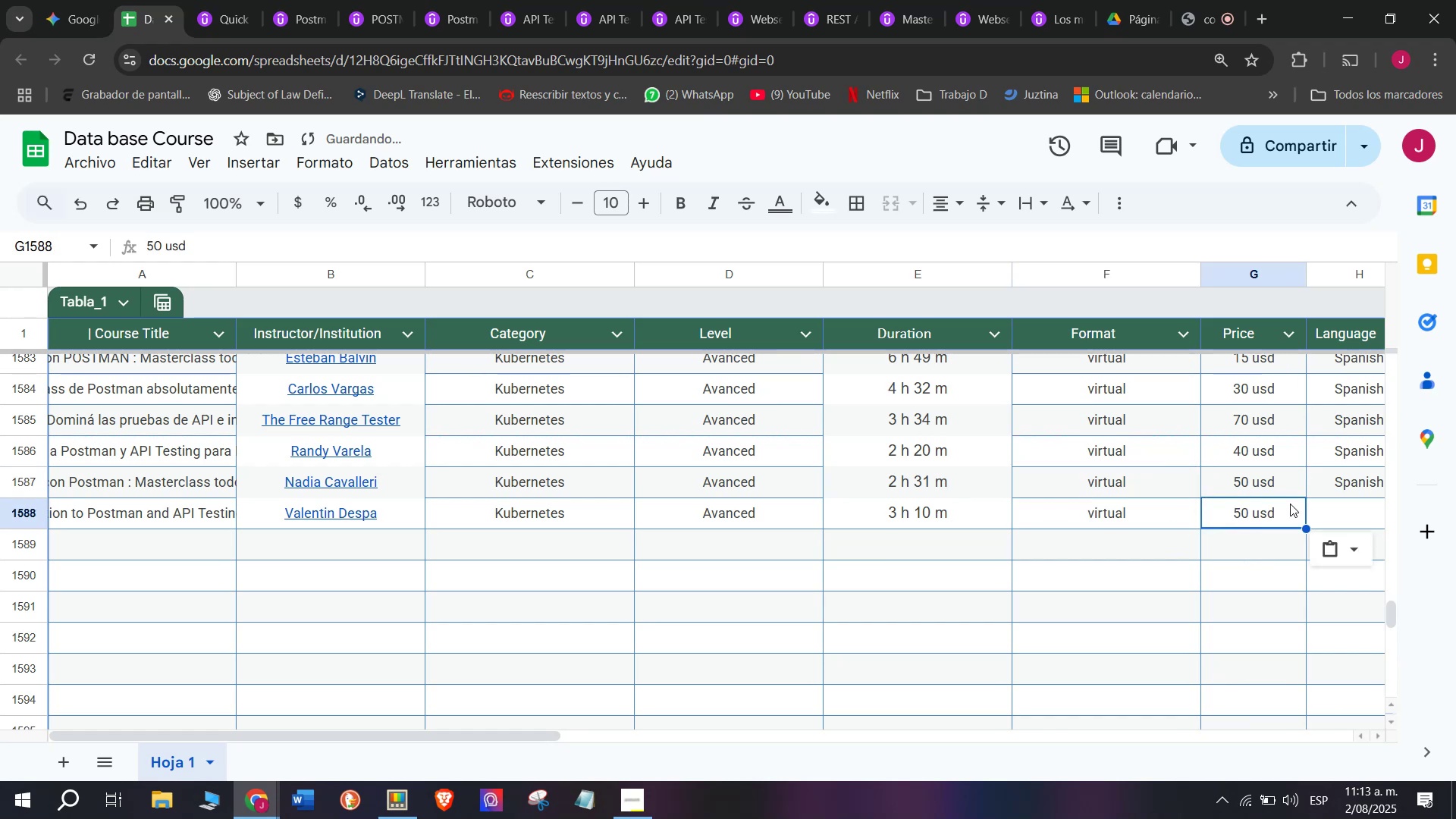 
key(Control+ControlLeft)
 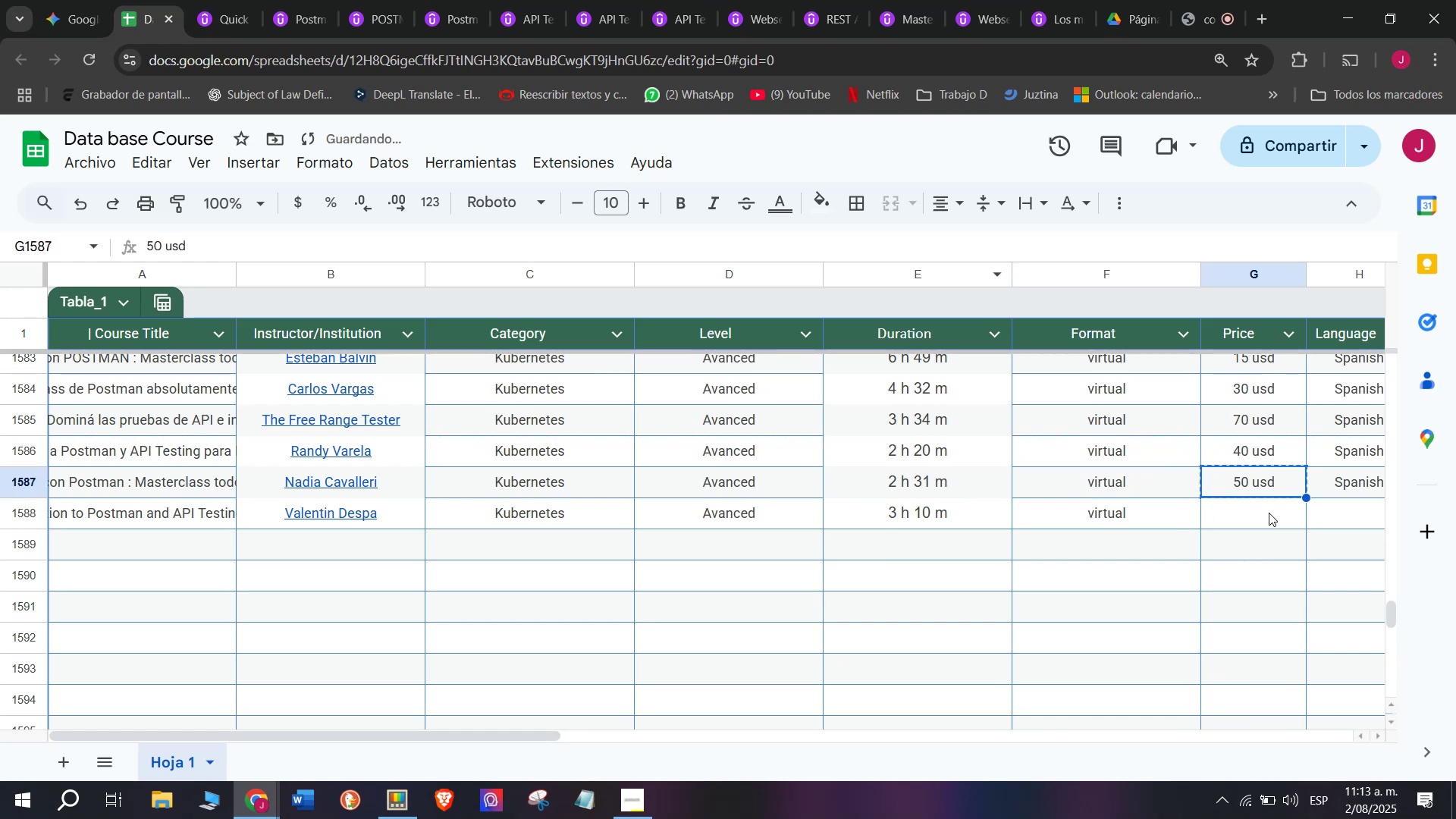 
key(Control+C)
 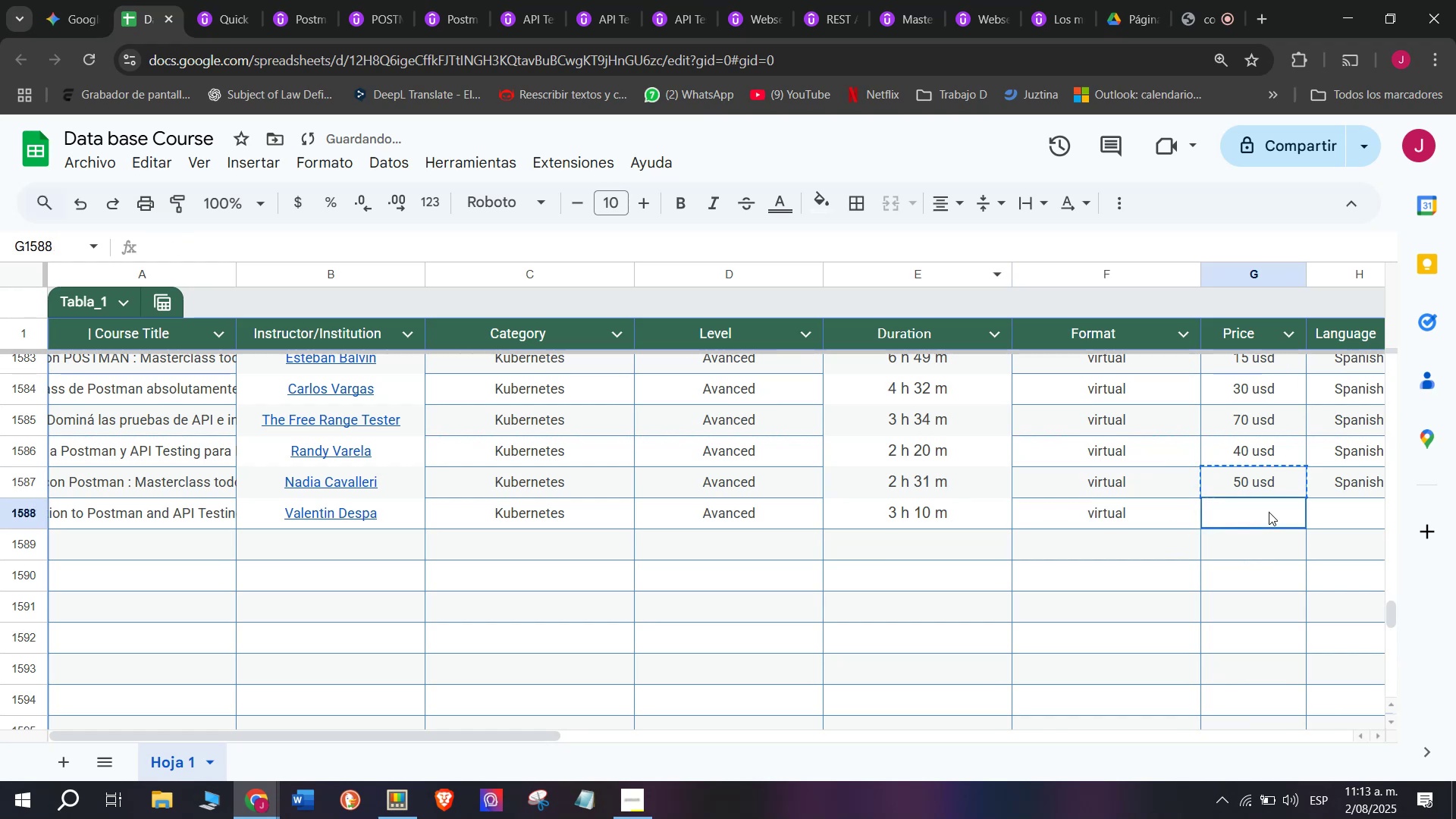 
triple_click([1269, 512])
 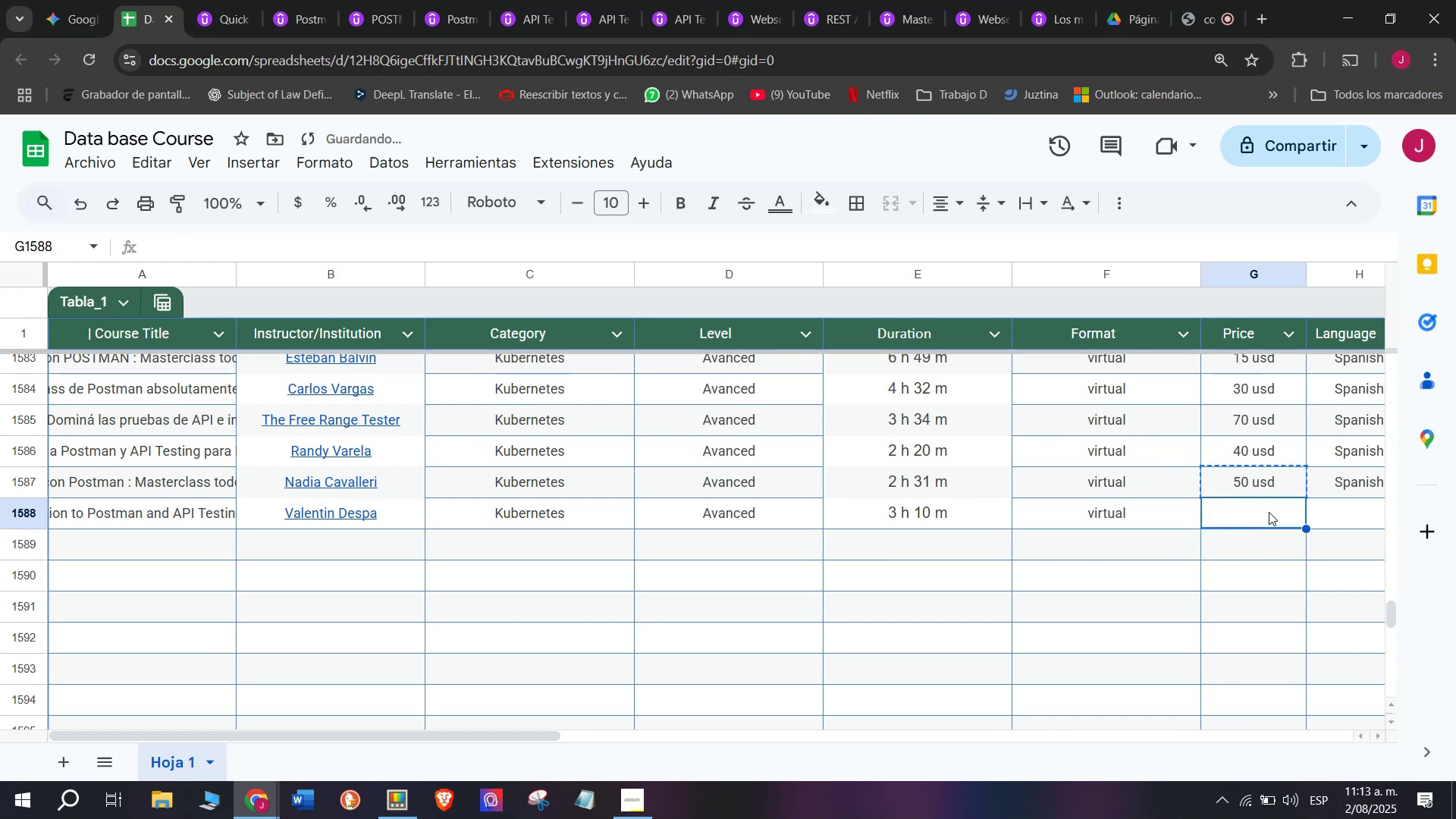 
key(Control+ControlLeft)
 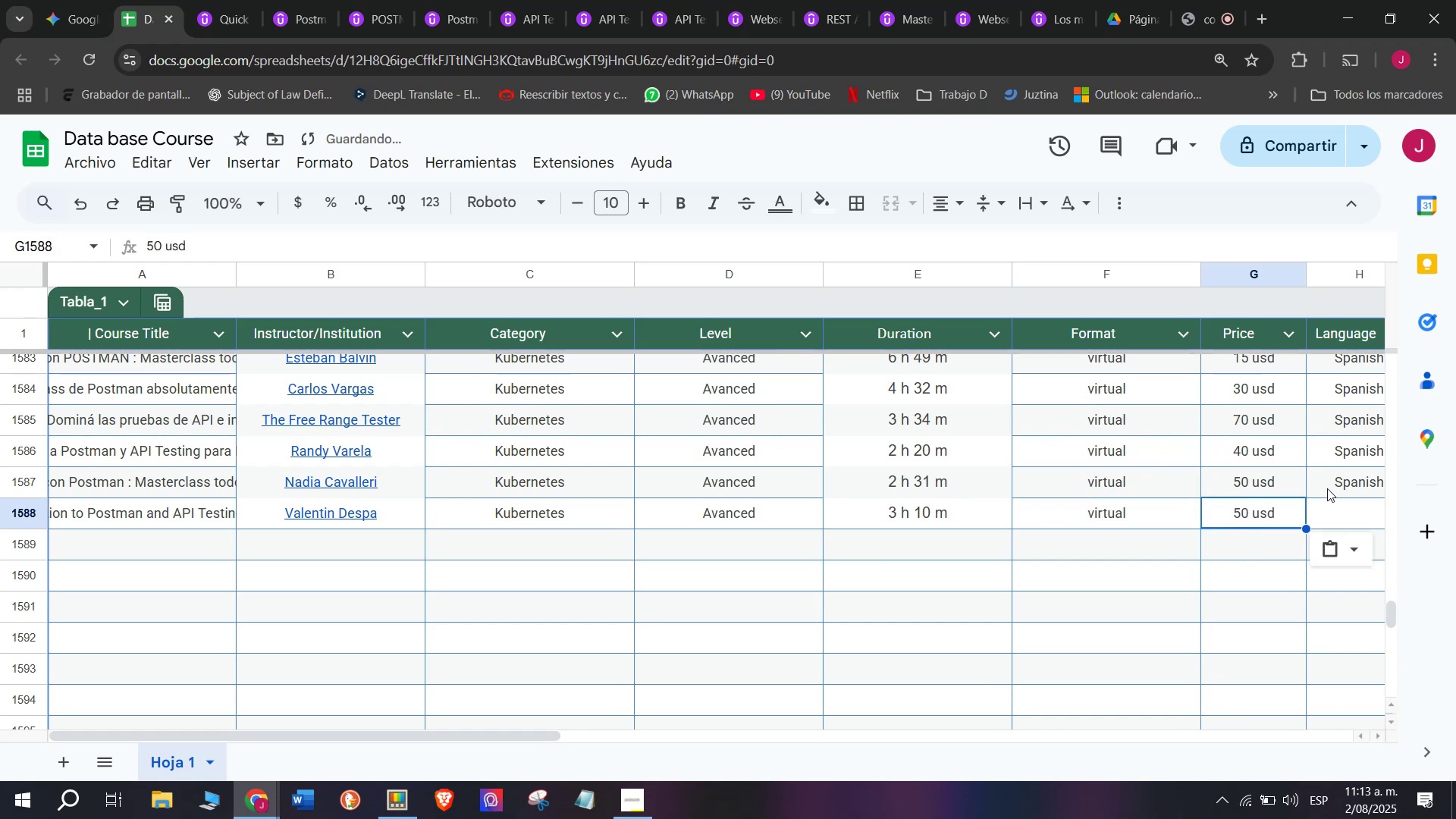 
key(Z)
 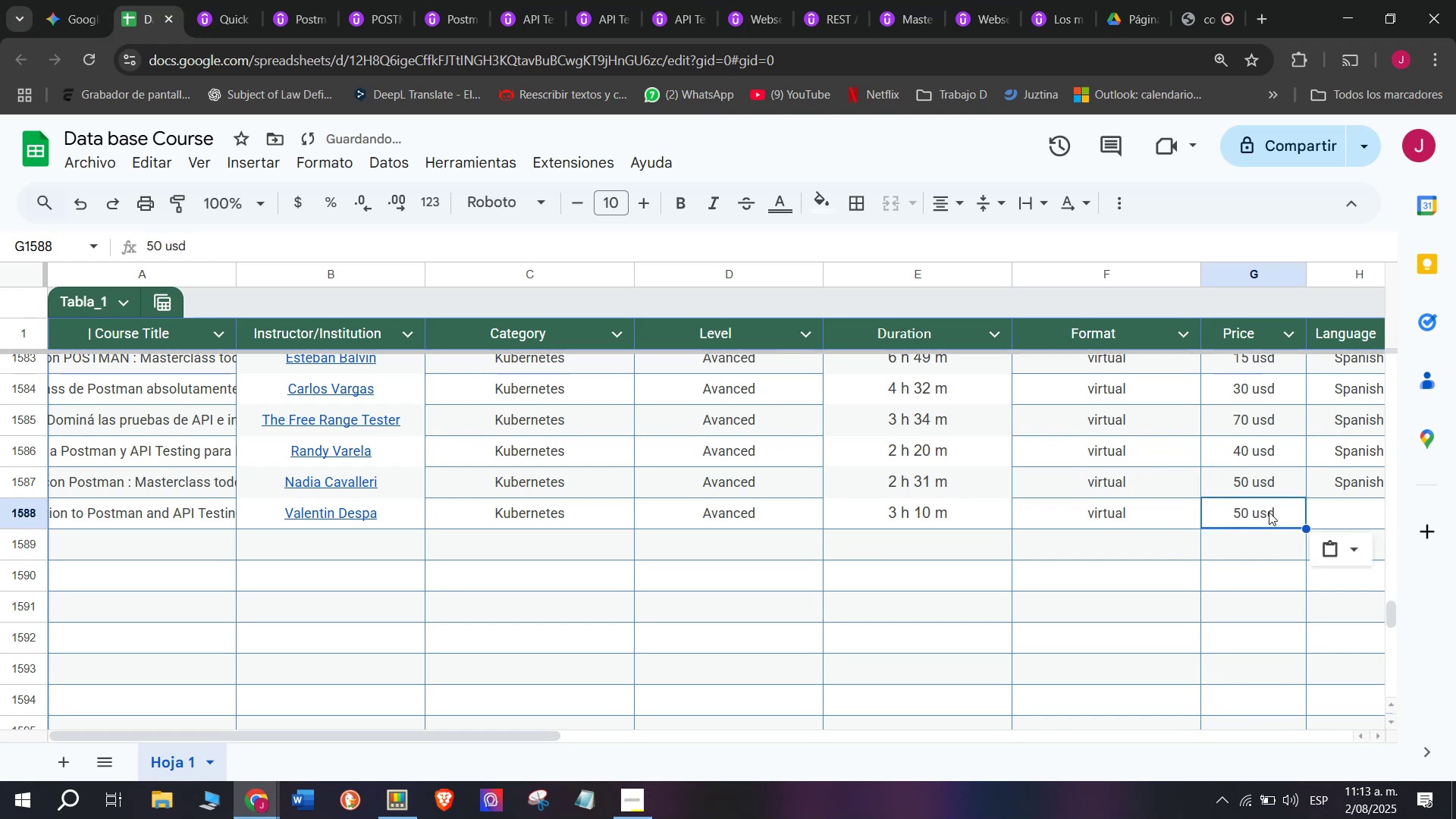 
key(Control+V)
 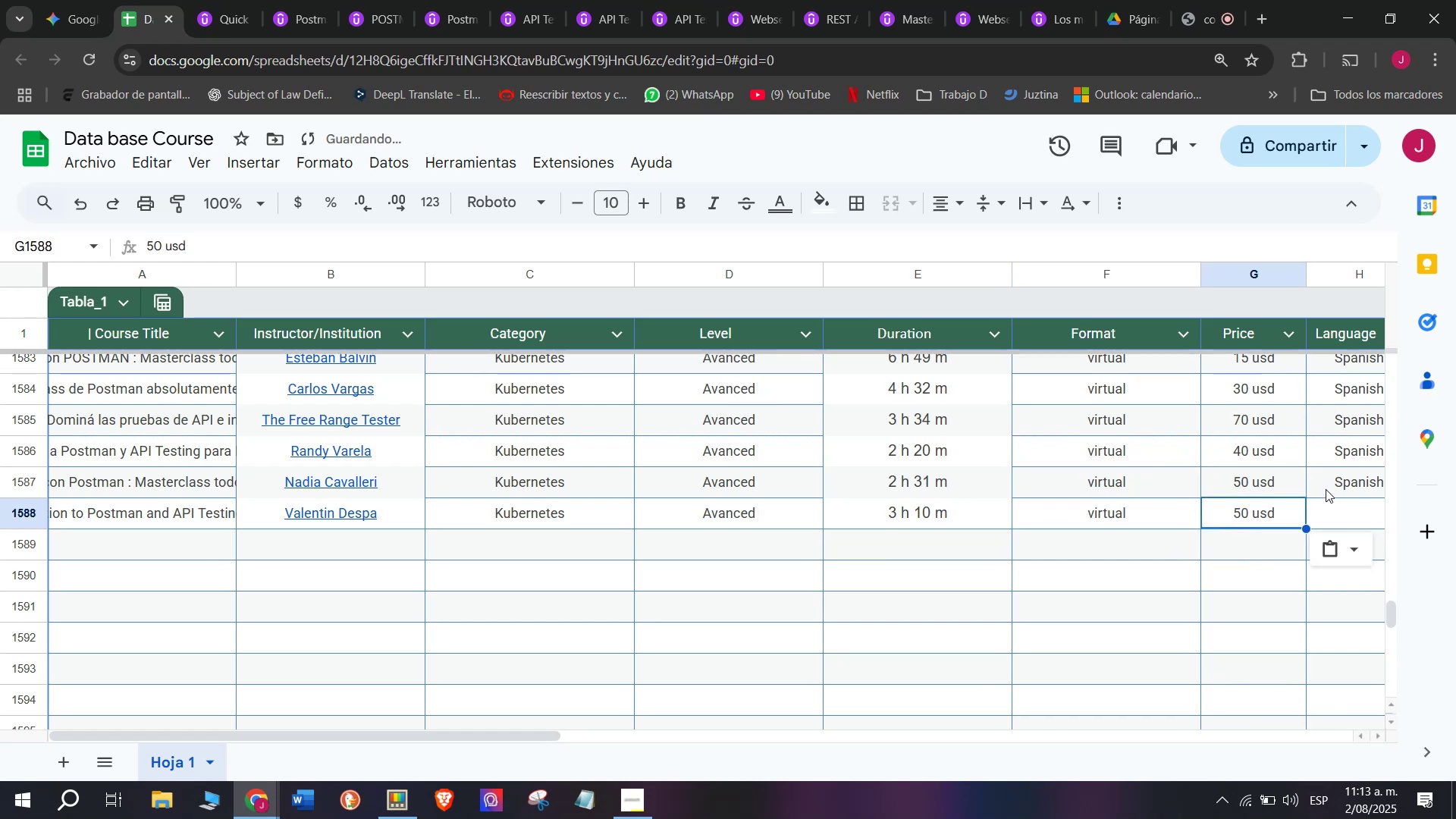 
left_click([1327, 488])
 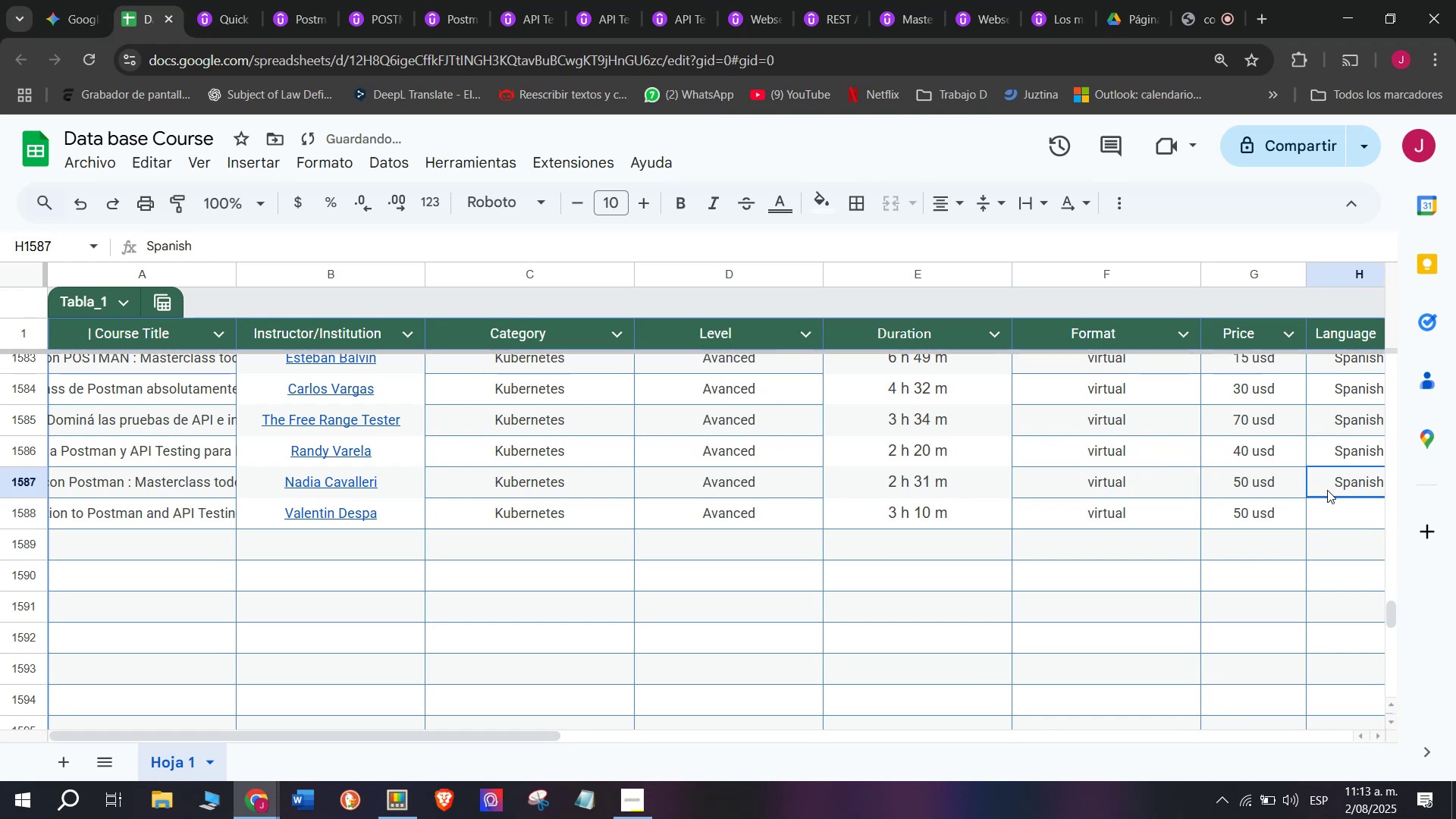 
key(Control+ControlLeft)
 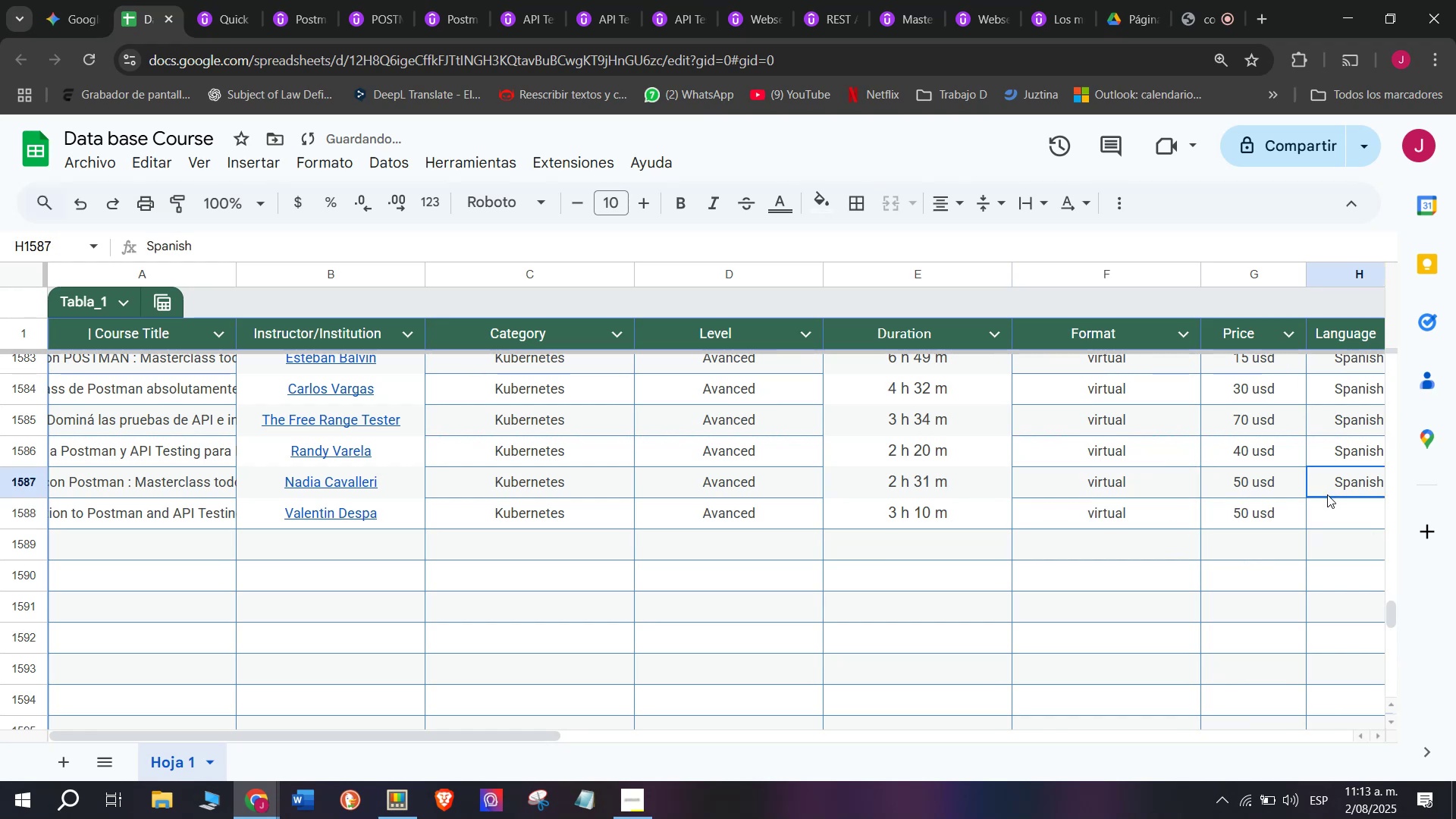 
key(Break)
 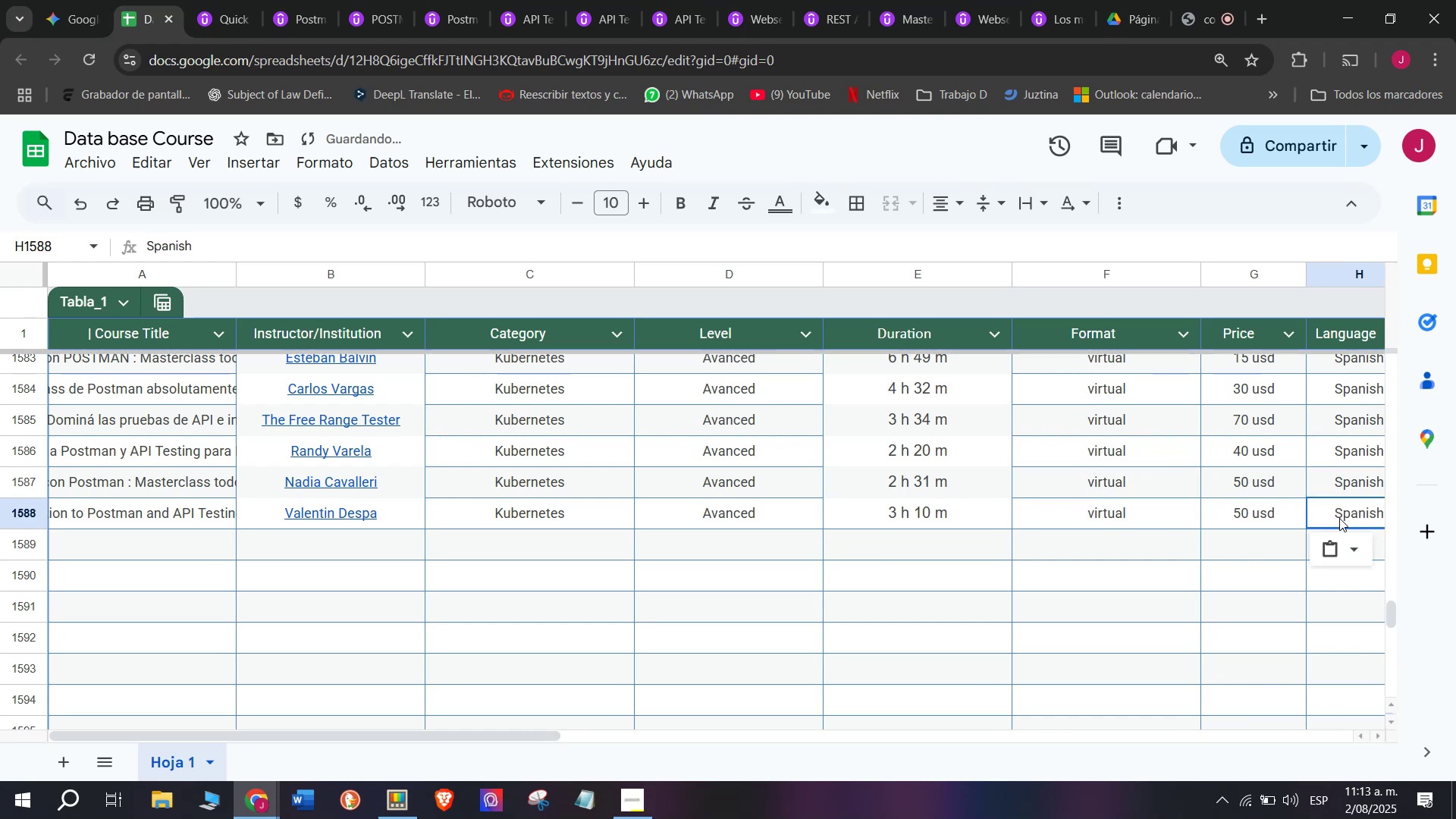 
key(Control+C)
 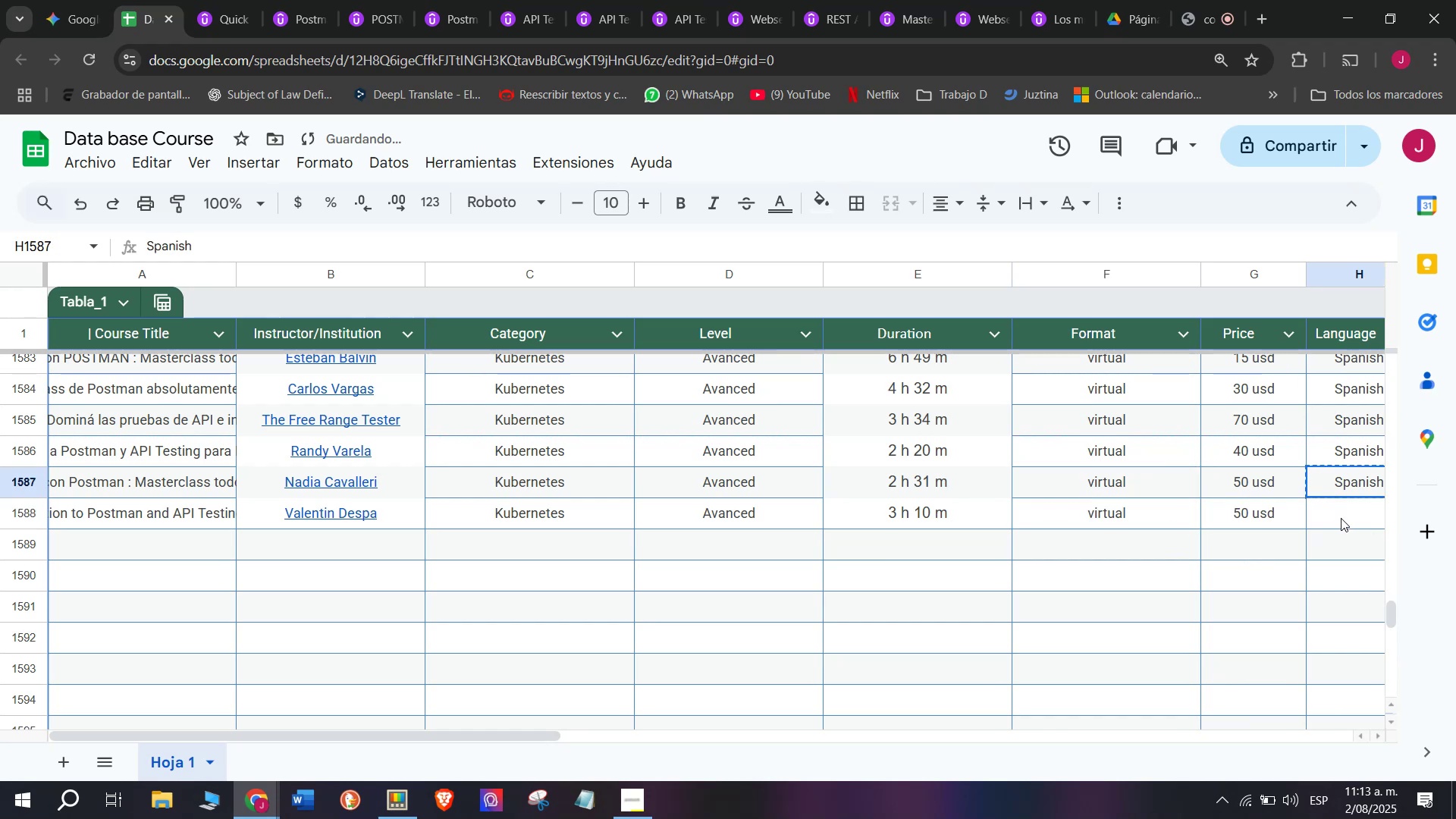 
double_click([1341, 518])
 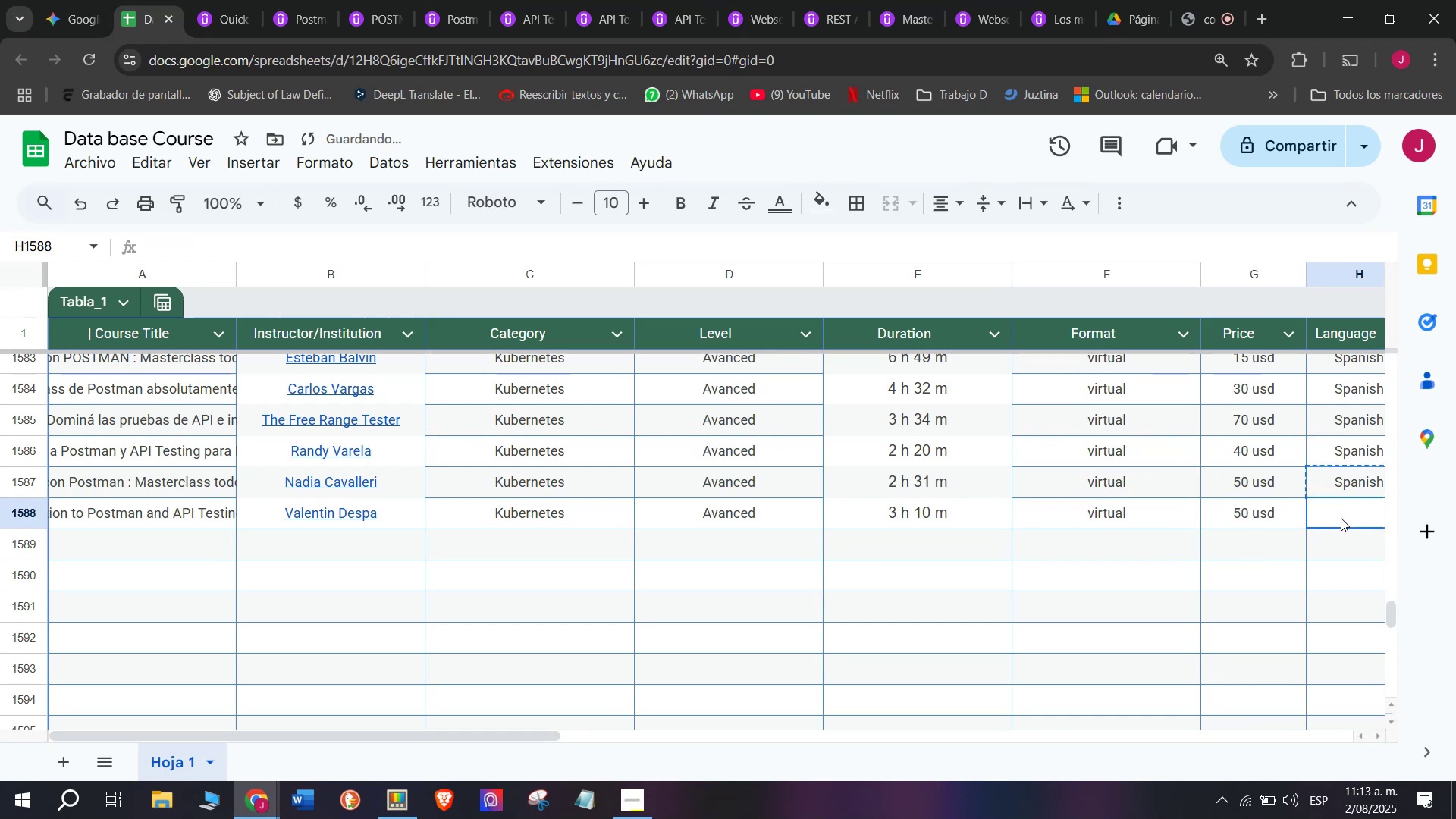 
key(Control+ControlLeft)
 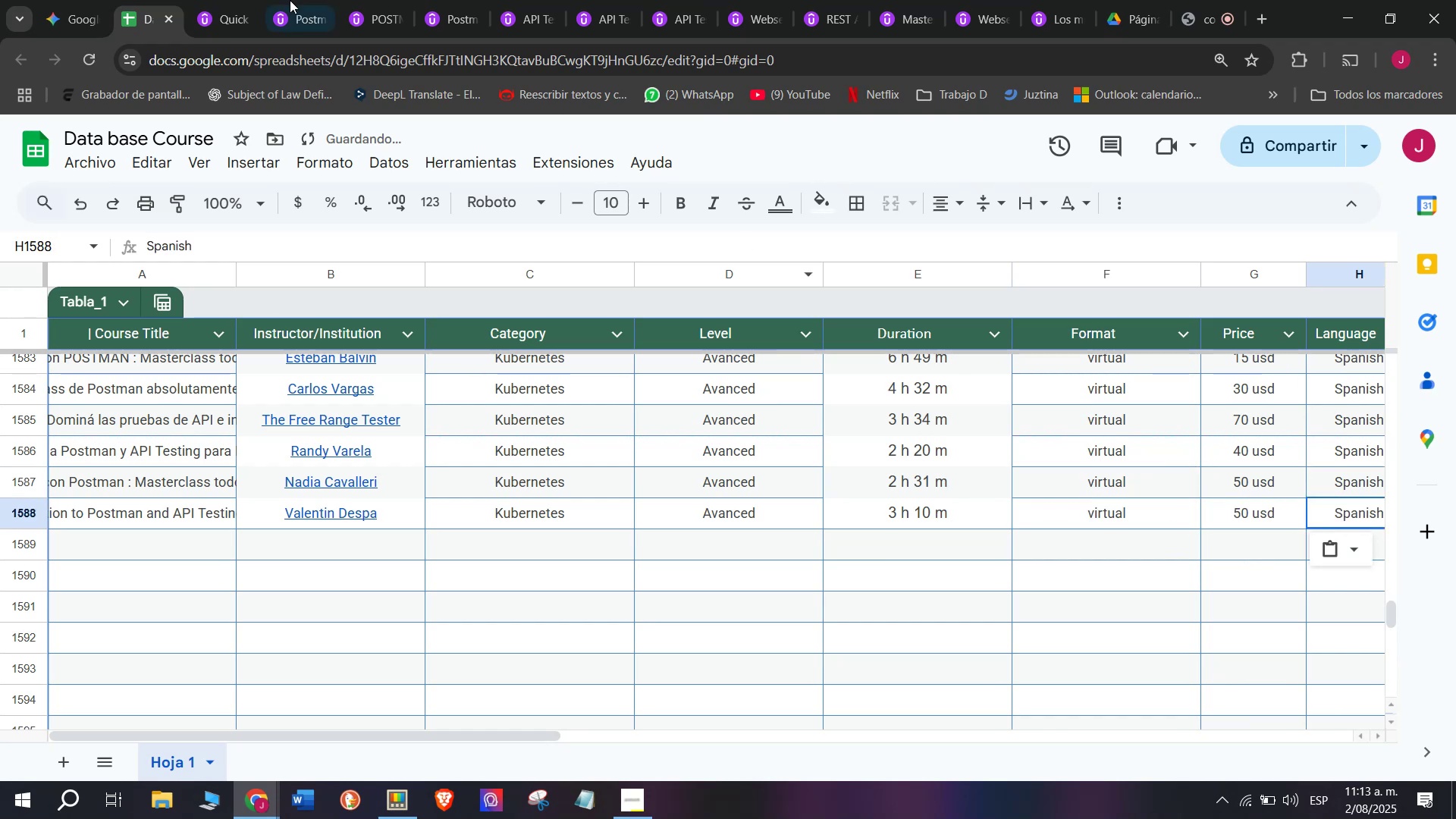 
key(Z)
 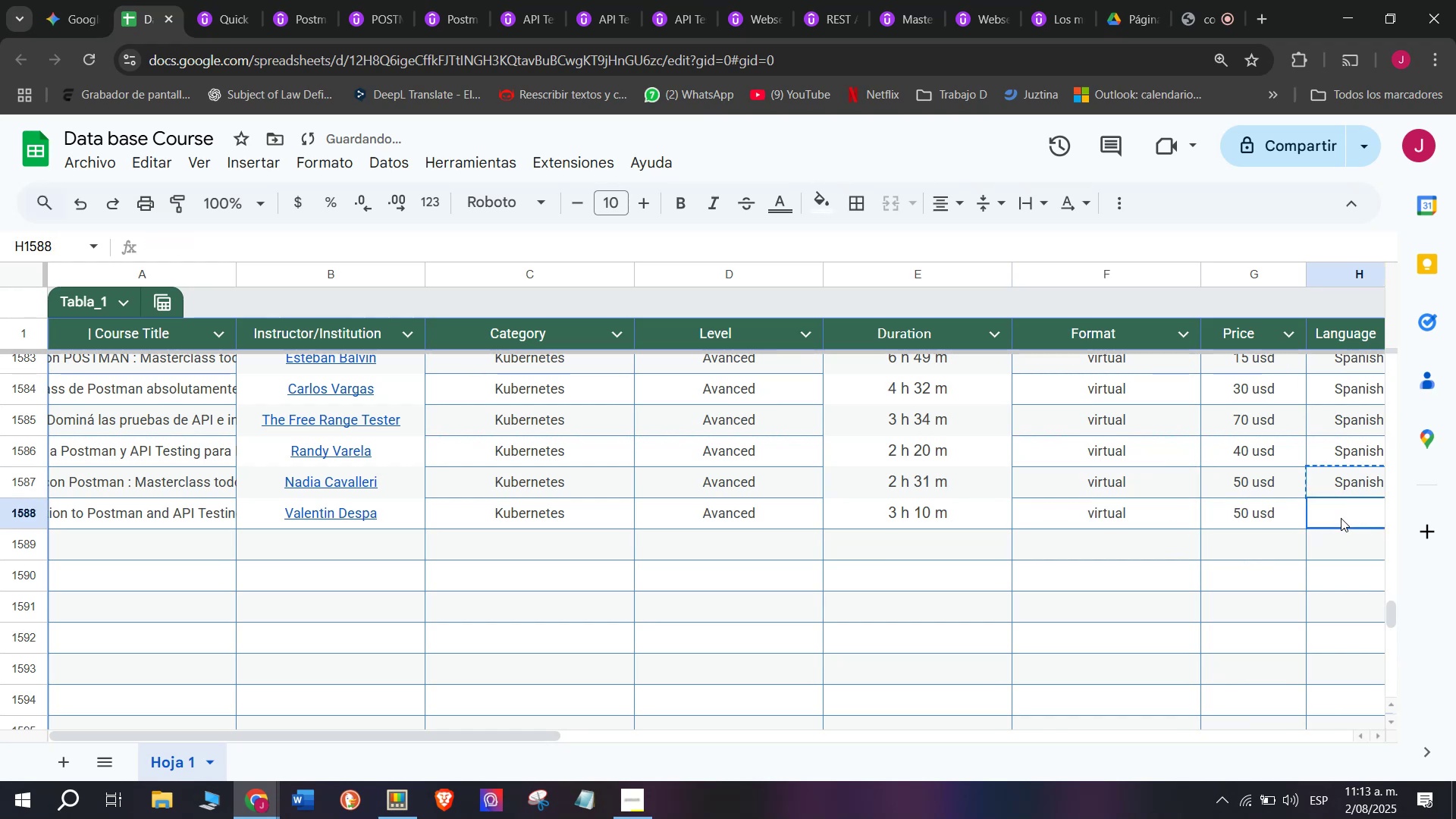 
key(Control+V)
 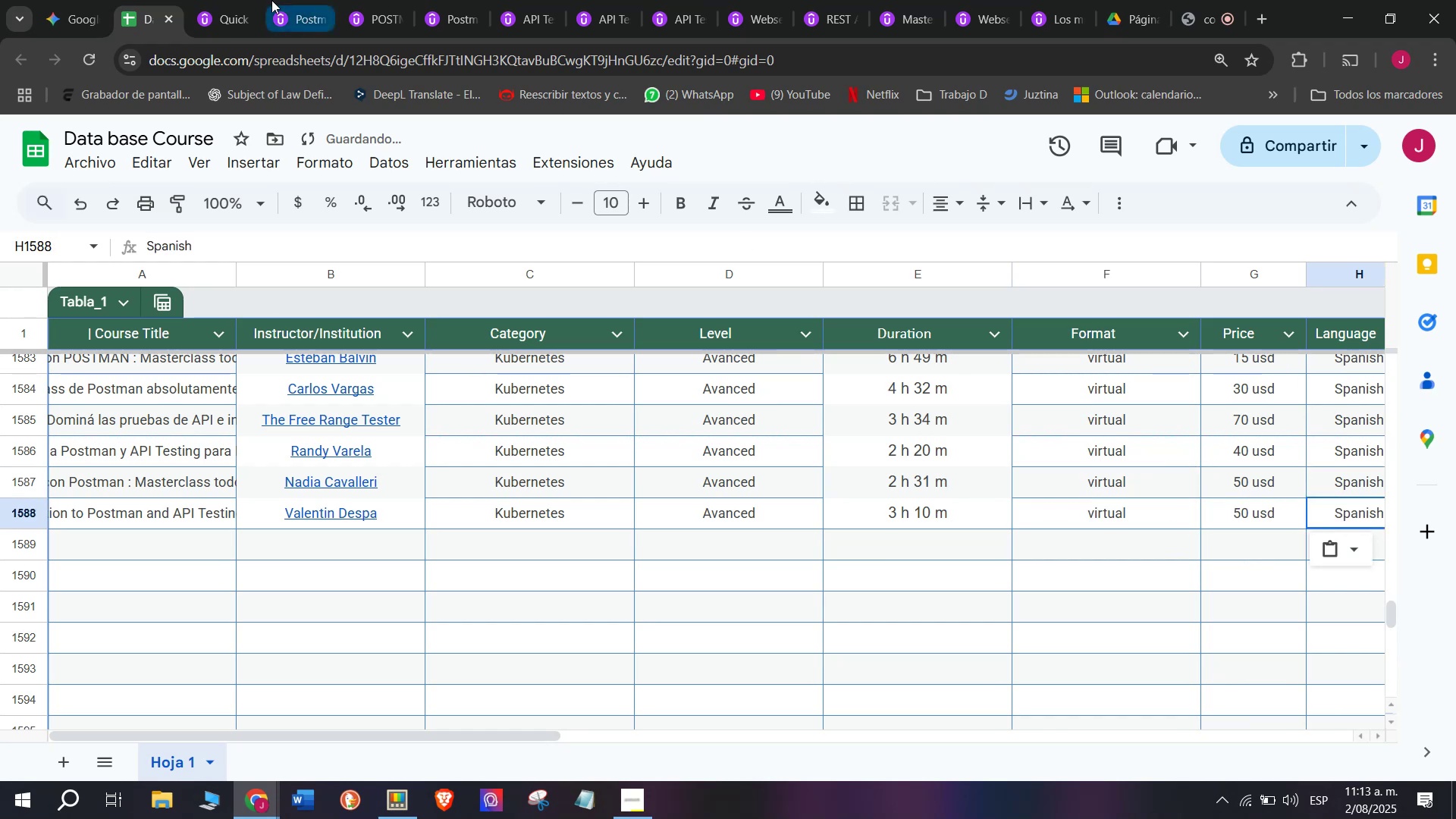 
left_click([231, 0])
 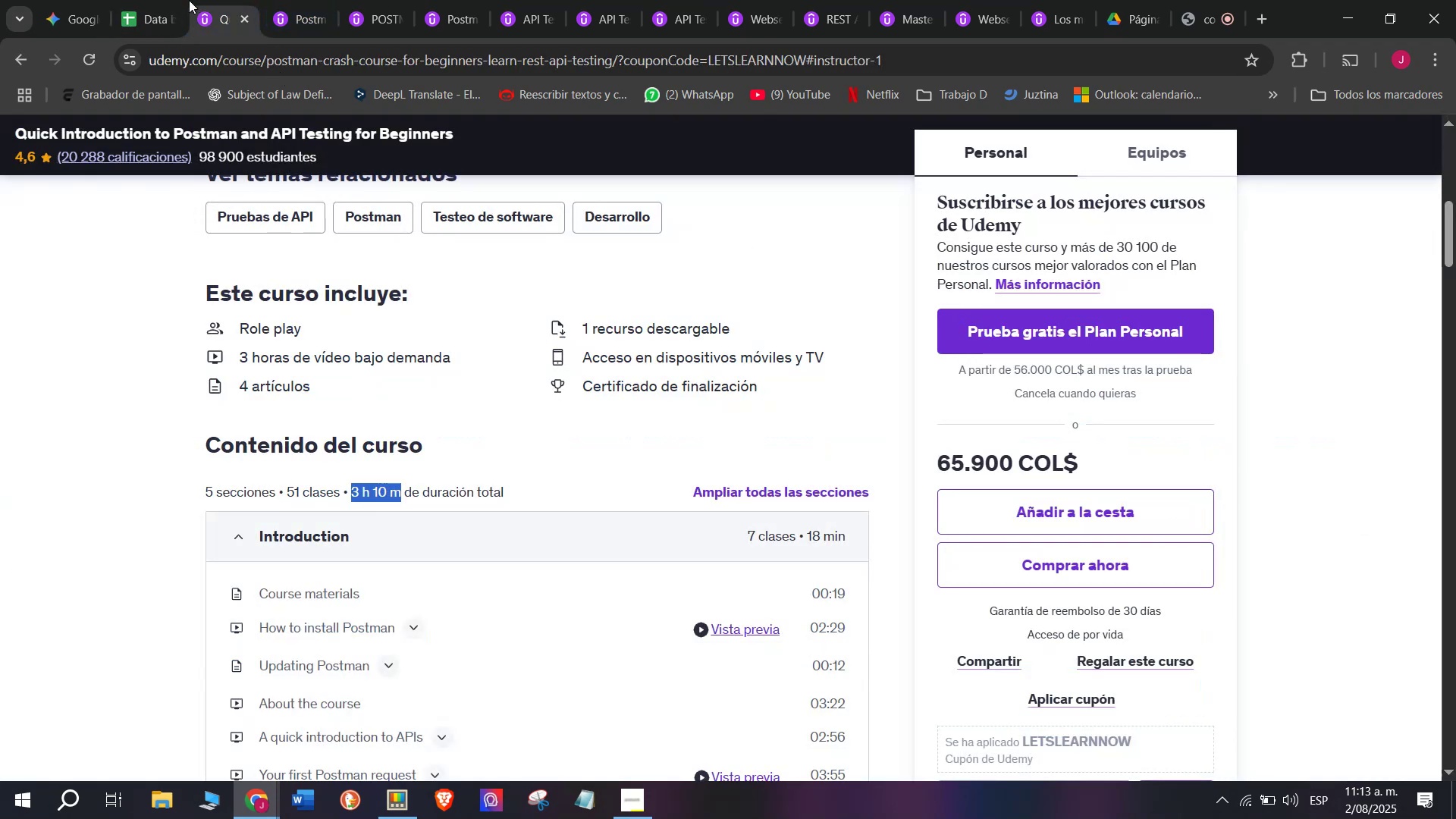 
left_click([130, 0])
 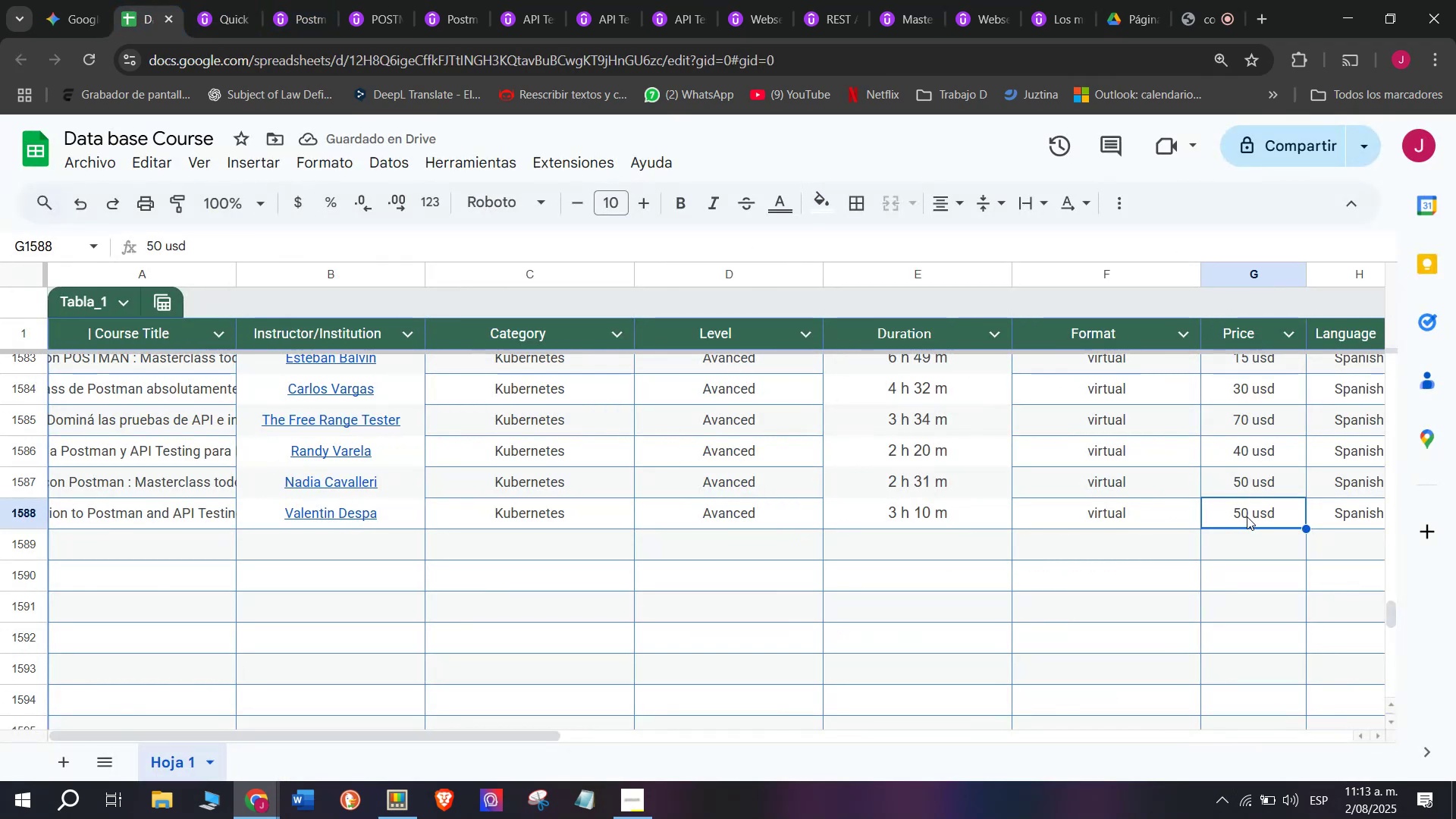 
double_click([1247, 515])
 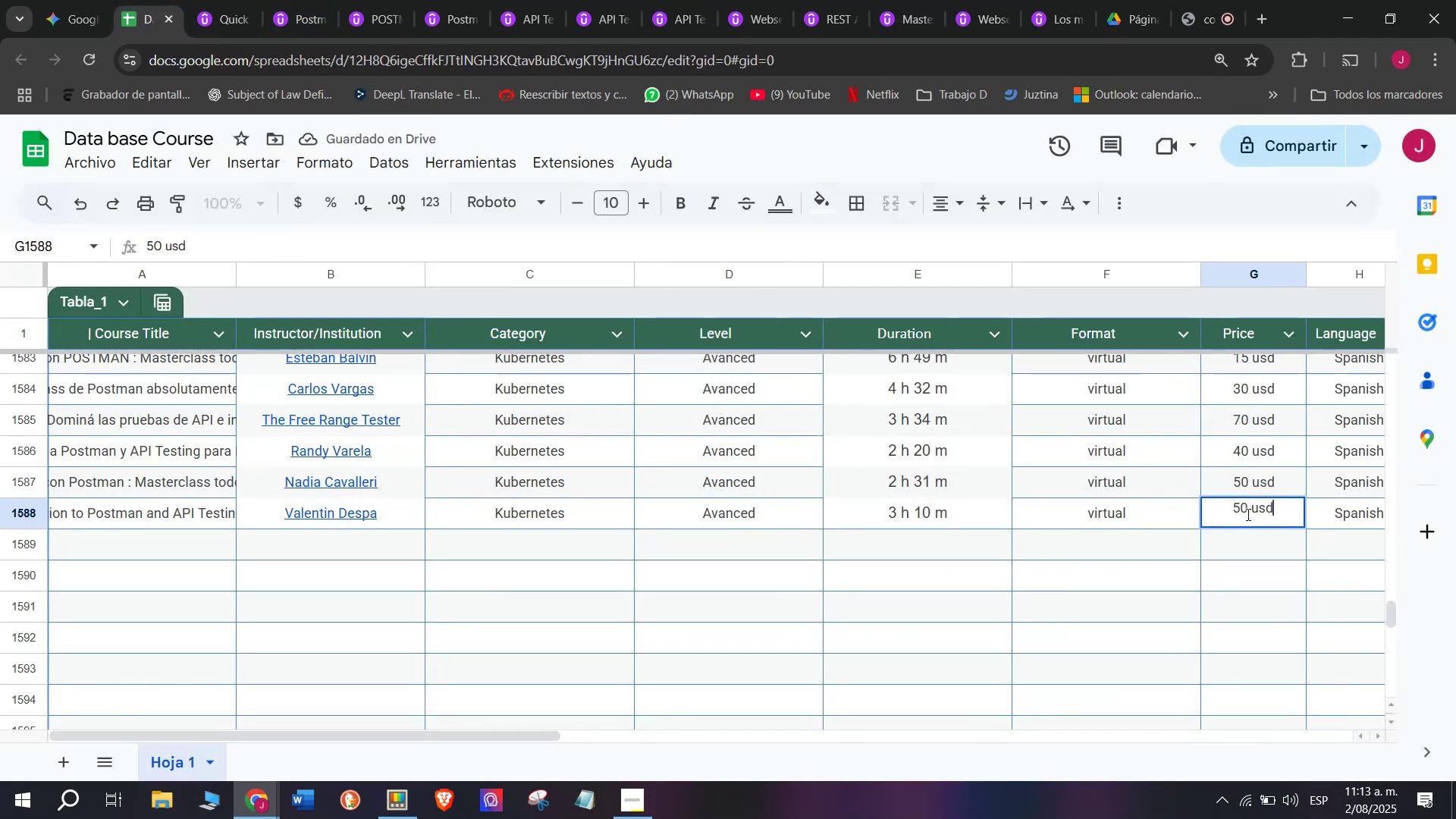 
triple_click([1247, 514])
 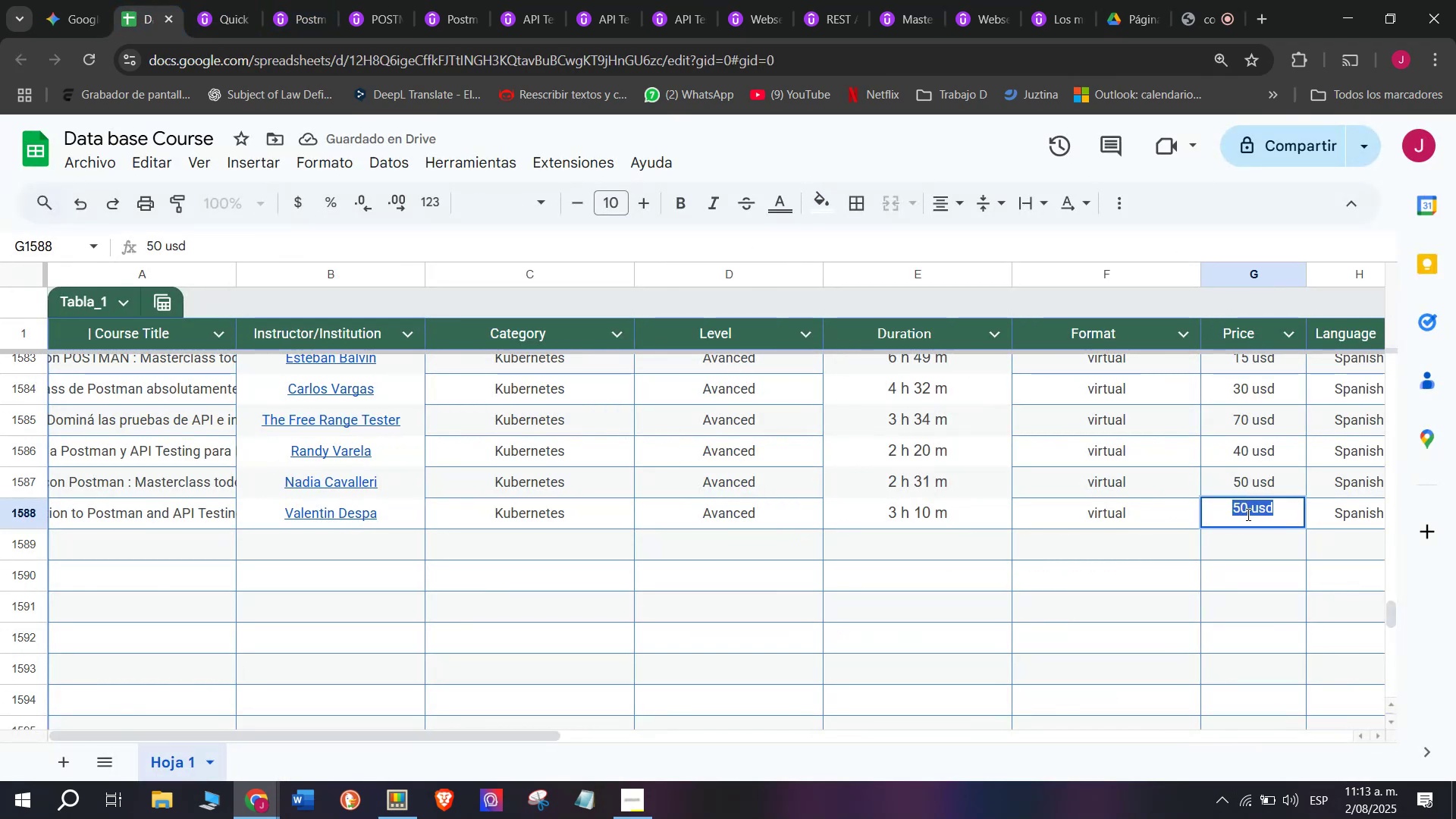 
triple_click([1247, 514])
 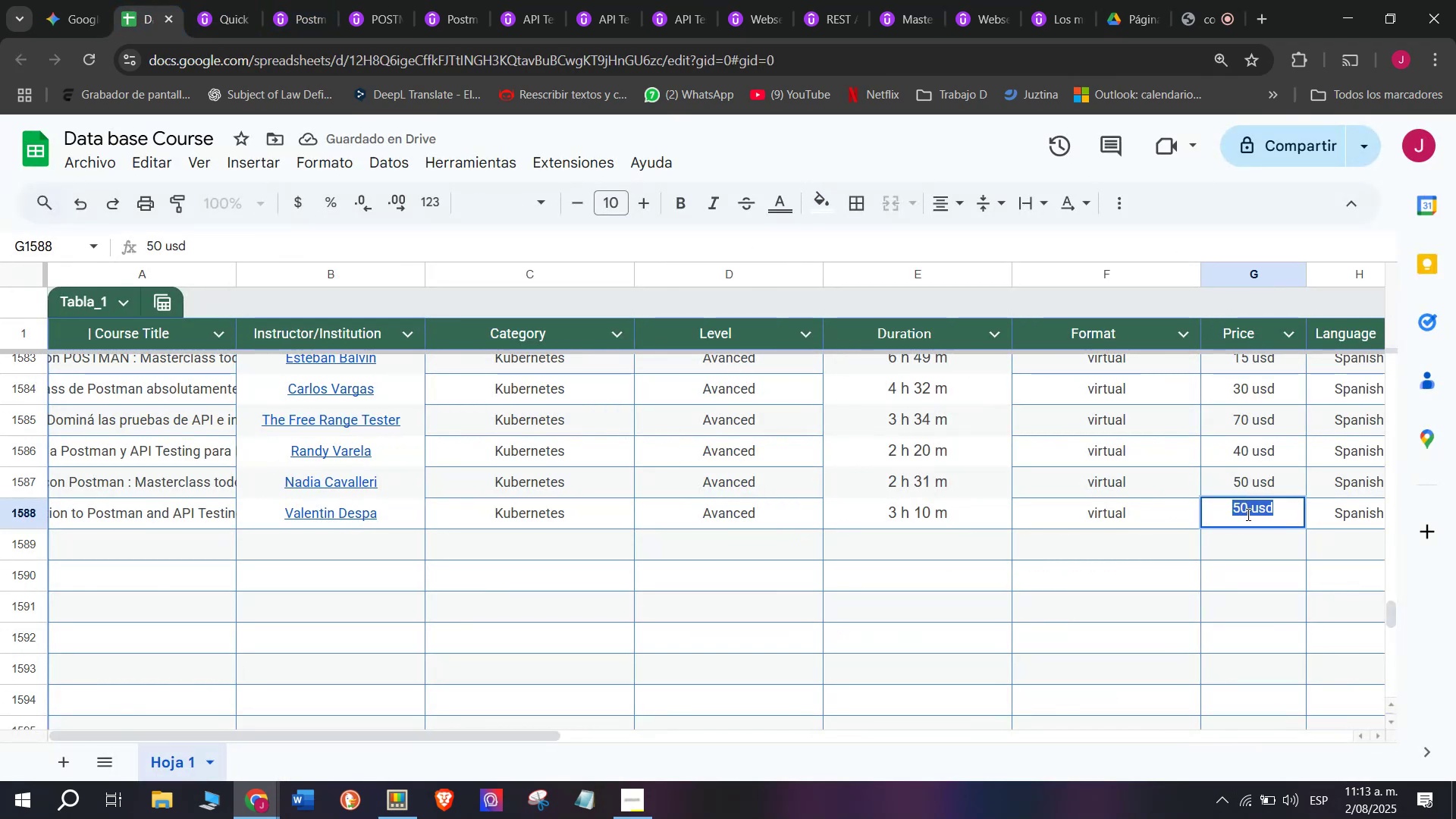 
triple_click([1247, 513])
 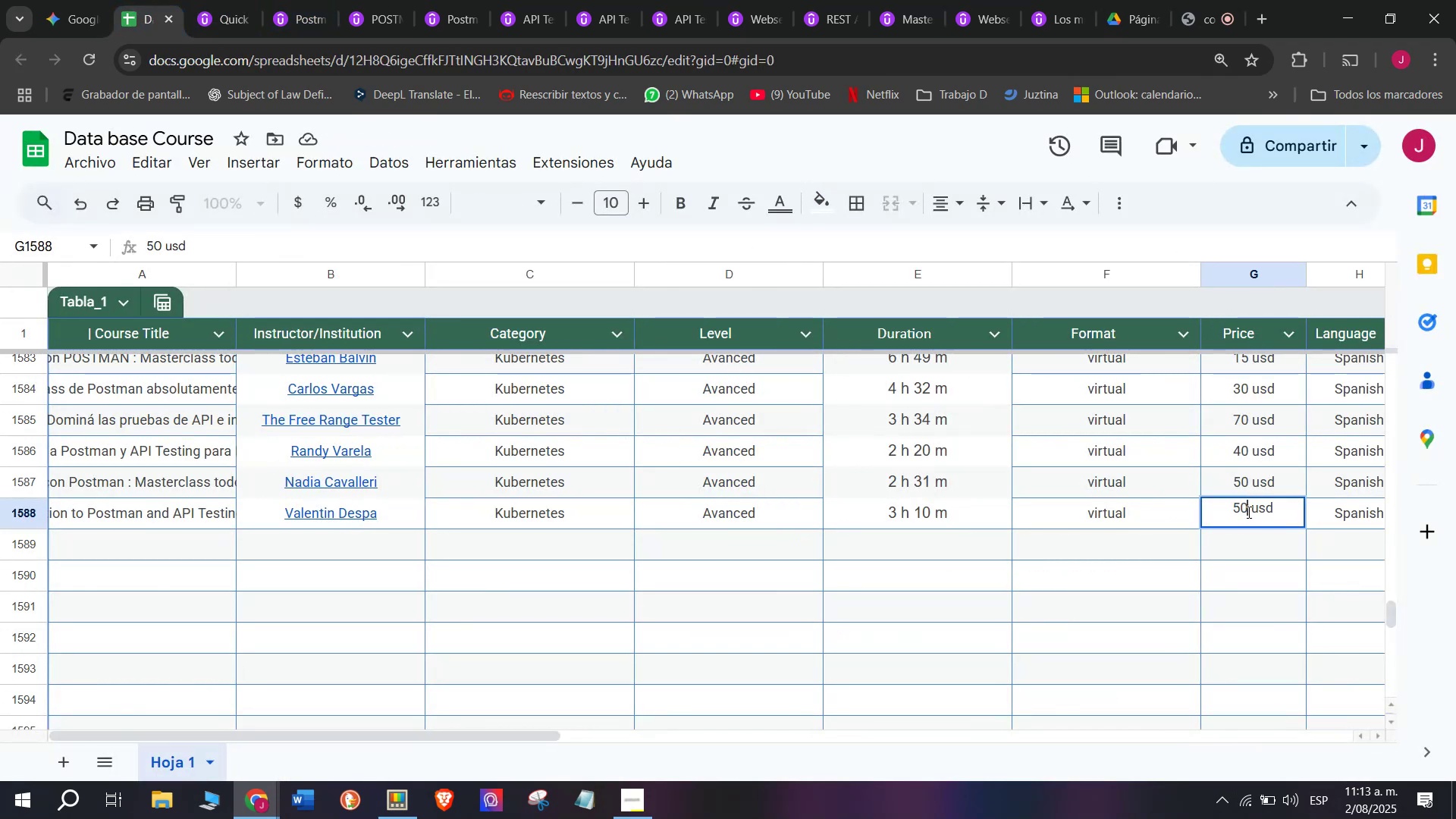 
type(q)
key(Backspace)
type(q)
key(Backspace)
type(15)
 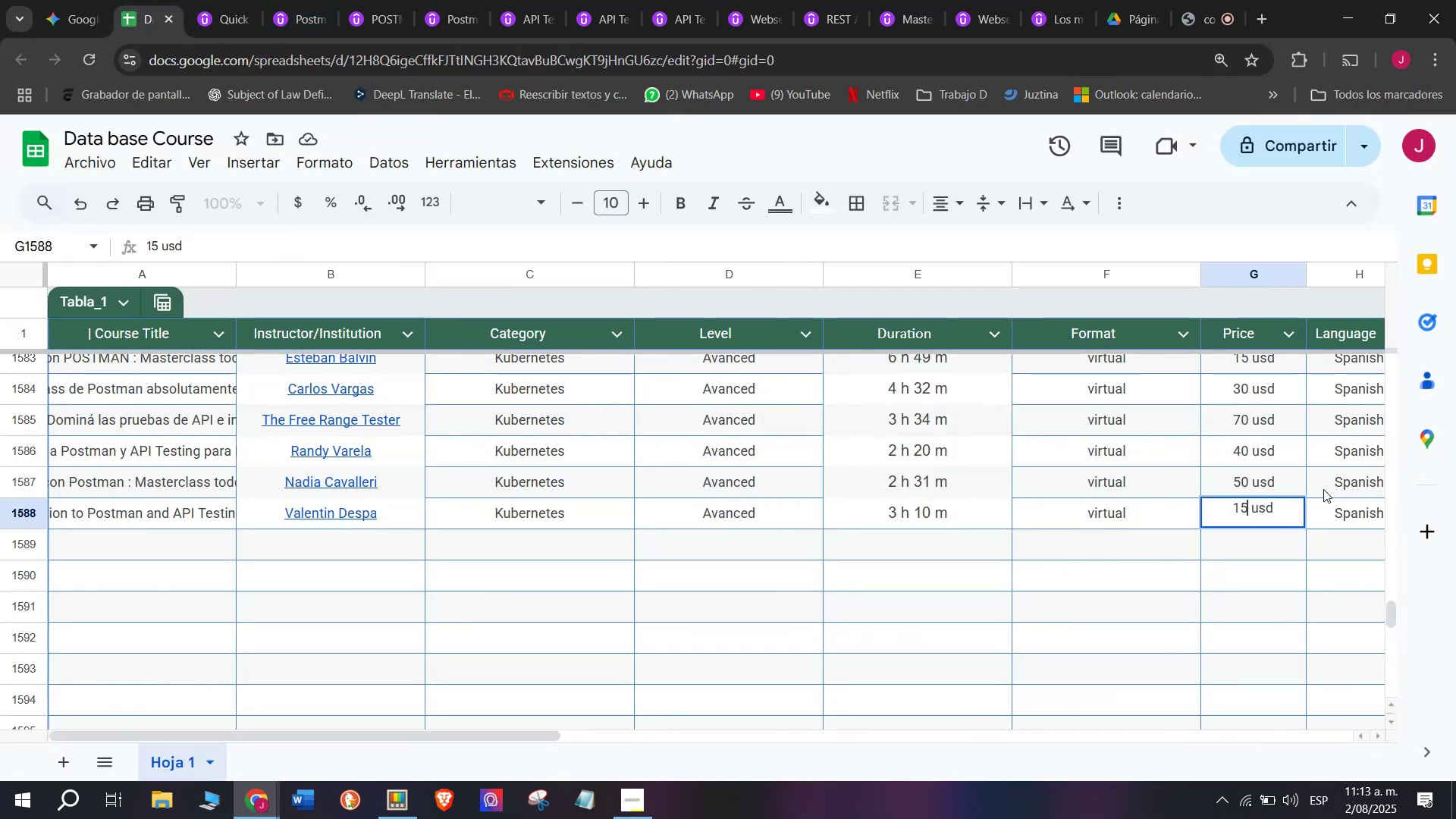 
left_click([1323, 487])
 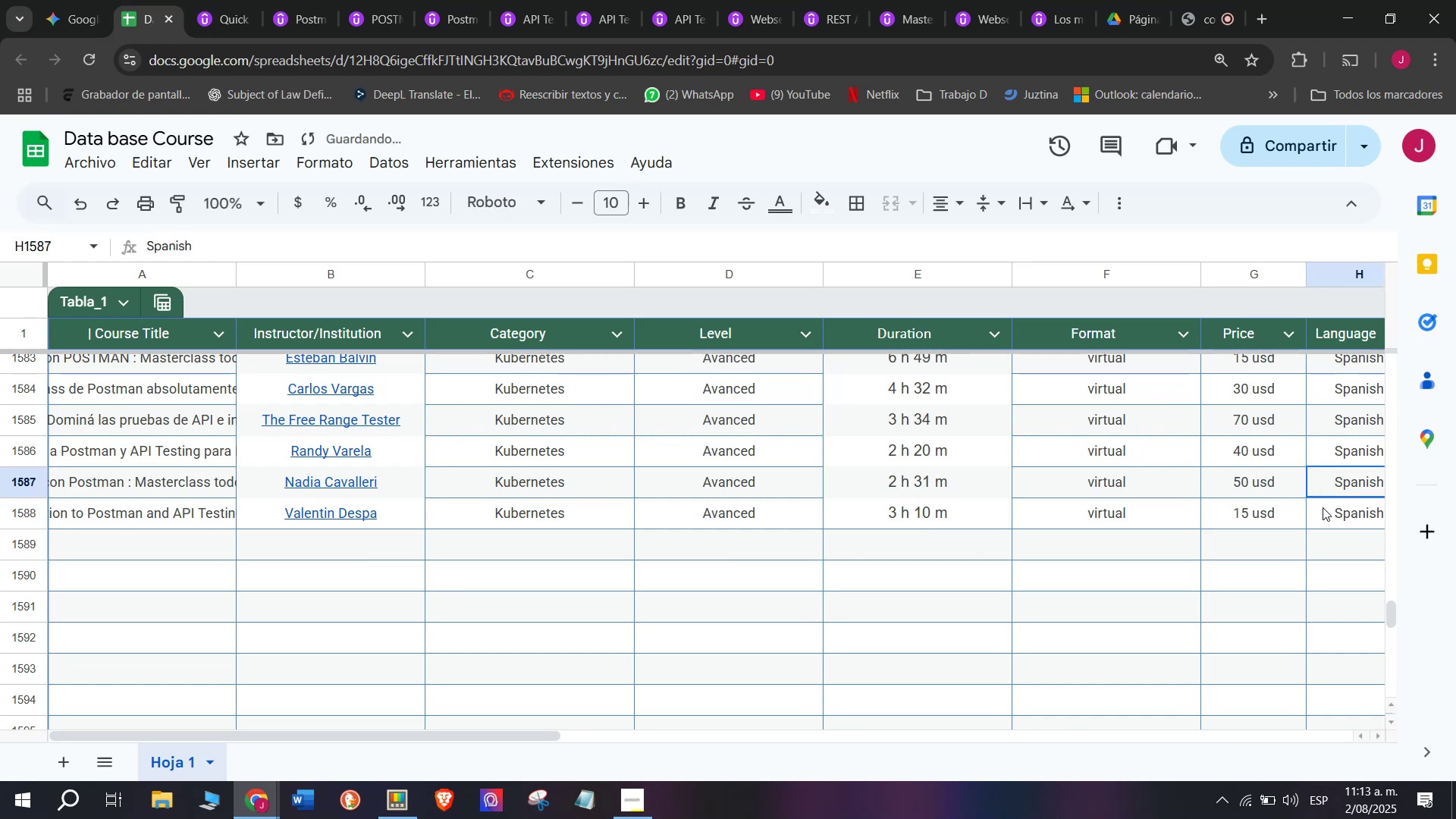 
scroll: coordinate [254, 478], scroll_direction: down, amount: 3.0
 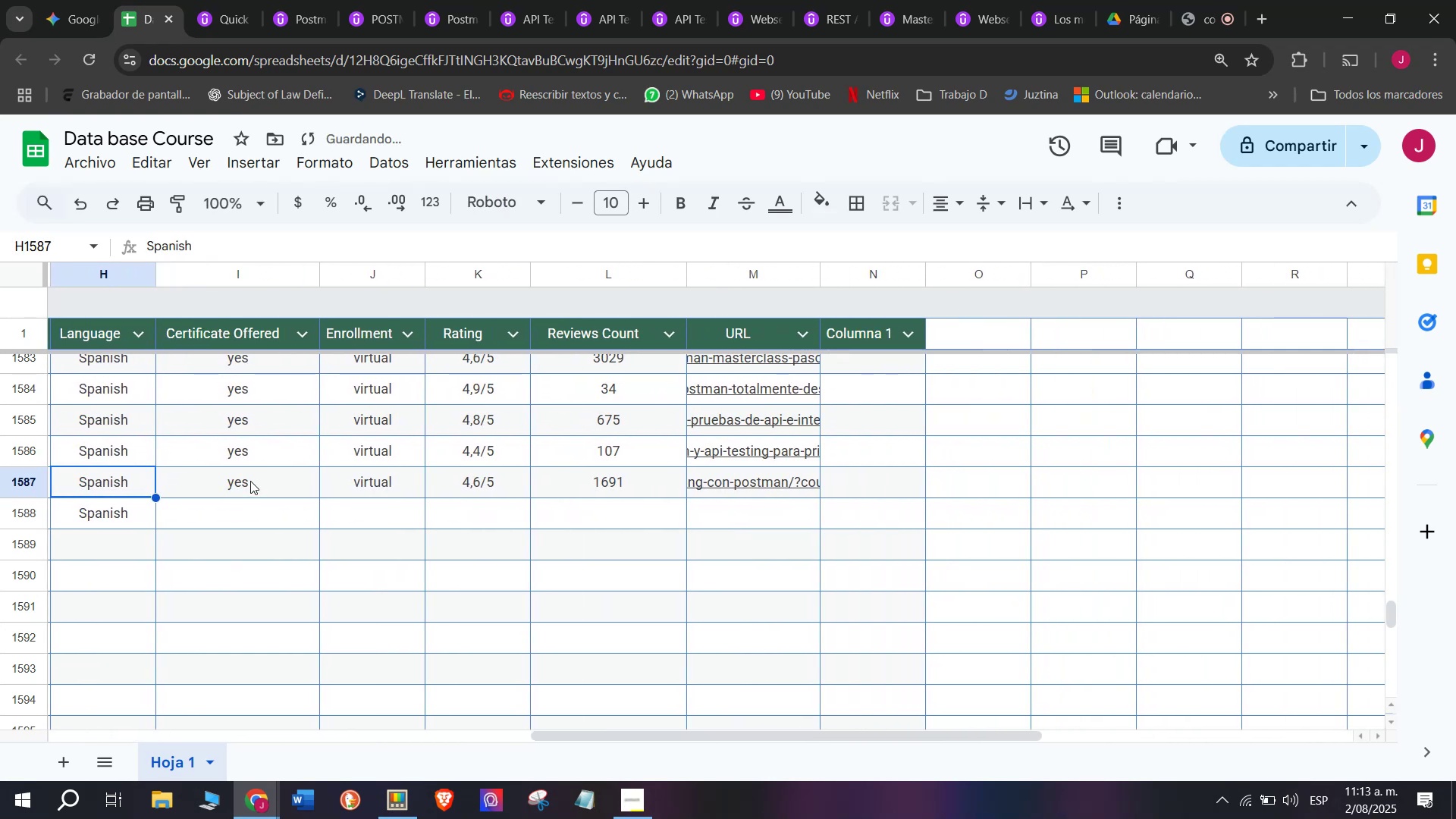 
key(Break)
 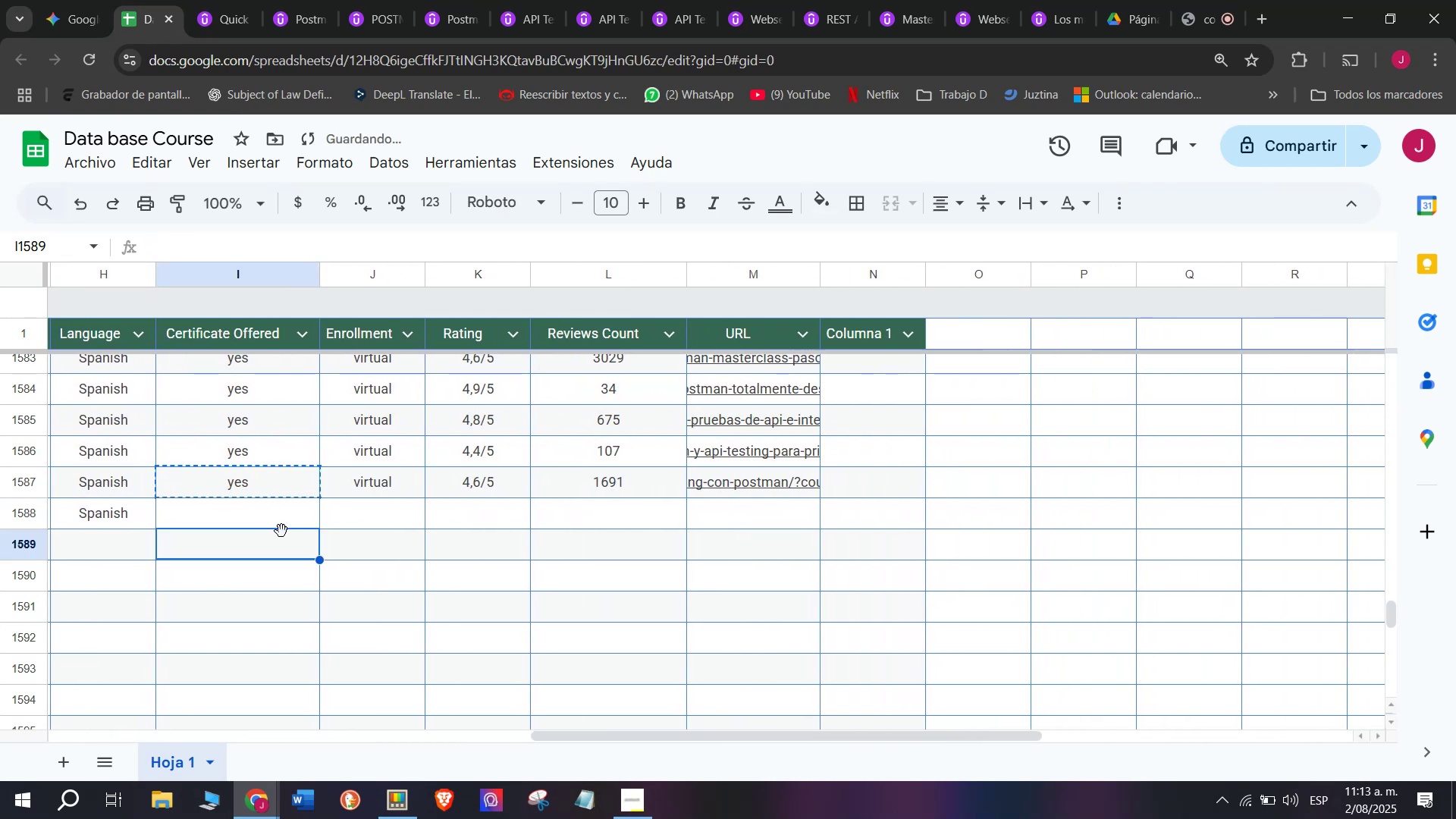 
key(Control+ControlLeft)
 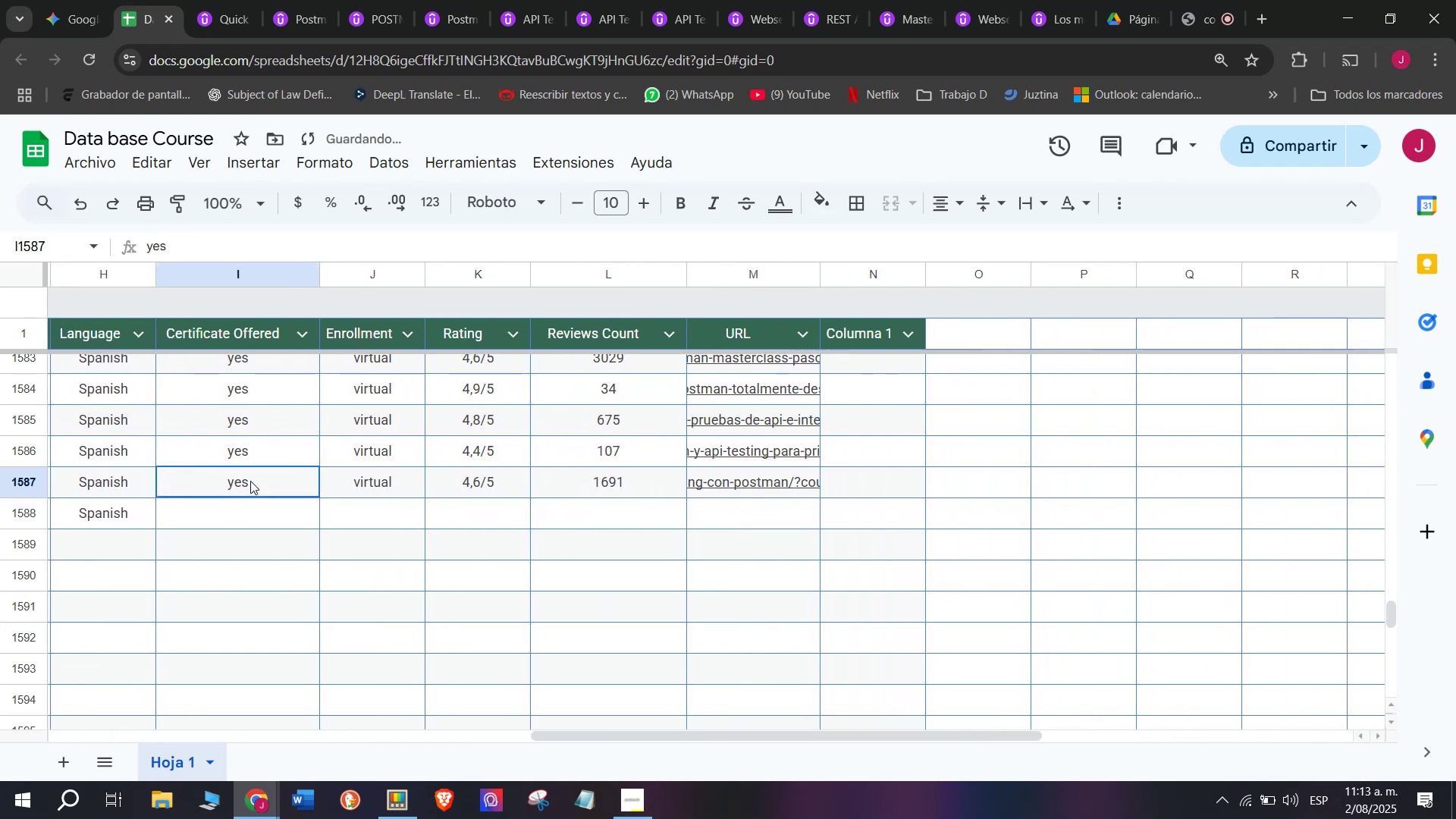 
key(Control+C)
 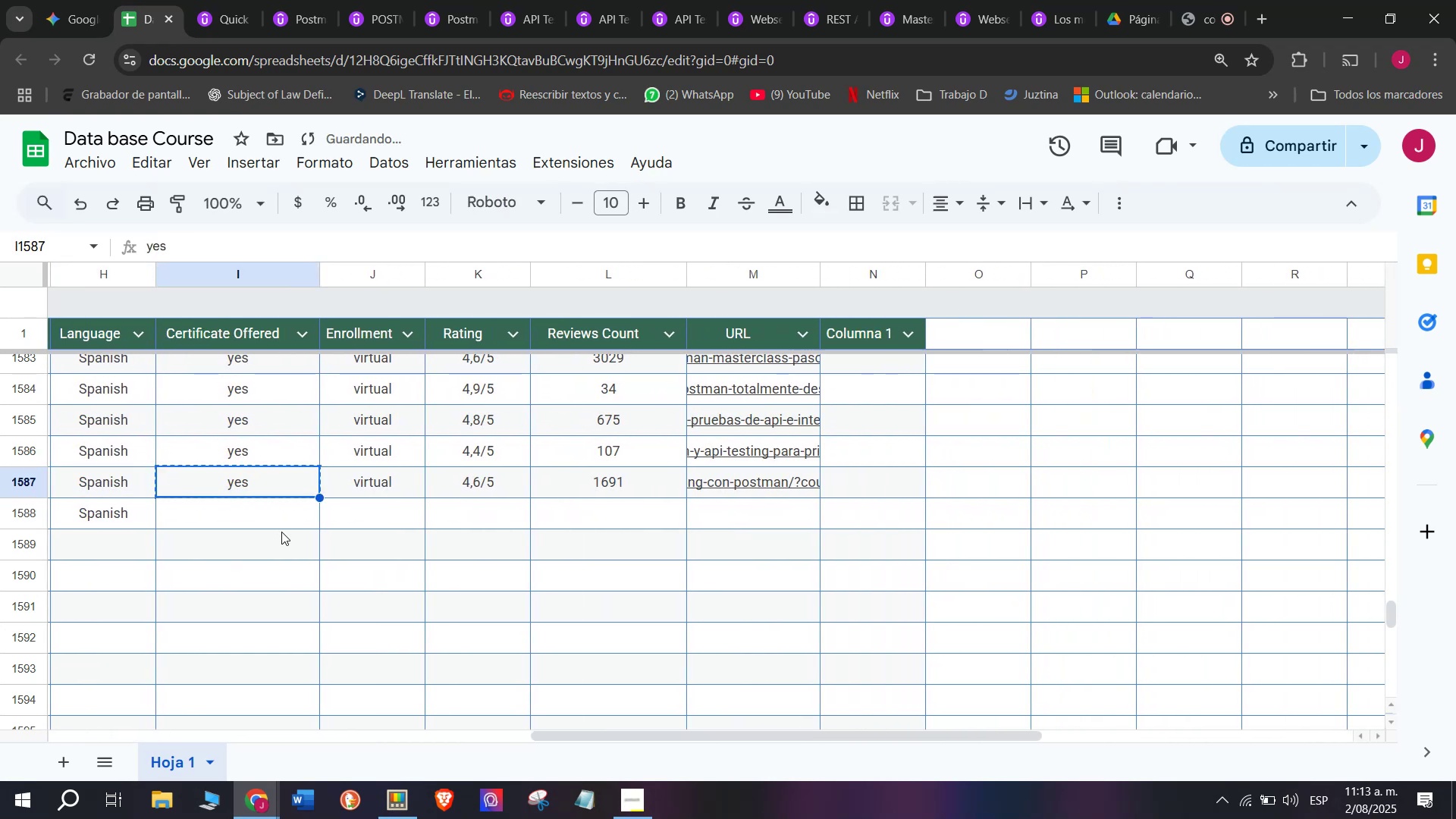 
double_click([281, 531])
 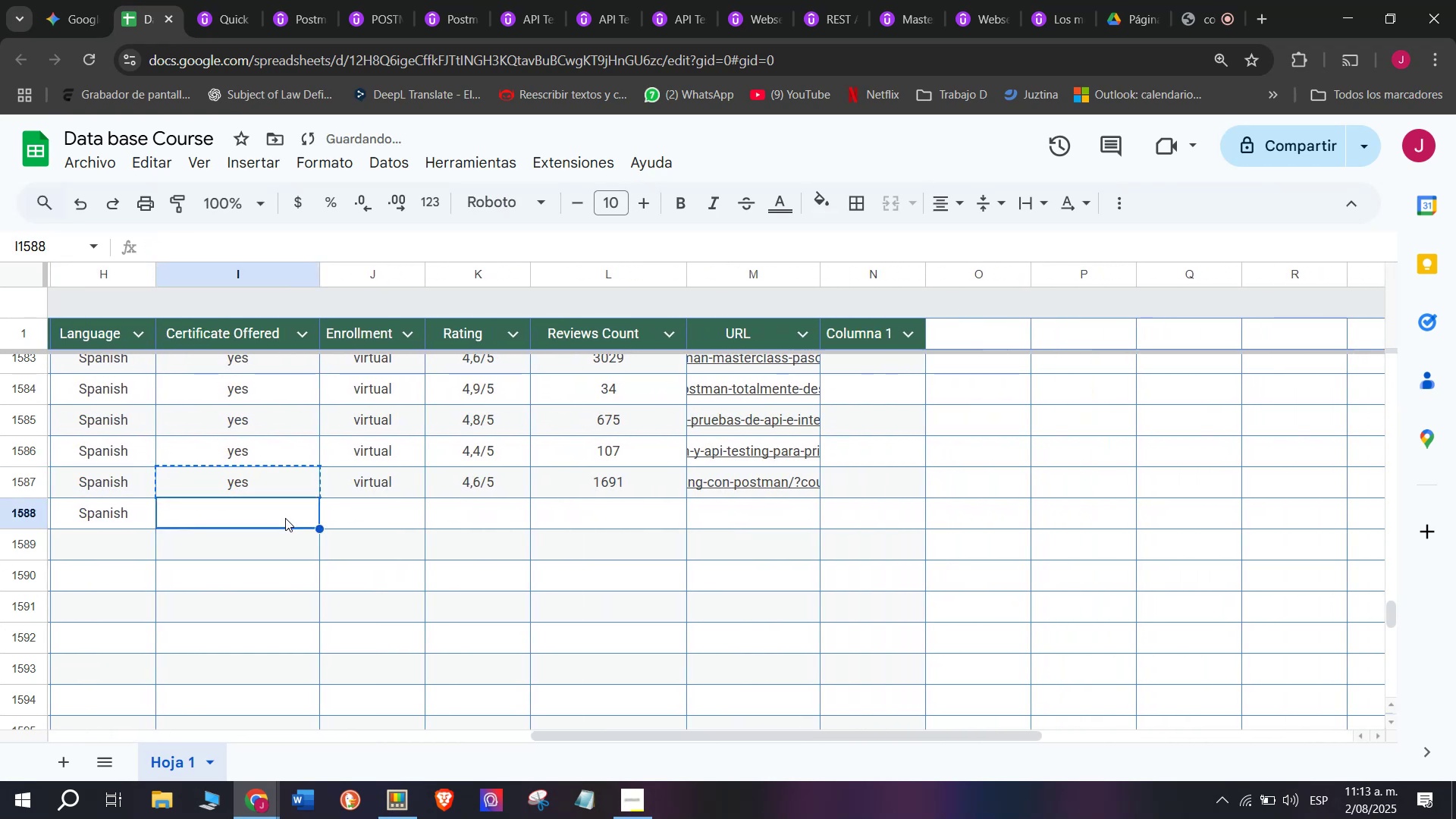 
key(Z)
 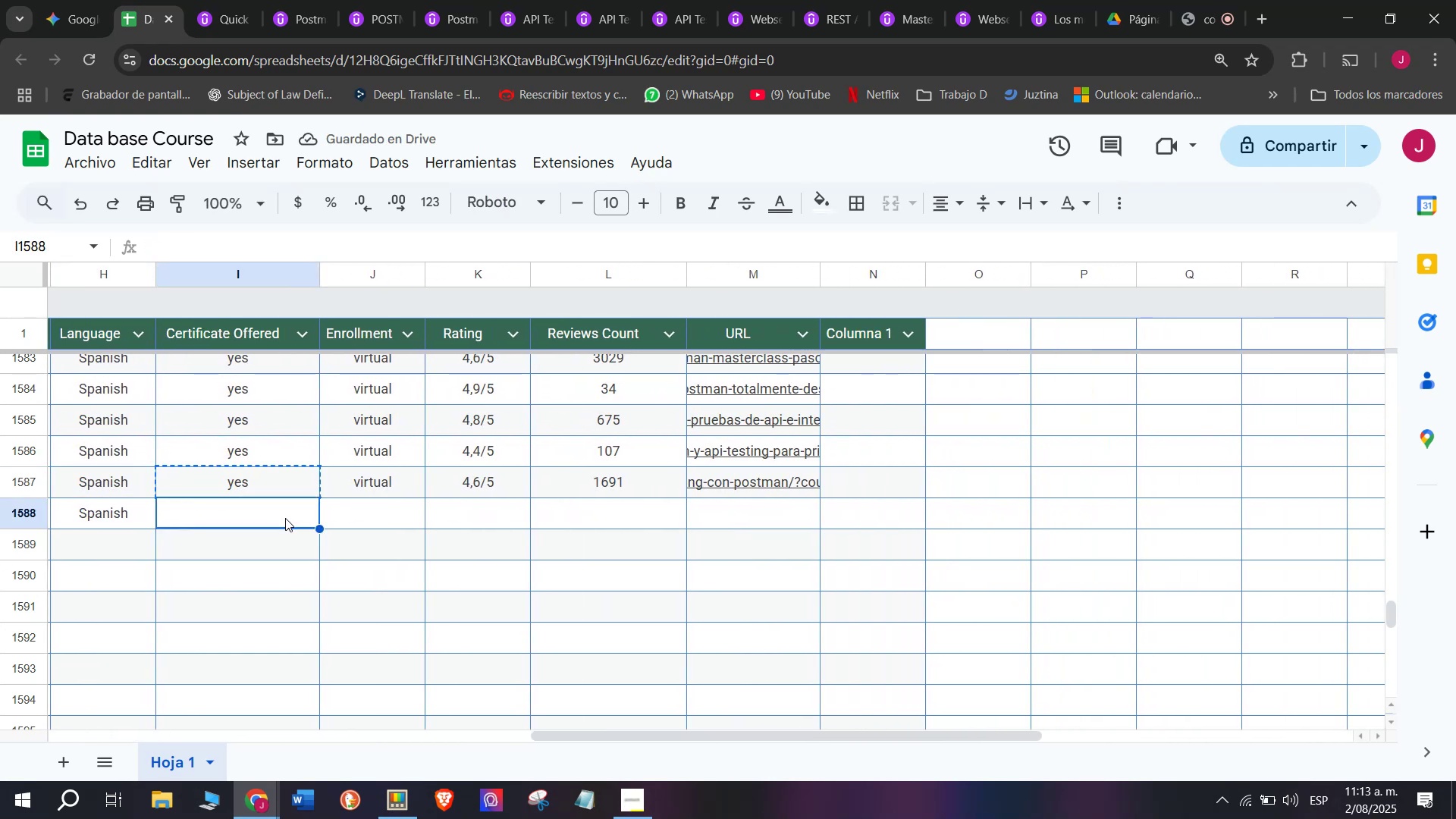 
key(Control+ControlLeft)
 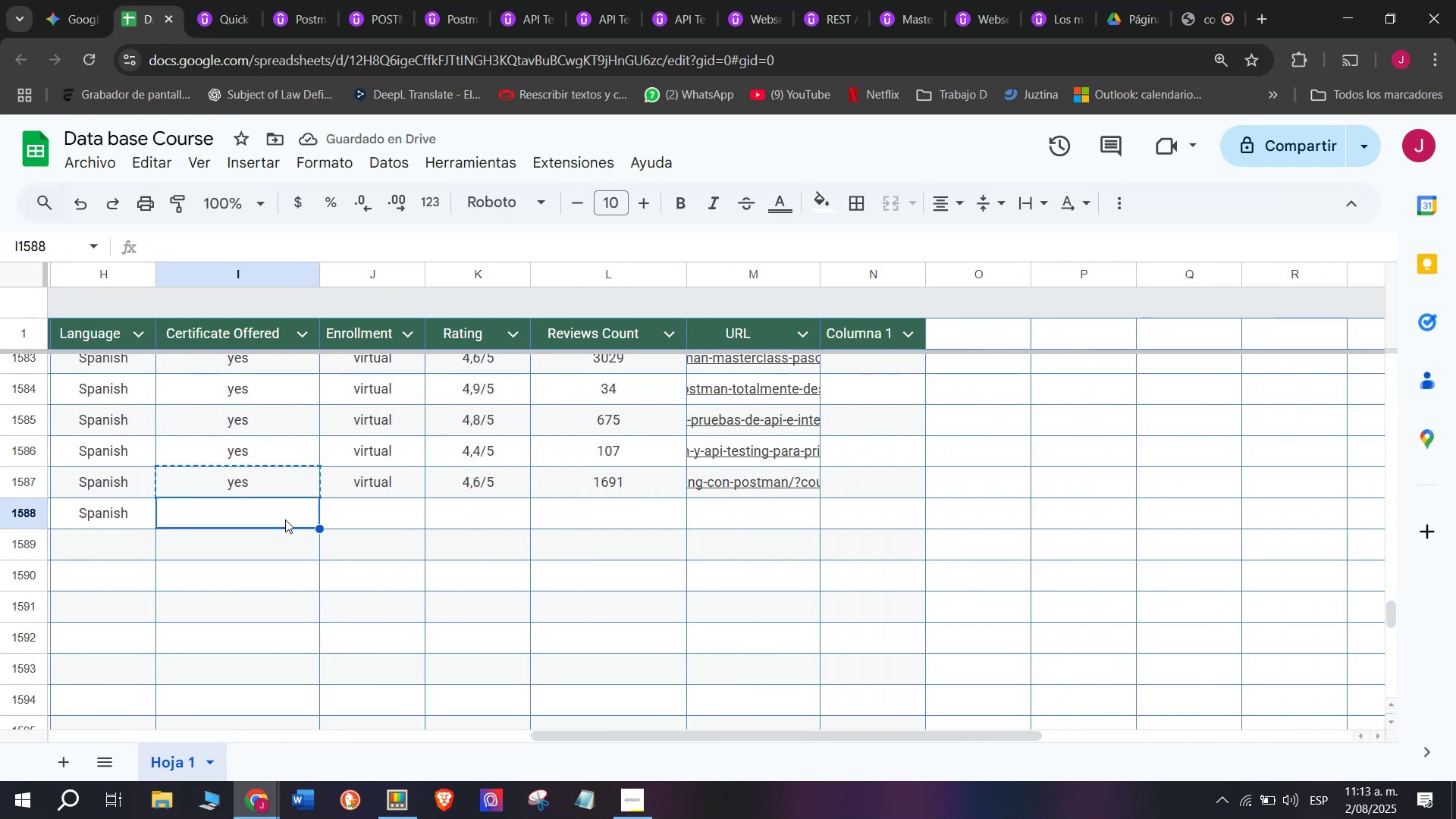 
key(Control+V)
 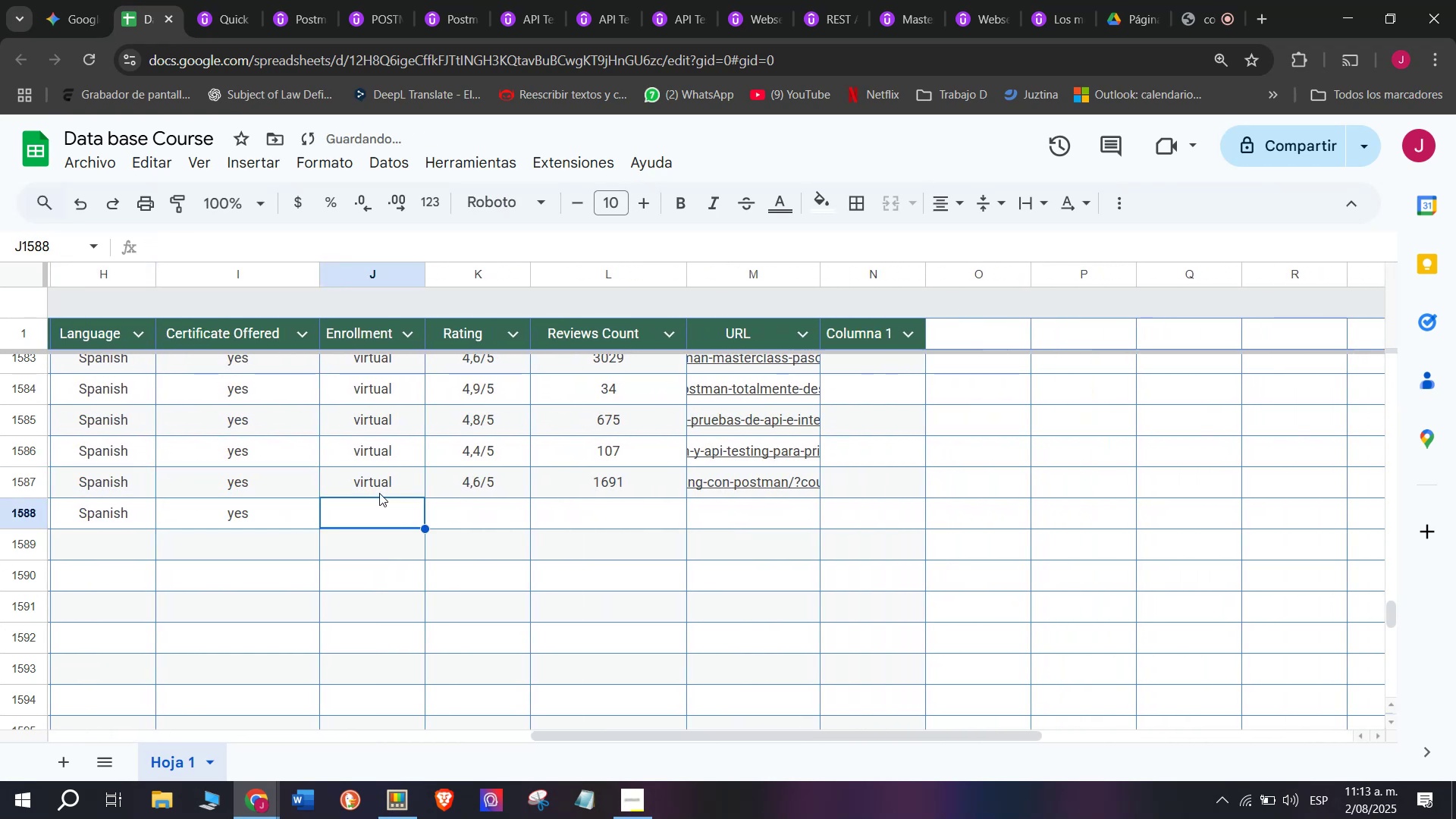 
double_click([379, 491])
 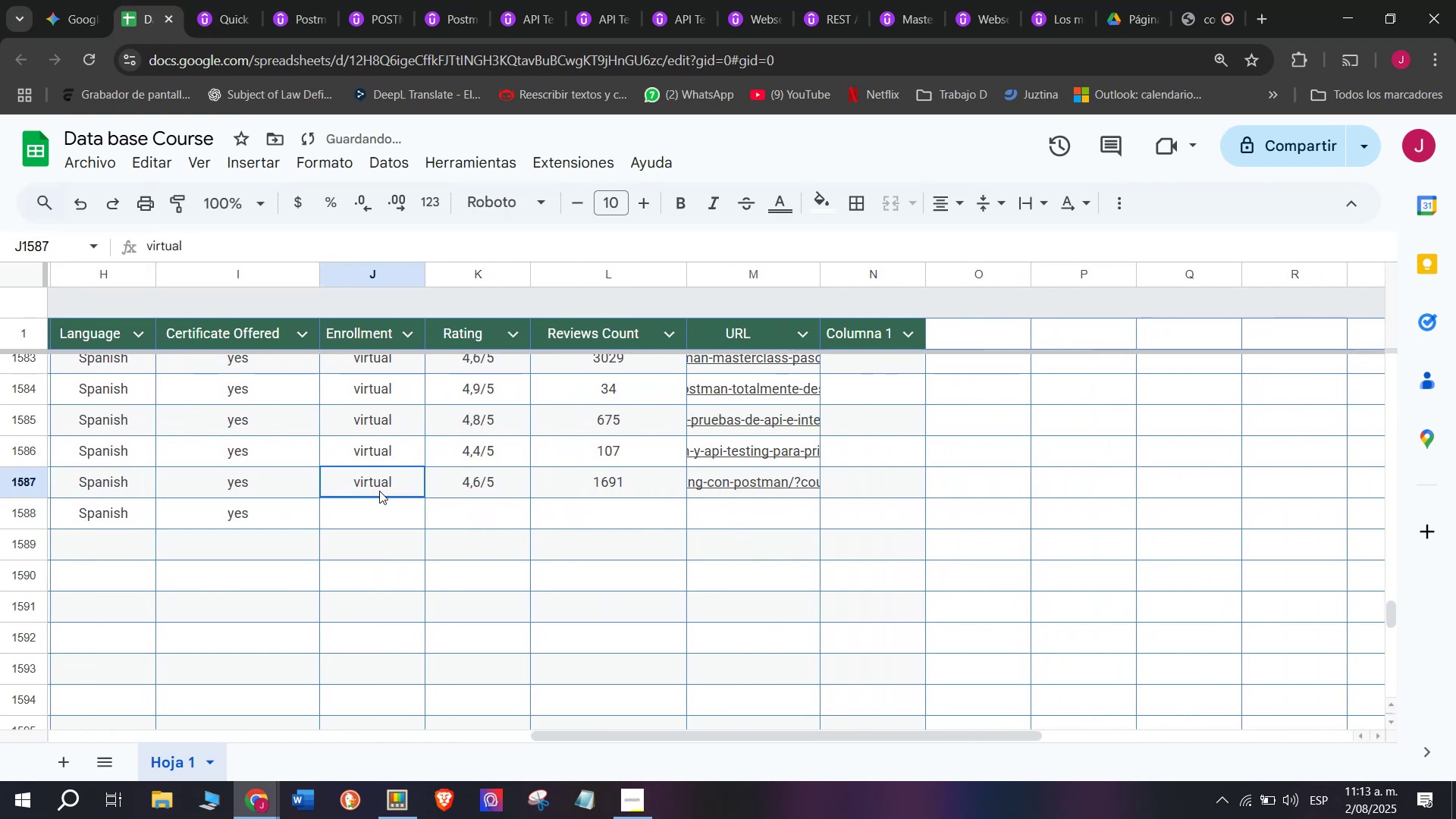 
key(Break)
 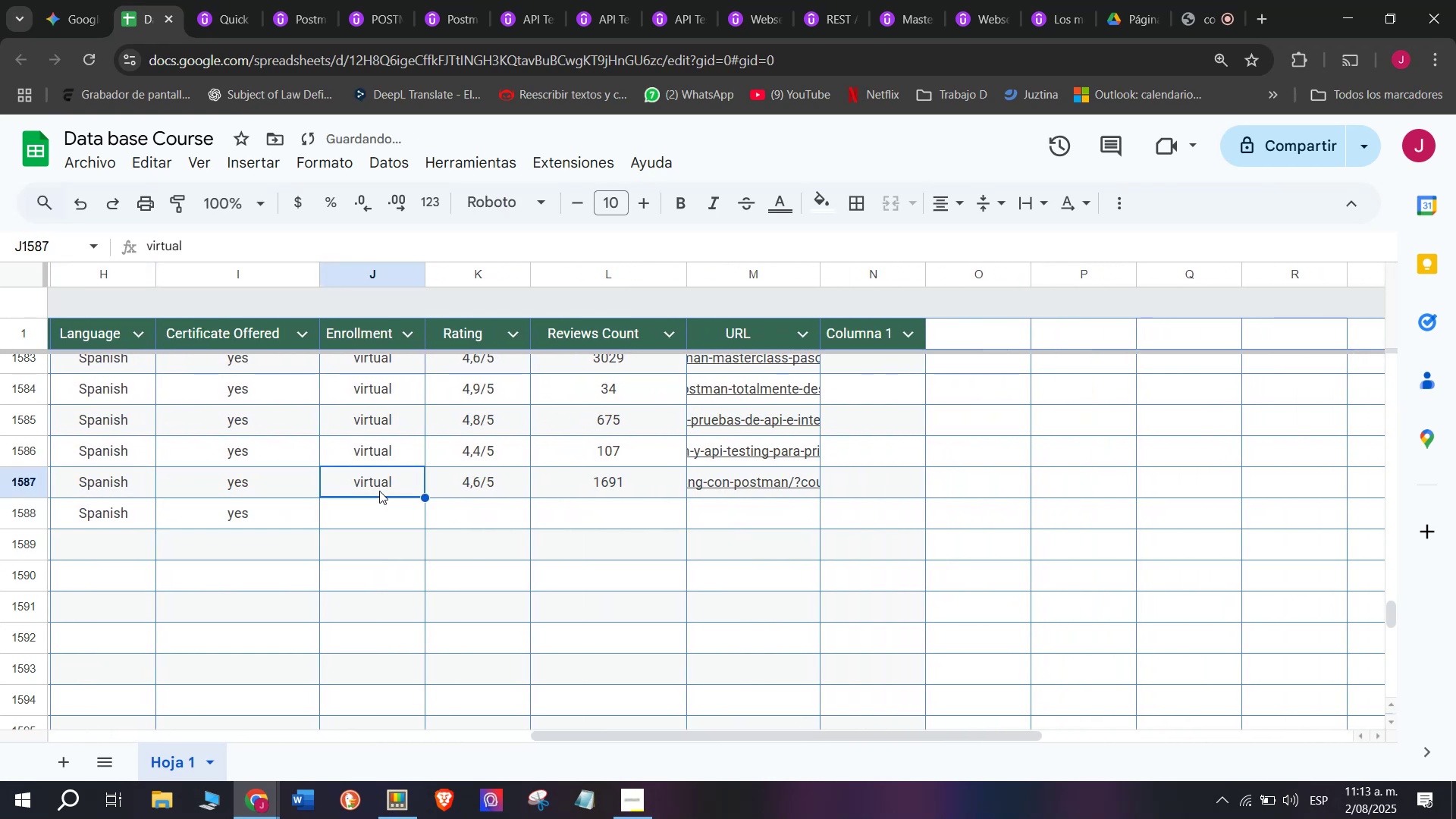 
key(Control+ControlLeft)
 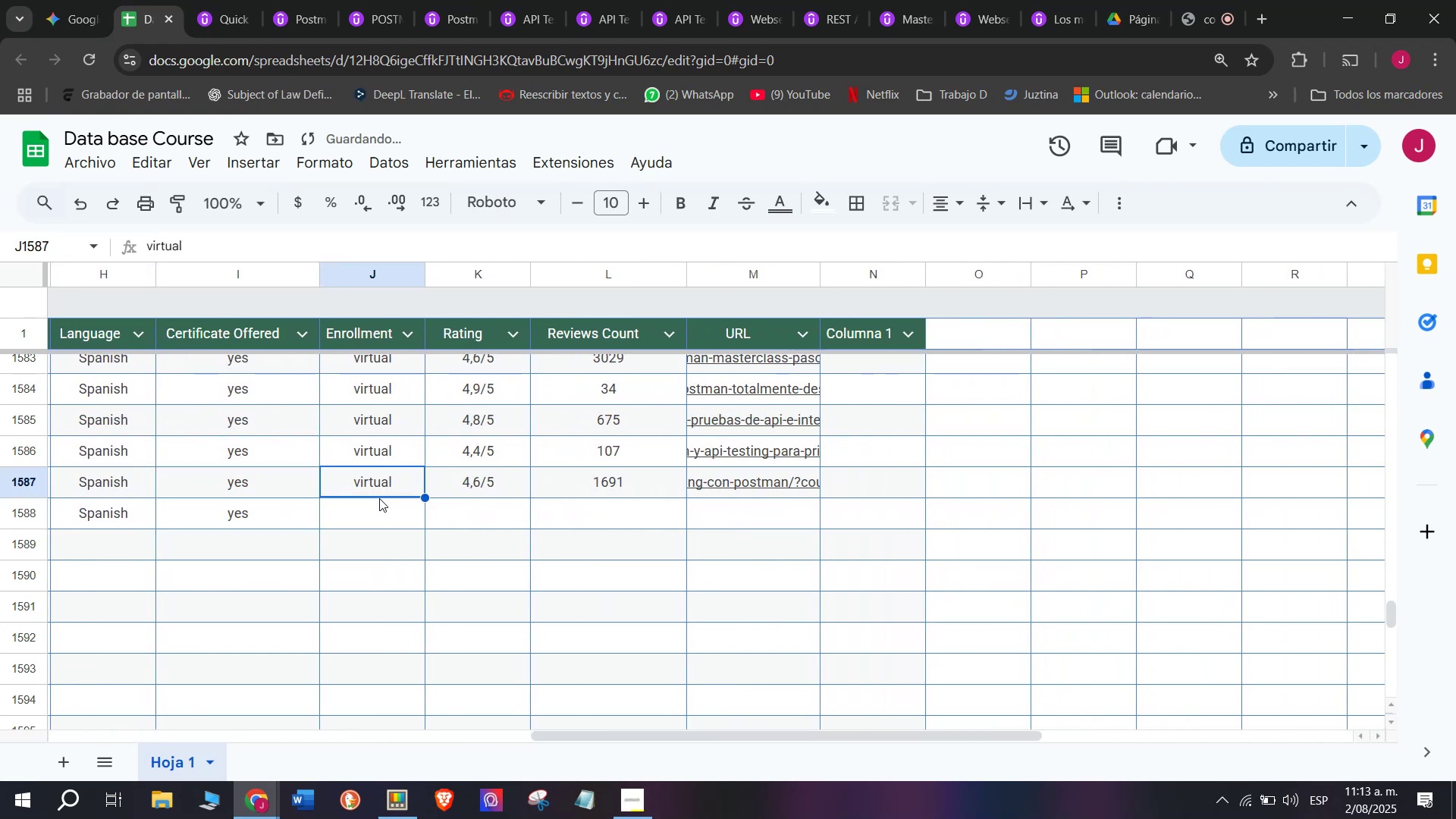 
key(Control+C)
 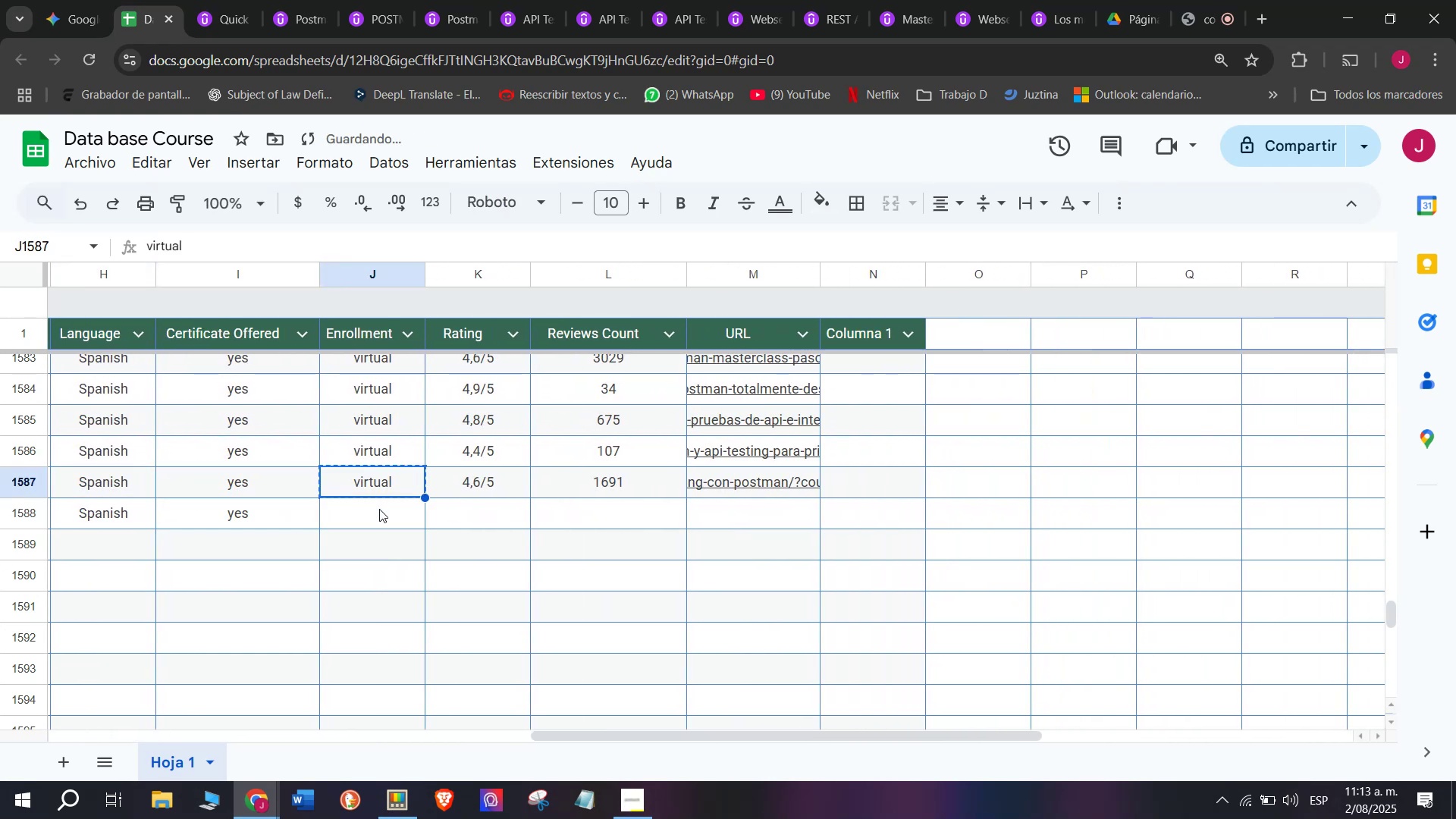 
triple_click([379, 509])
 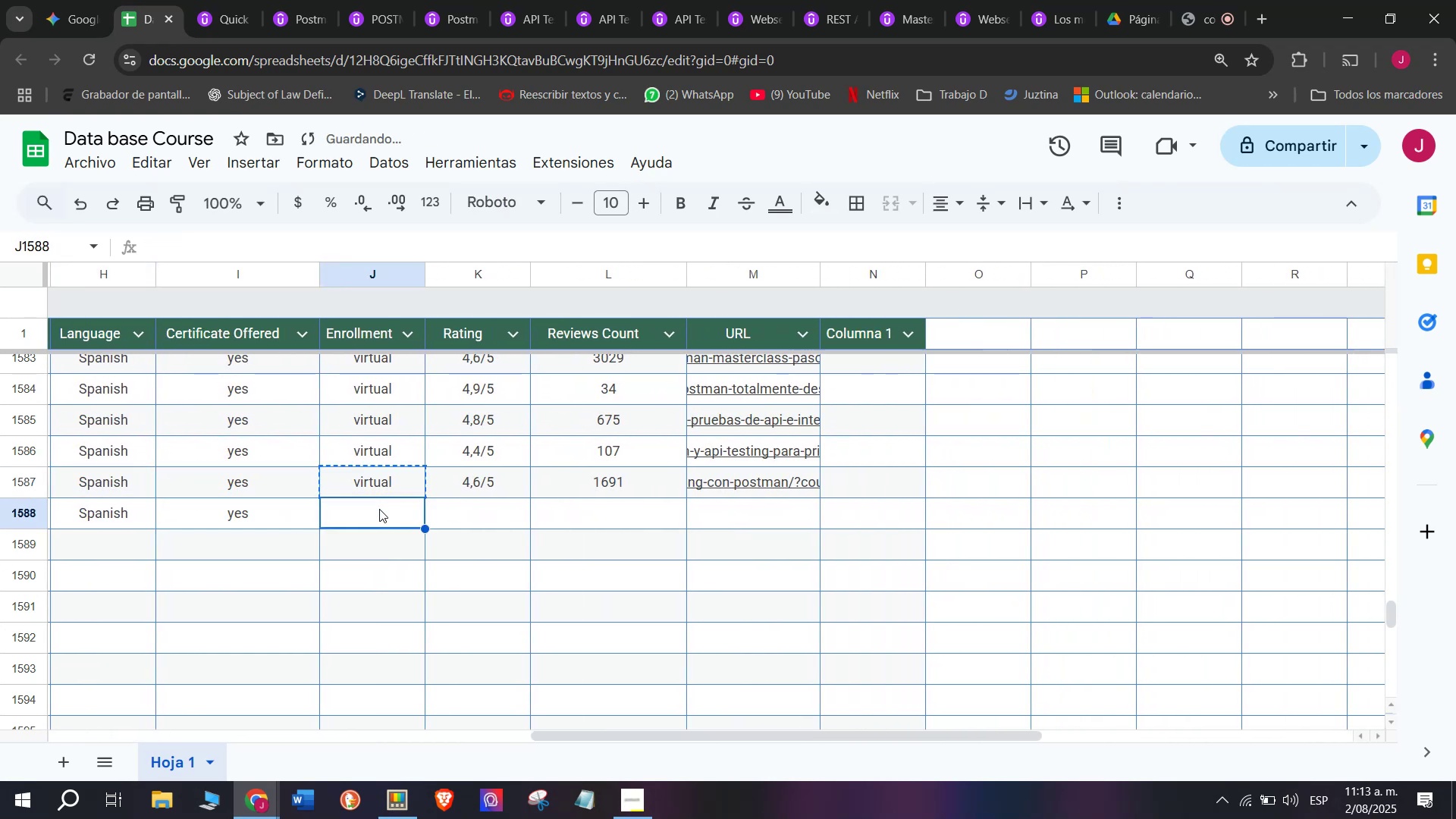 
key(Control+ControlLeft)
 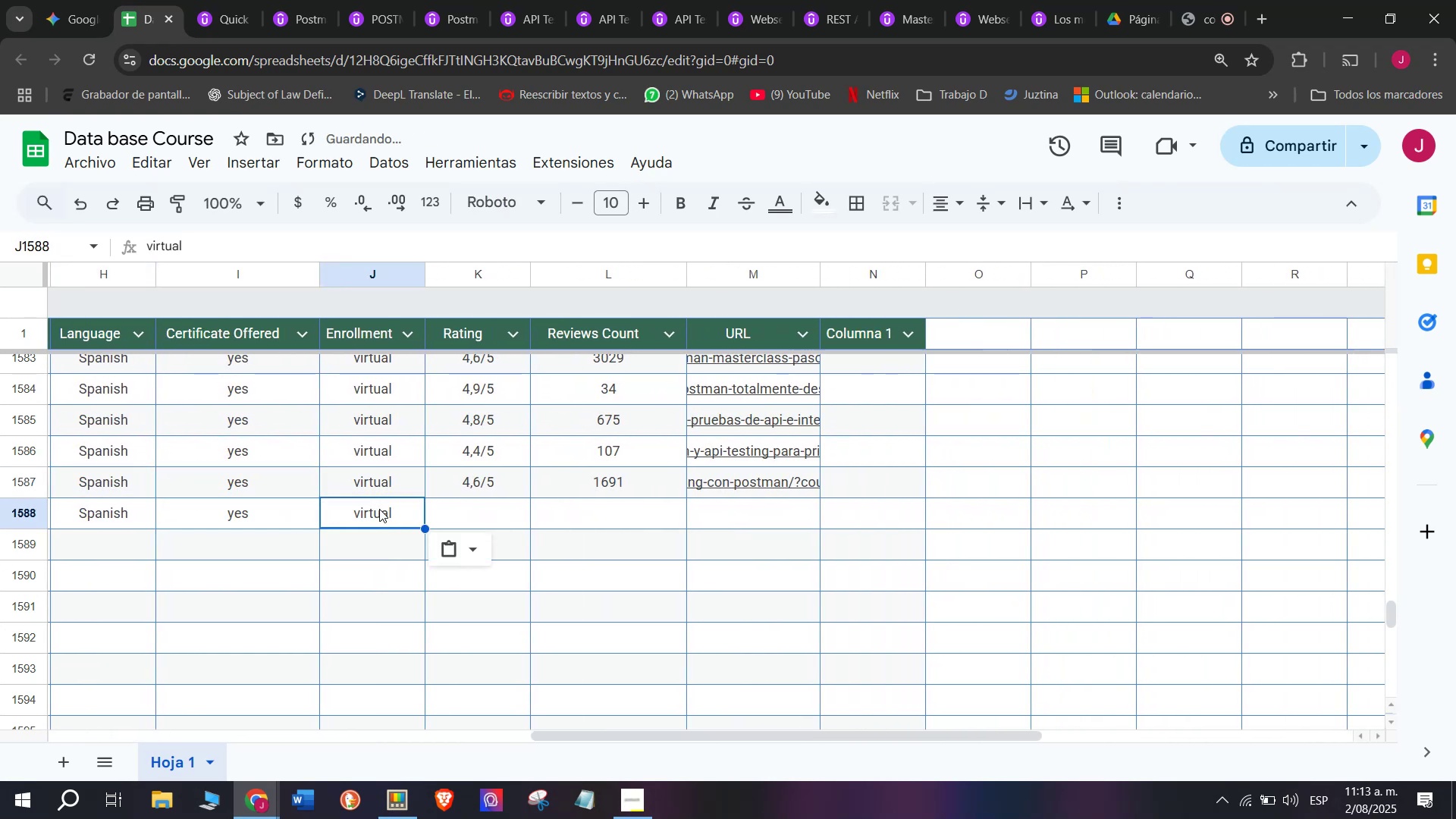 
key(Z)
 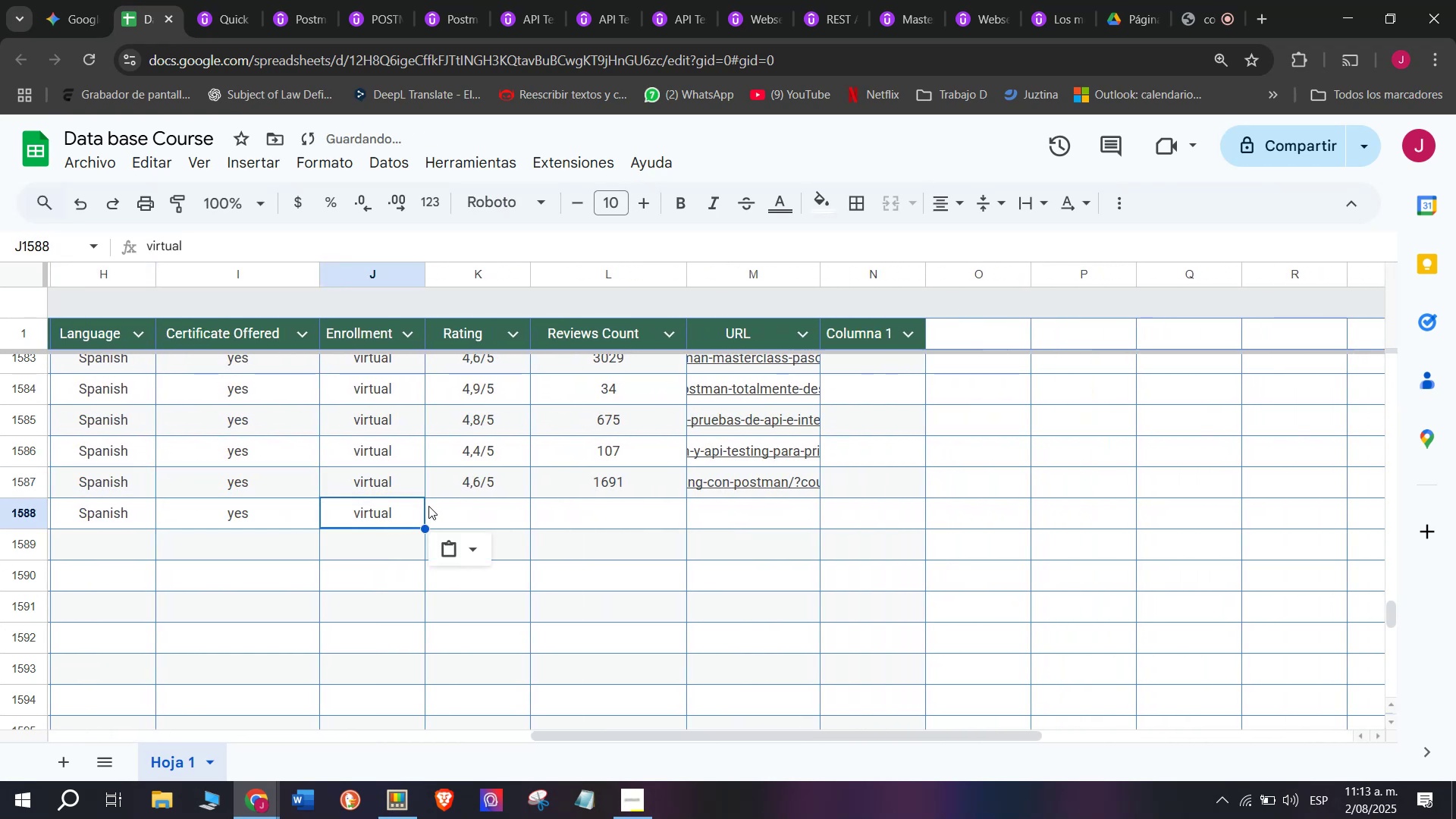 
key(Control+V)
 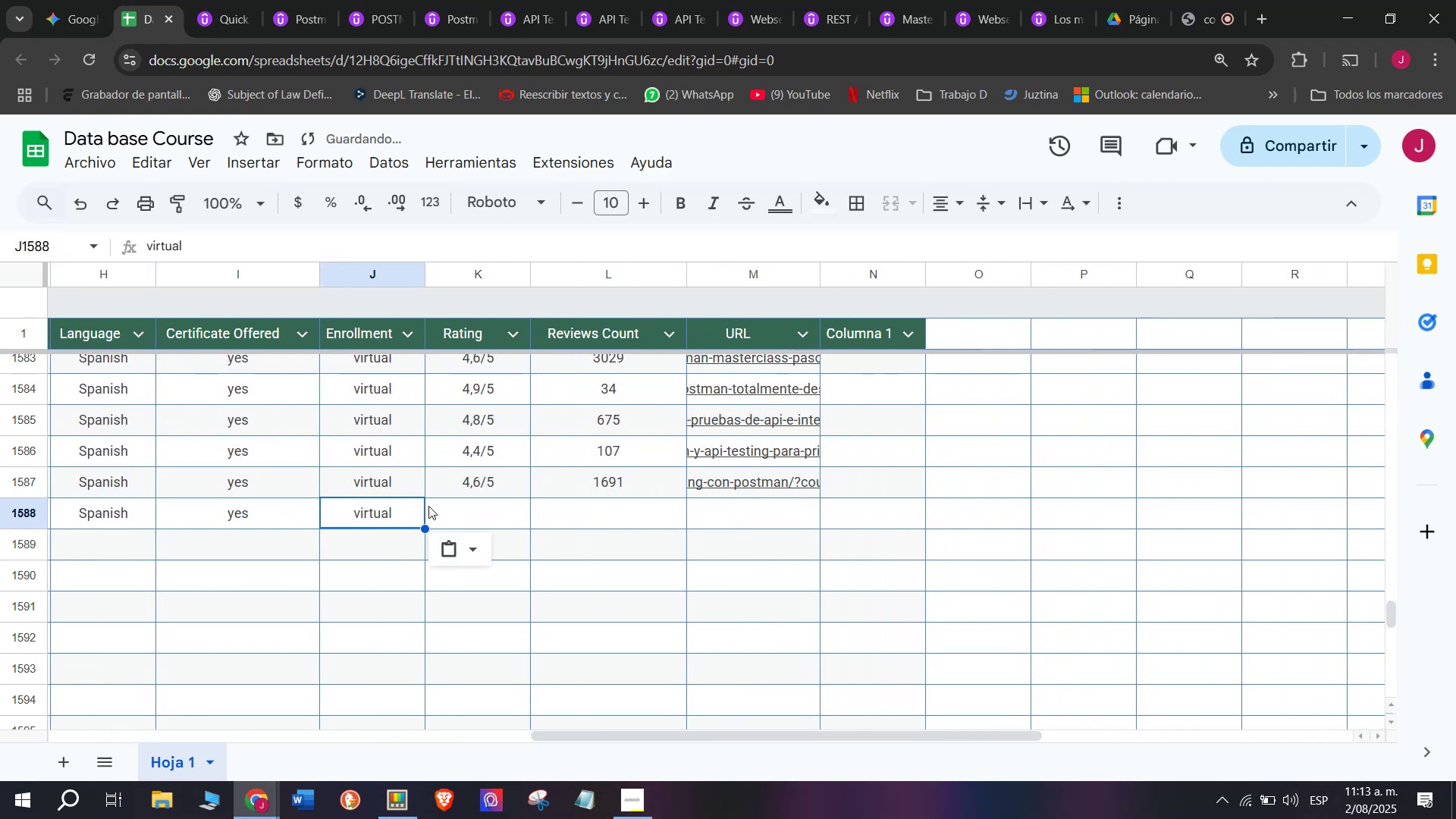 
left_click([435, 507])
 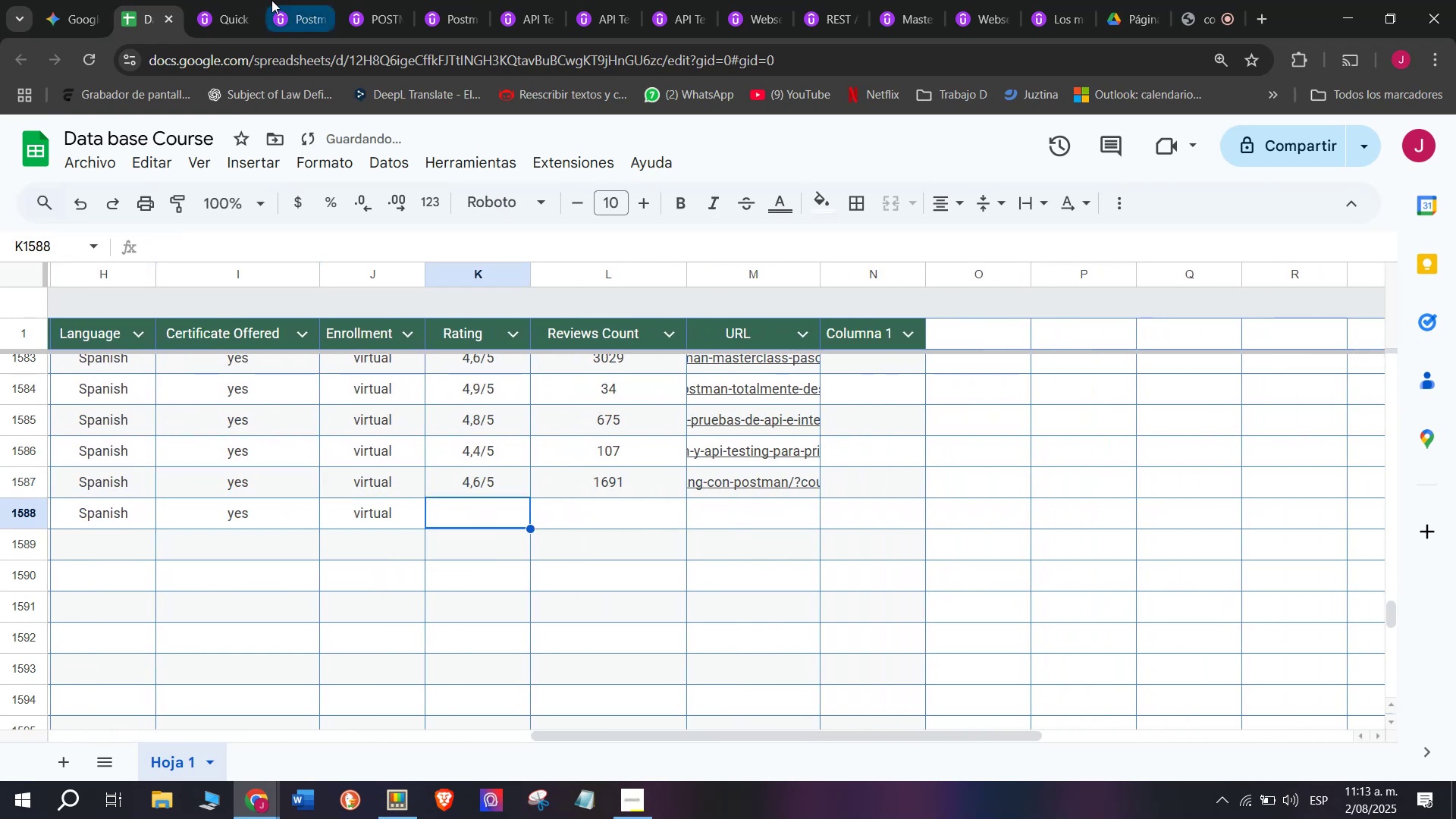 
left_click_drag(start_coordinate=[199, 0], to_coordinate=[184, 0])
 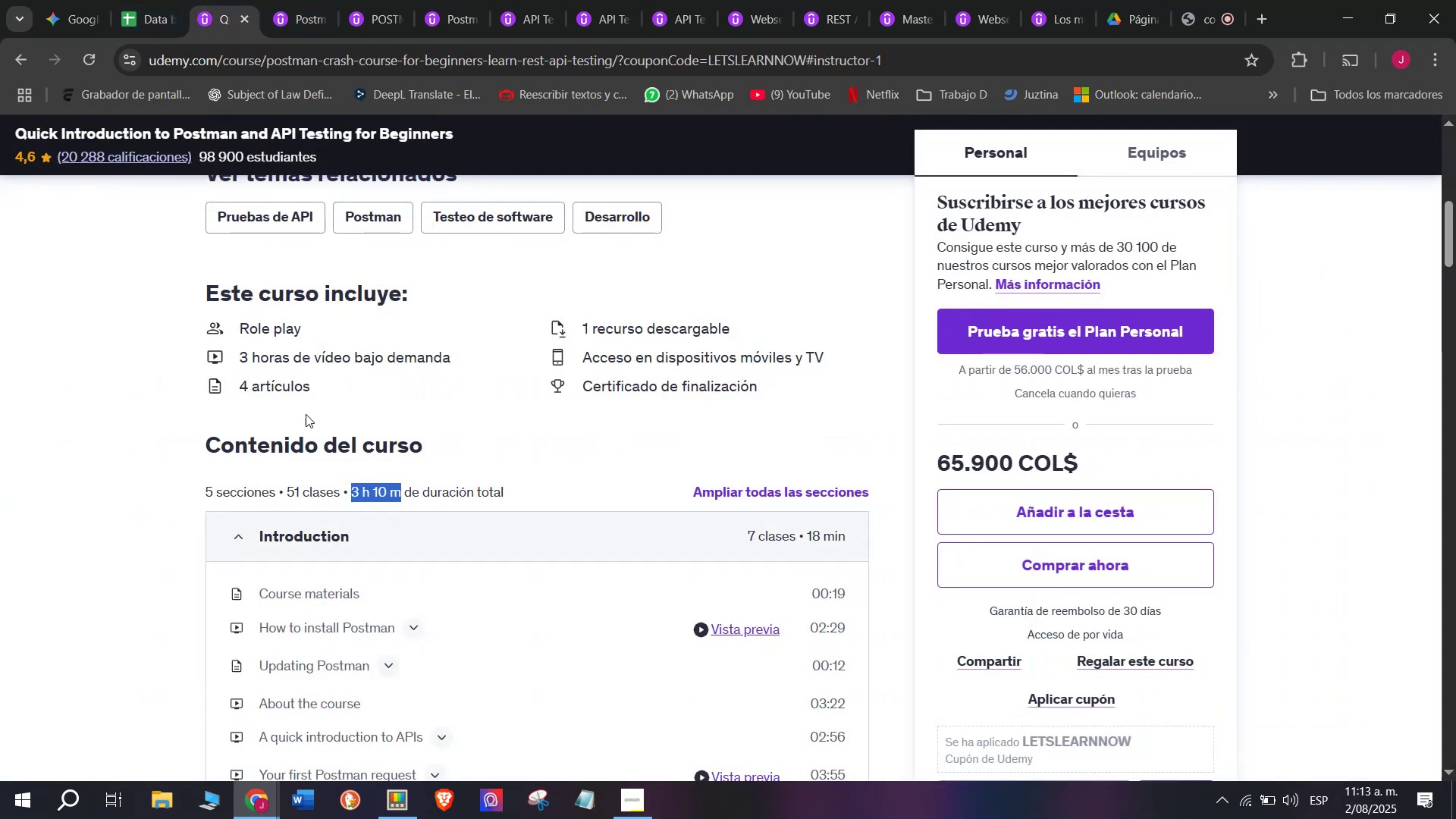 
scroll: coordinate [323, 468], scroll_direction: up, amount: 3.0
 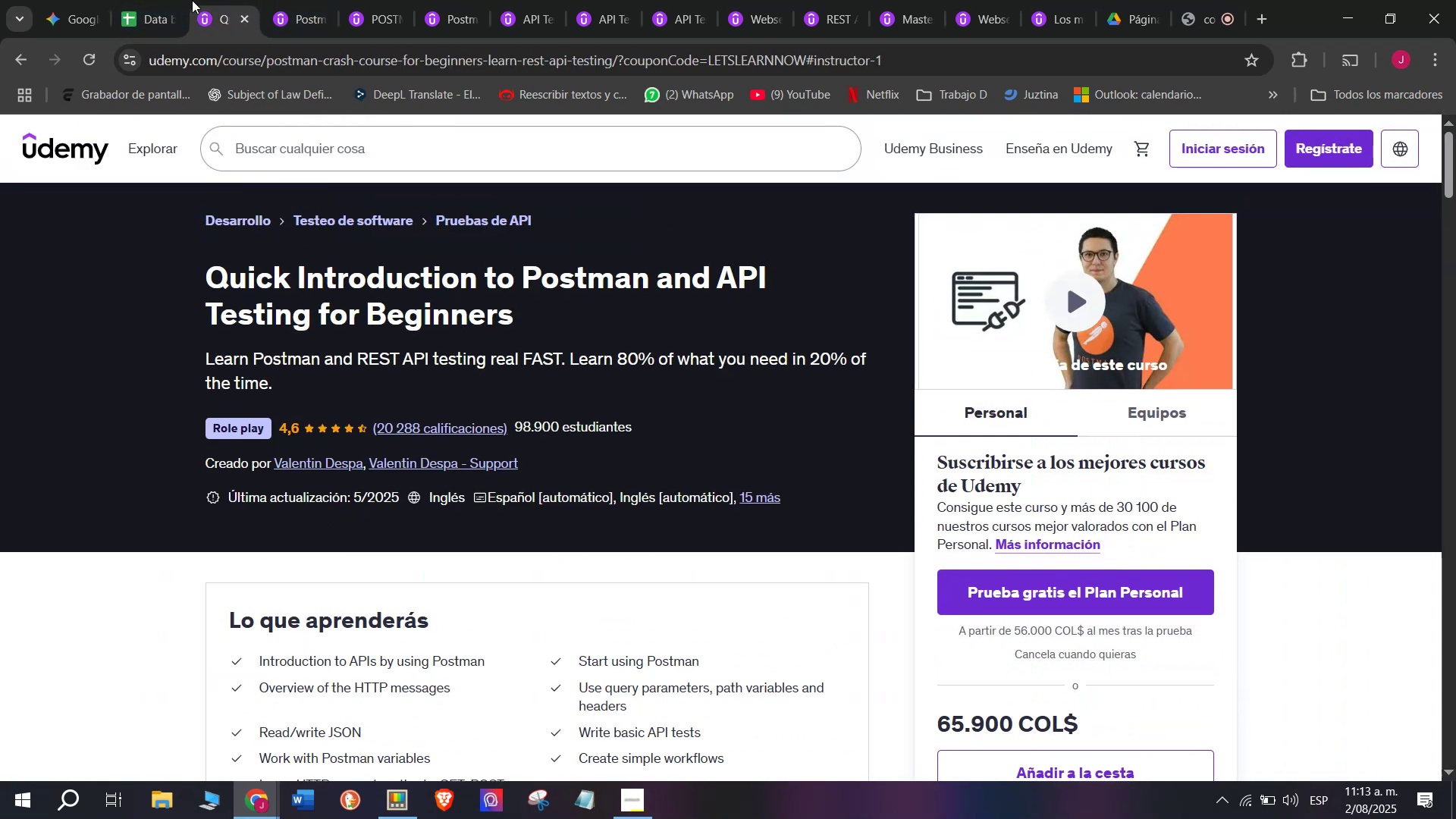 
left_click([122, 0])
 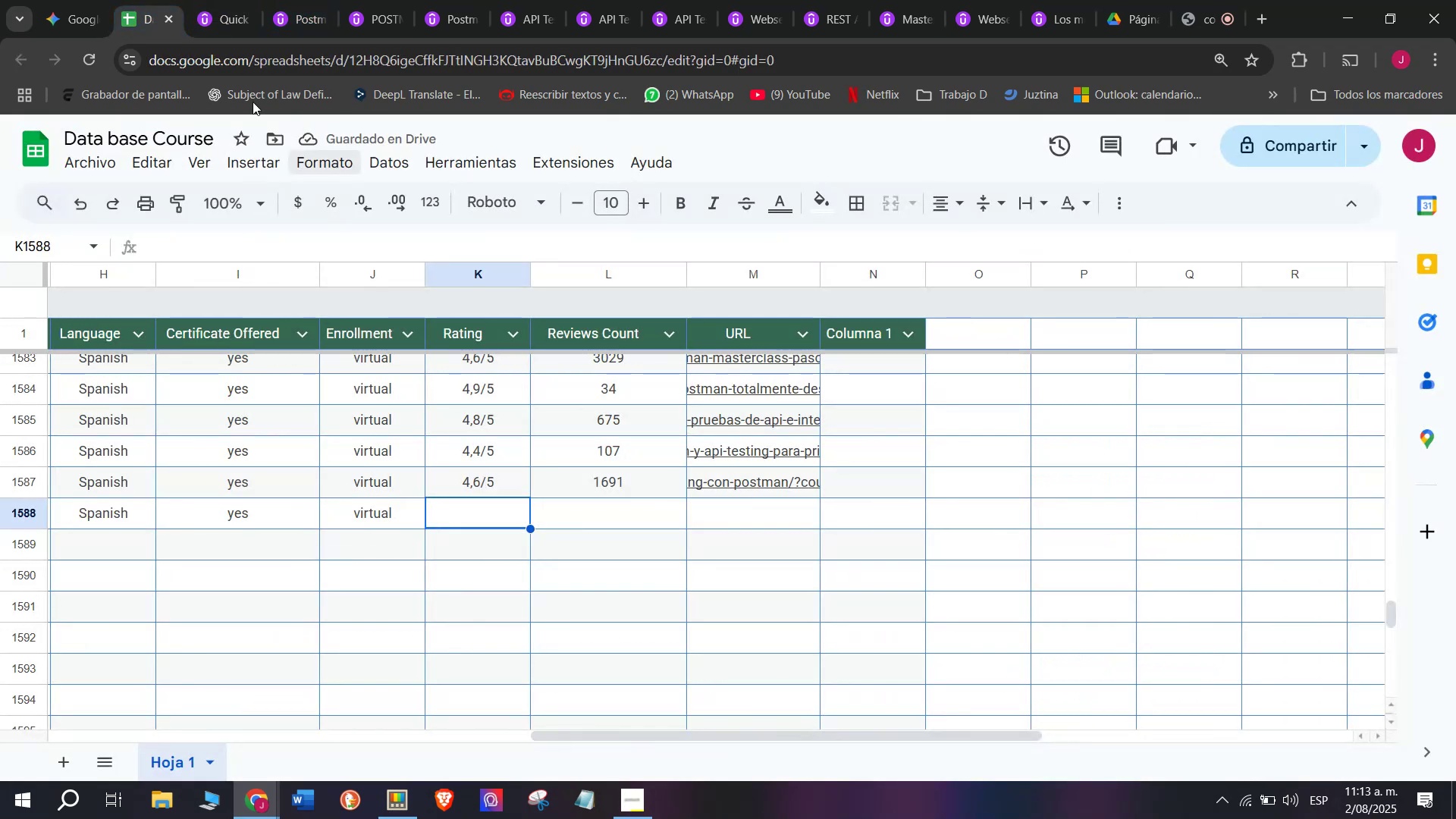 
left_click([241, 0])
 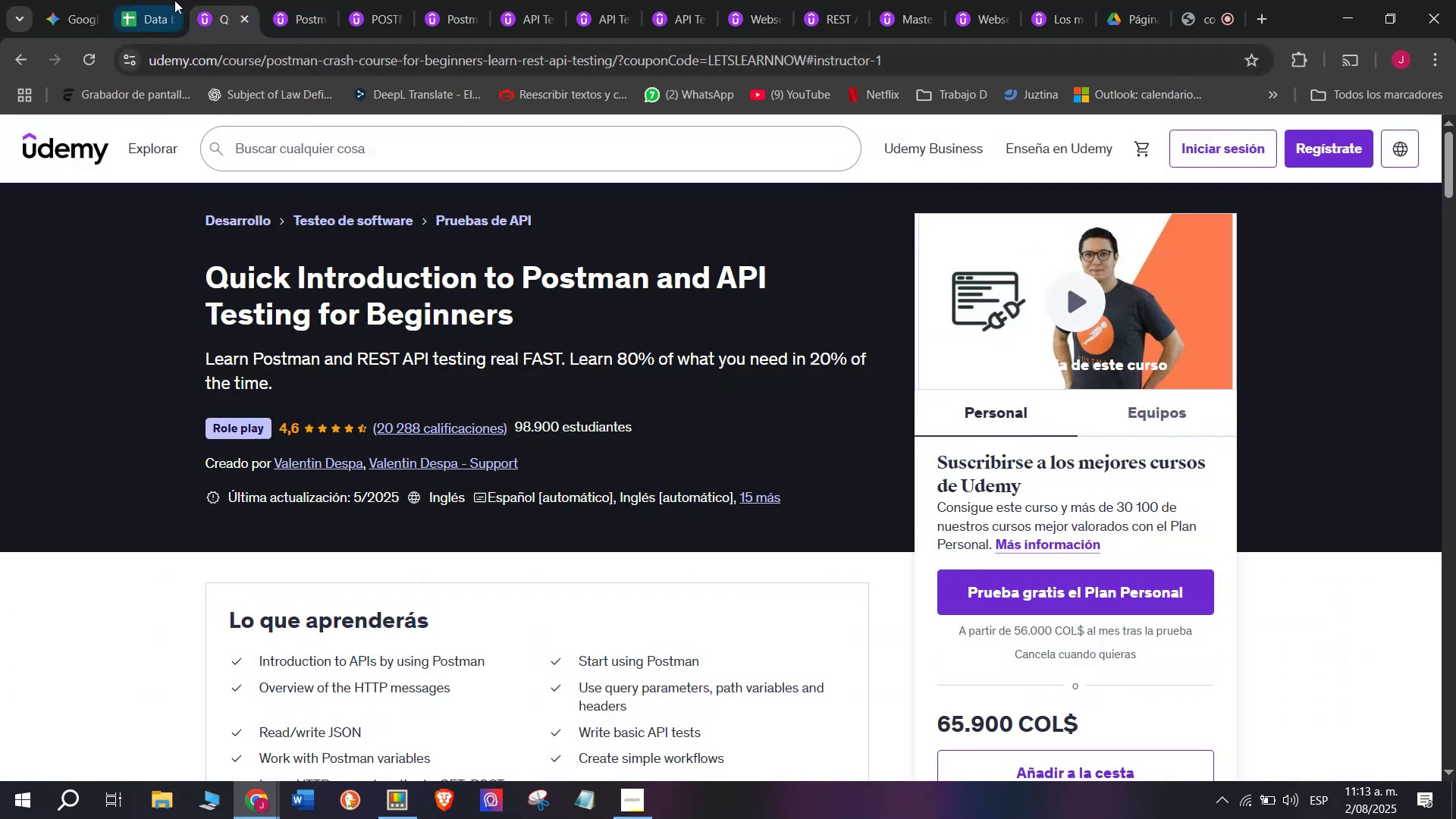 
left_click([162, 0])
 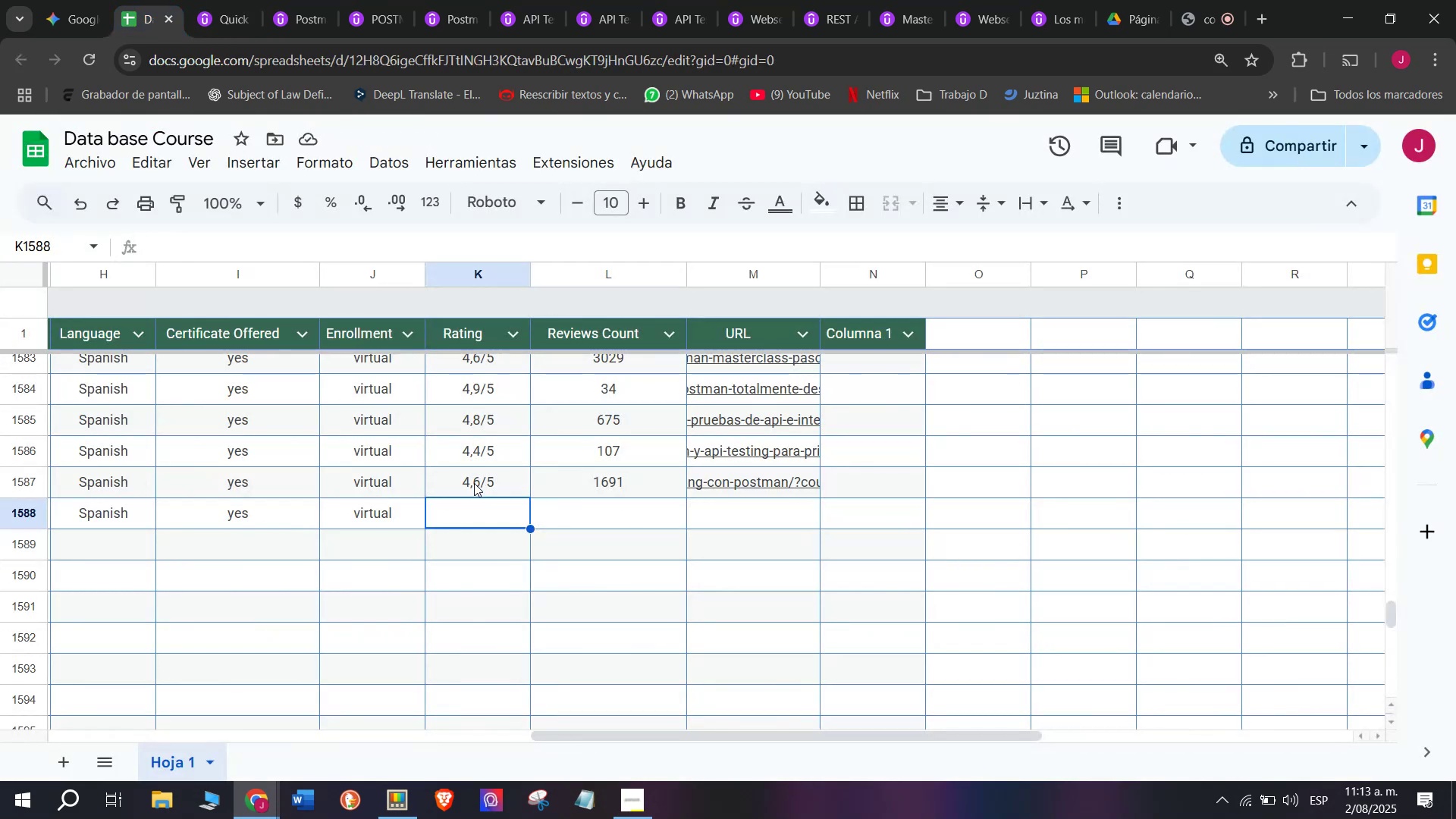 
left_click([472, 469])
 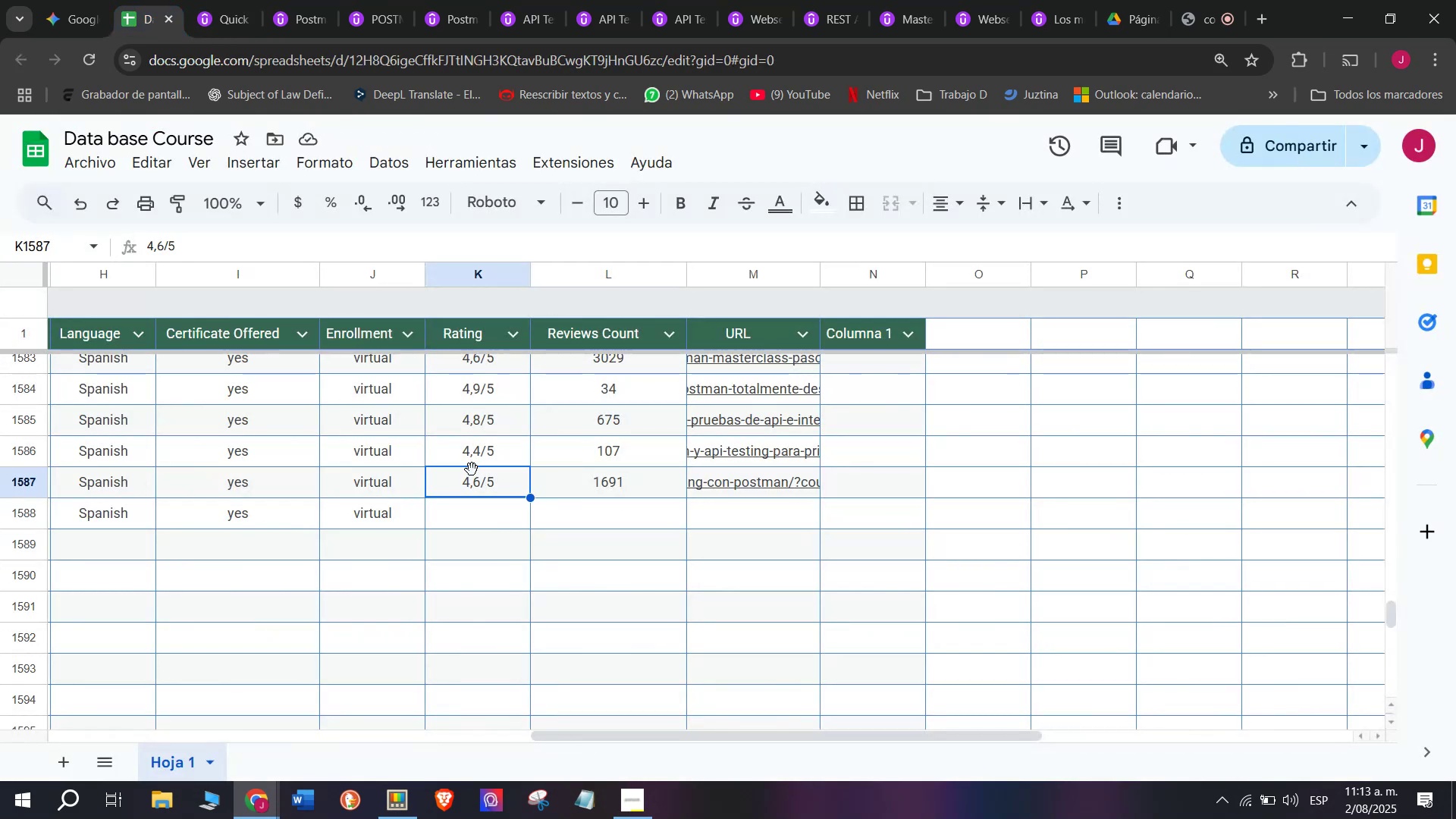 
key(Control+ControlLeft)
 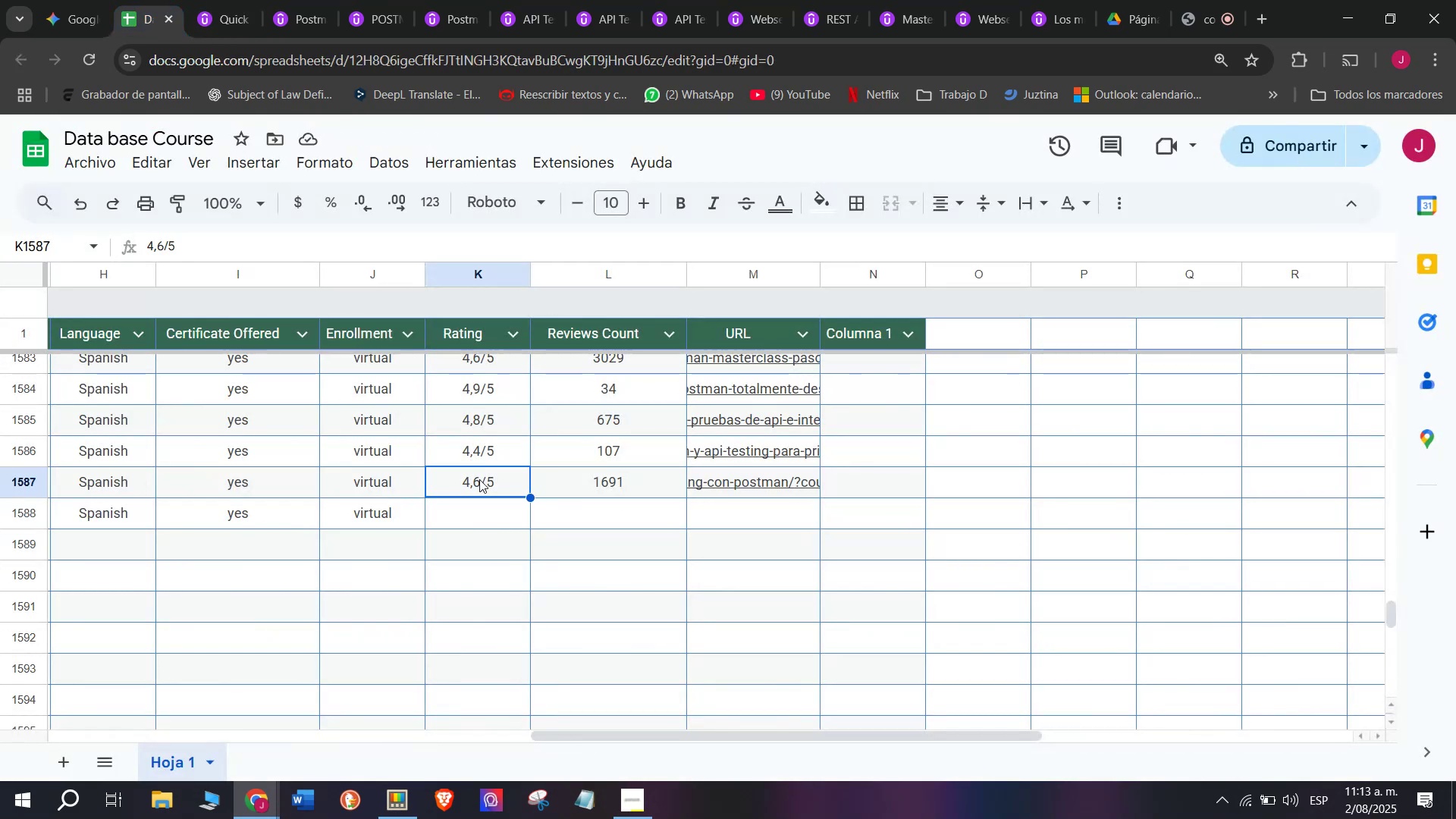 
key(Break)
 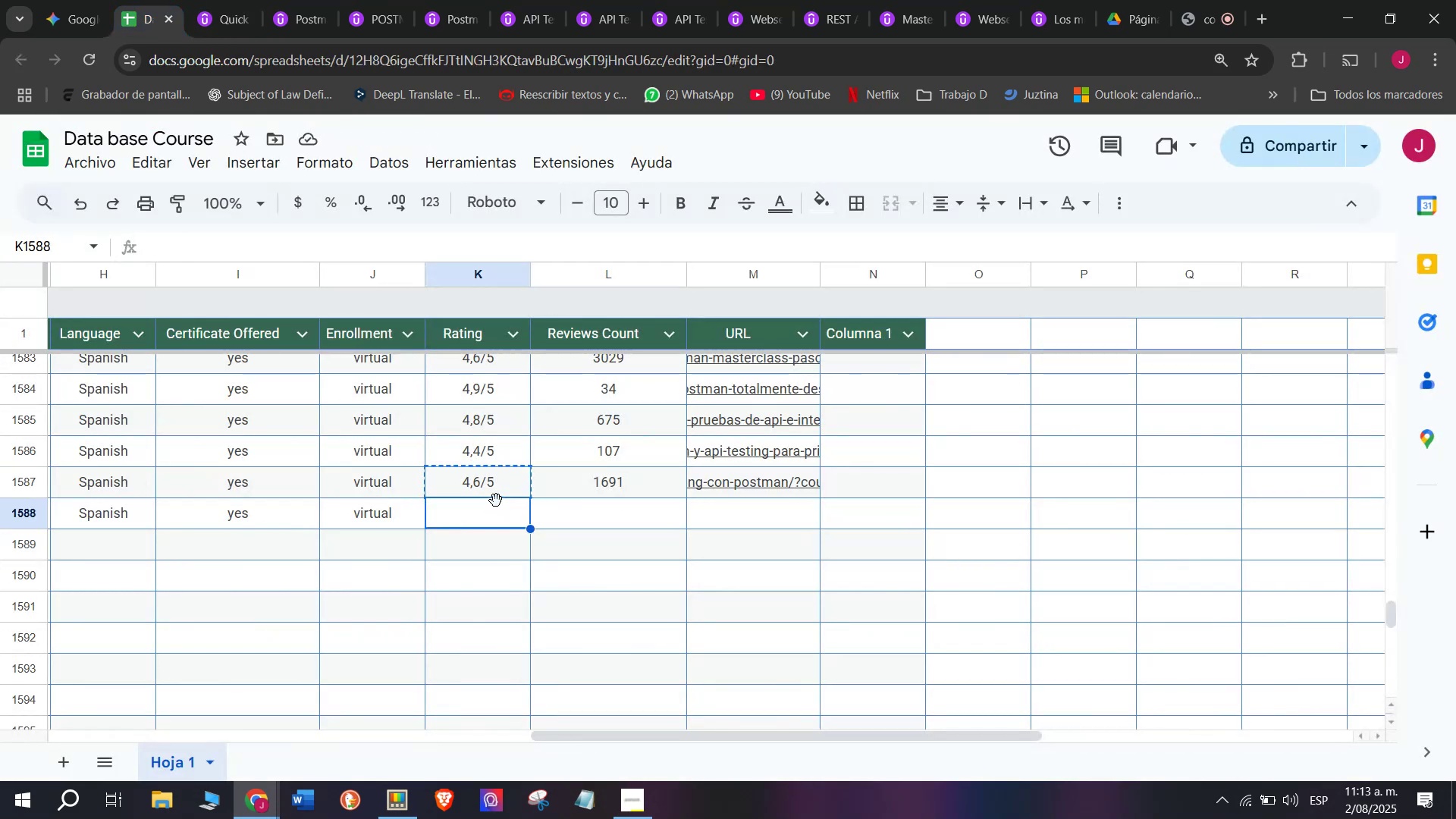 
key(Control+C)
 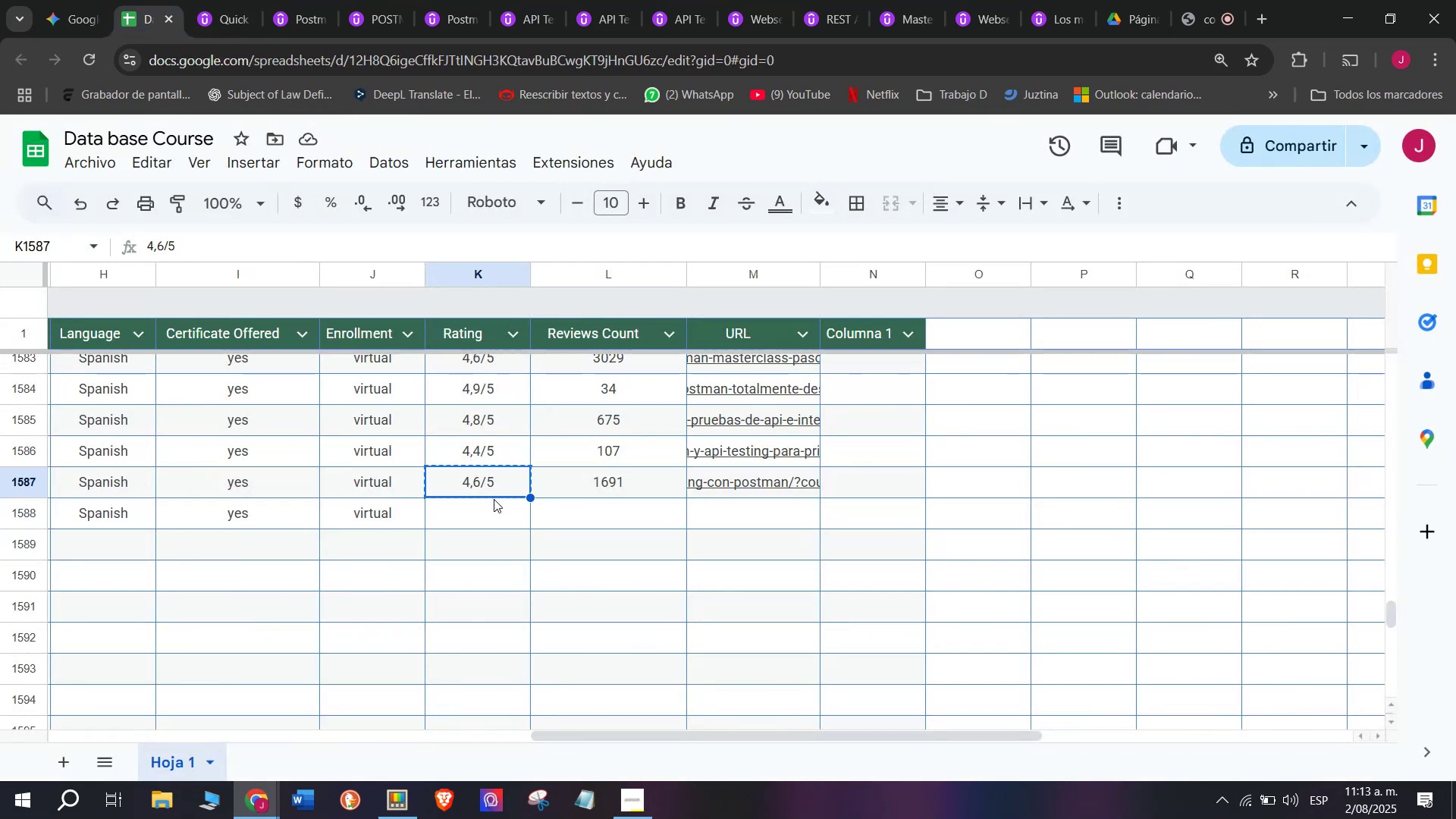 
left_click([496, 500])
 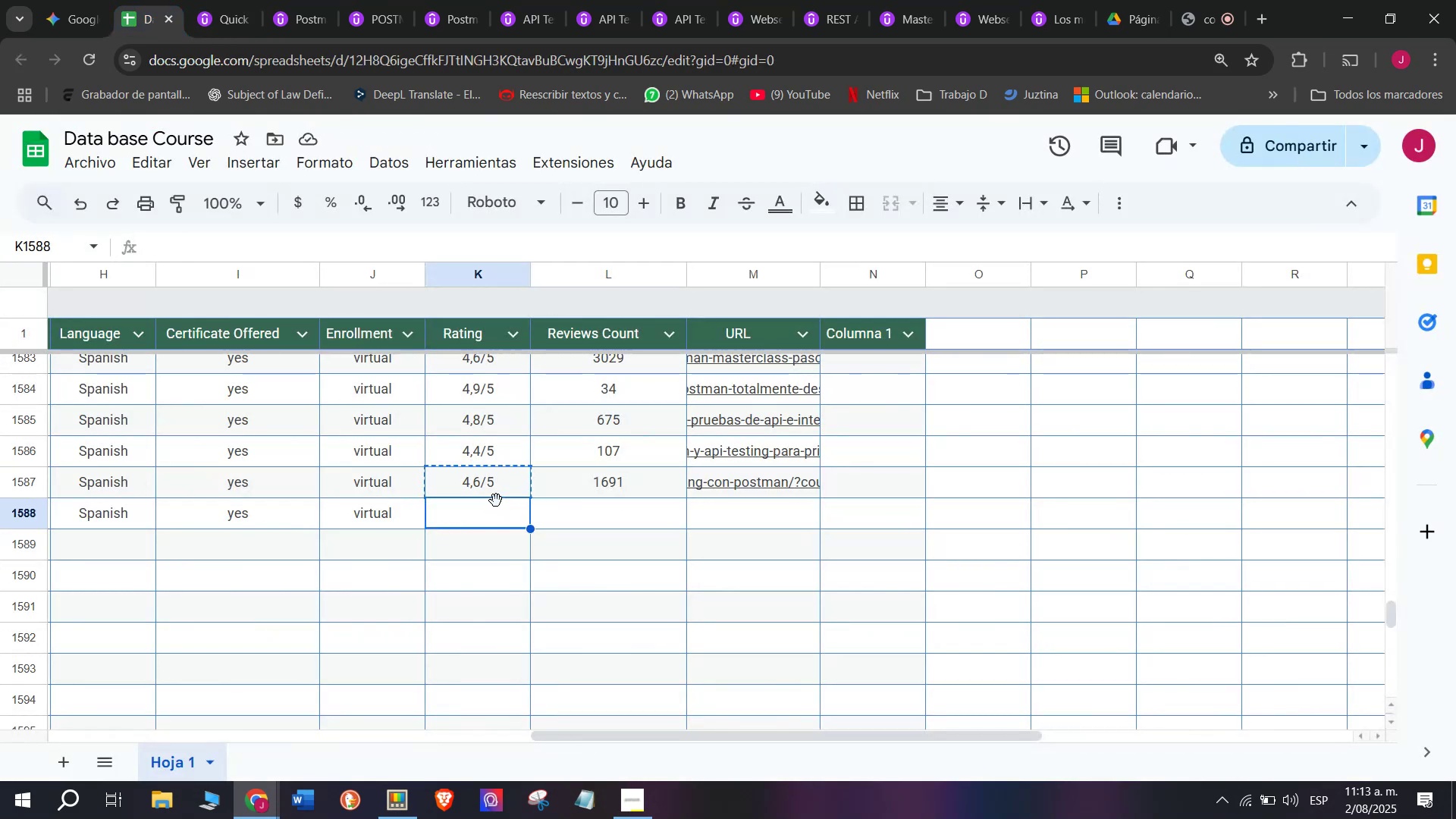 
key(Control+ControlLeft)
 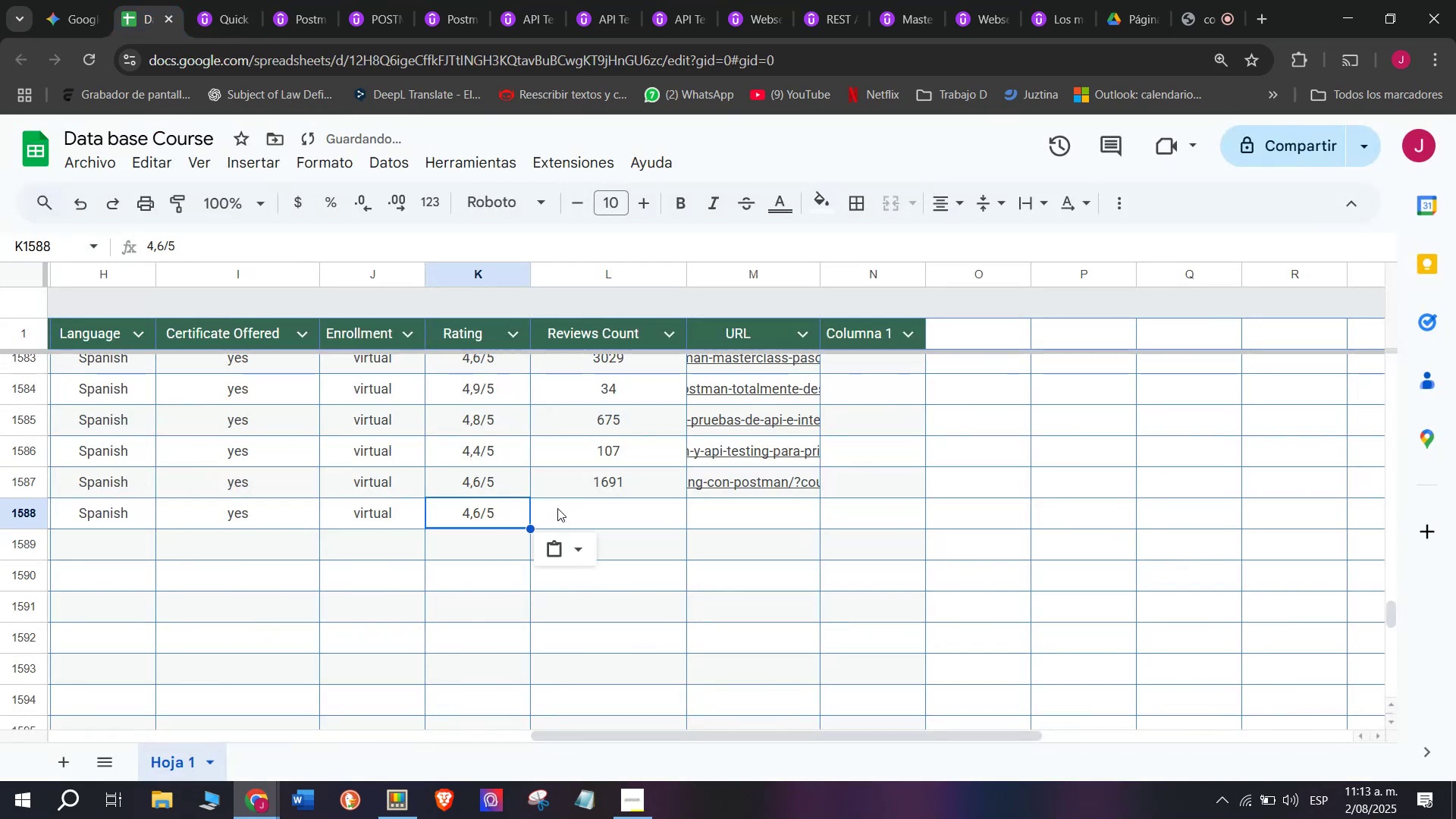 
key(Z)
 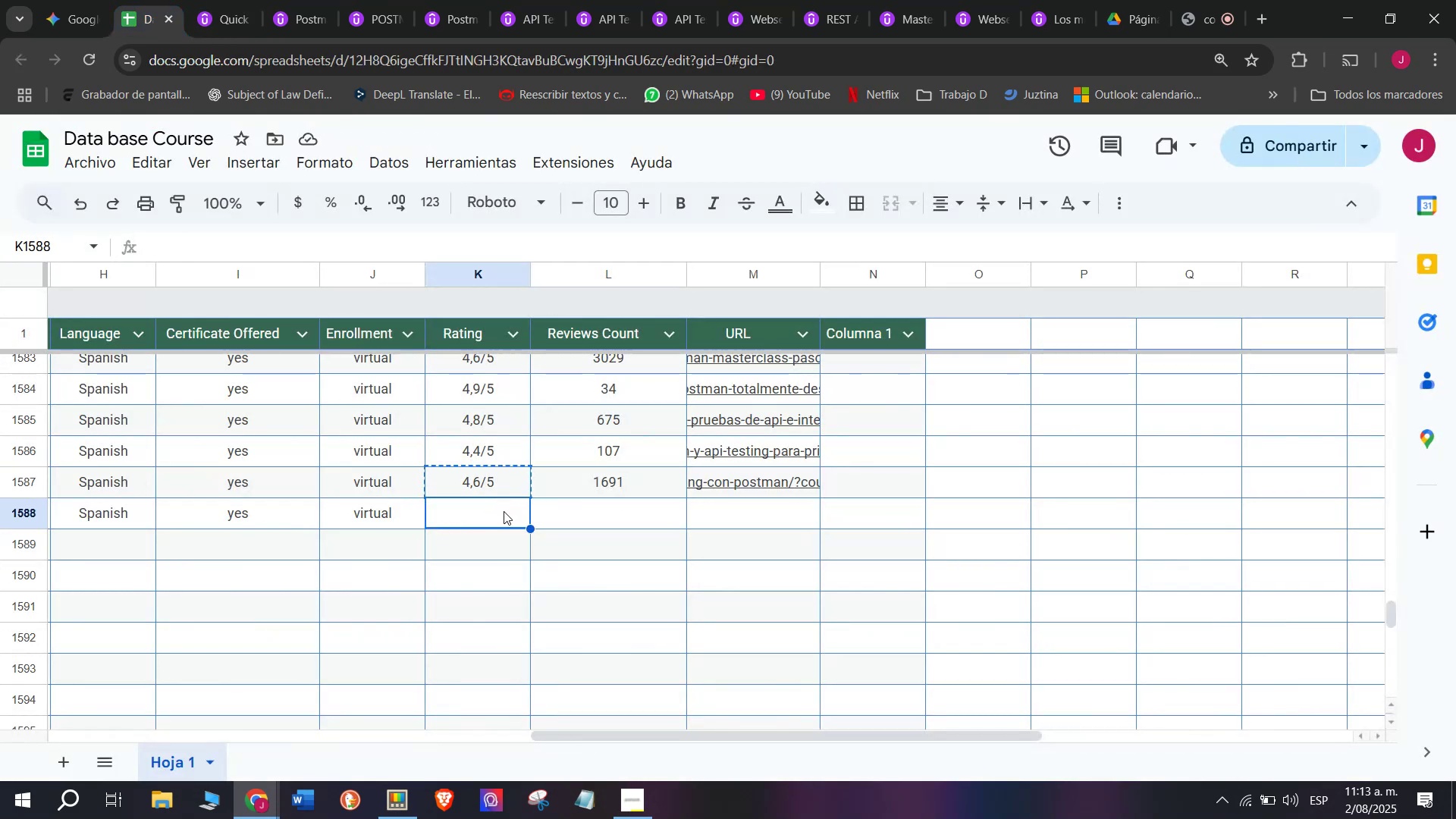 
key(Control+V)
 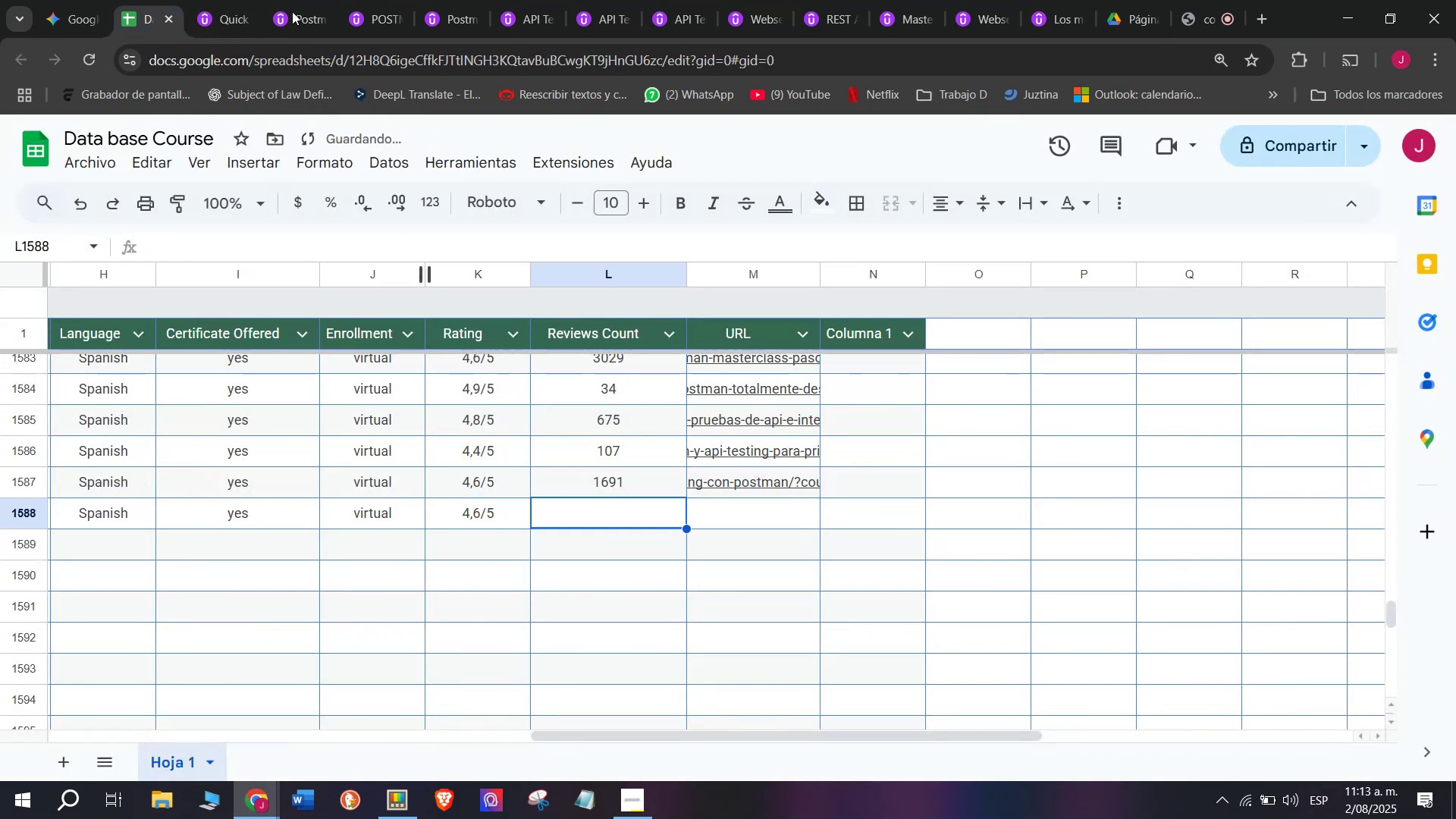 
left_click([246, 0])
 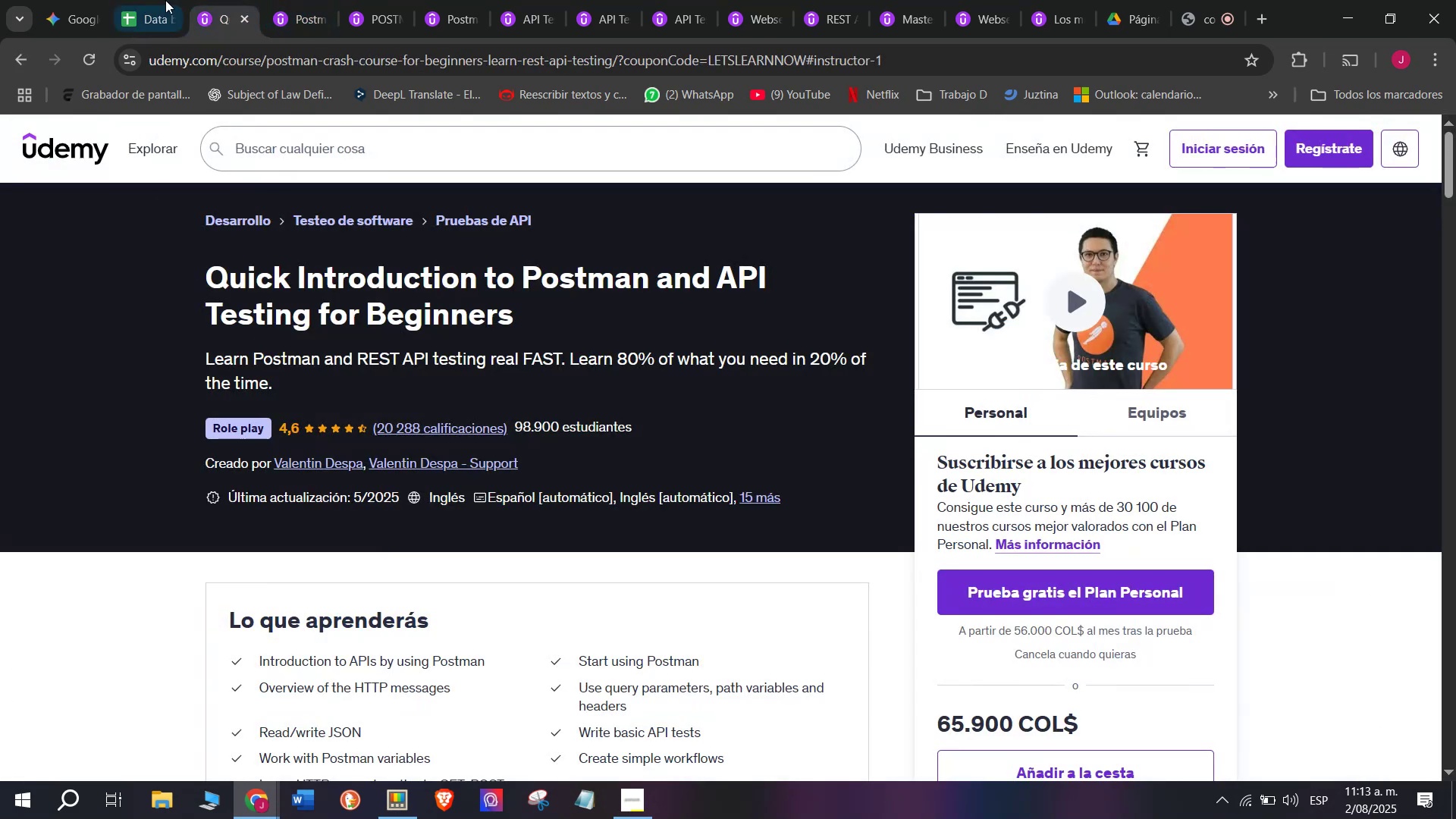 
left_click([143, 0])
 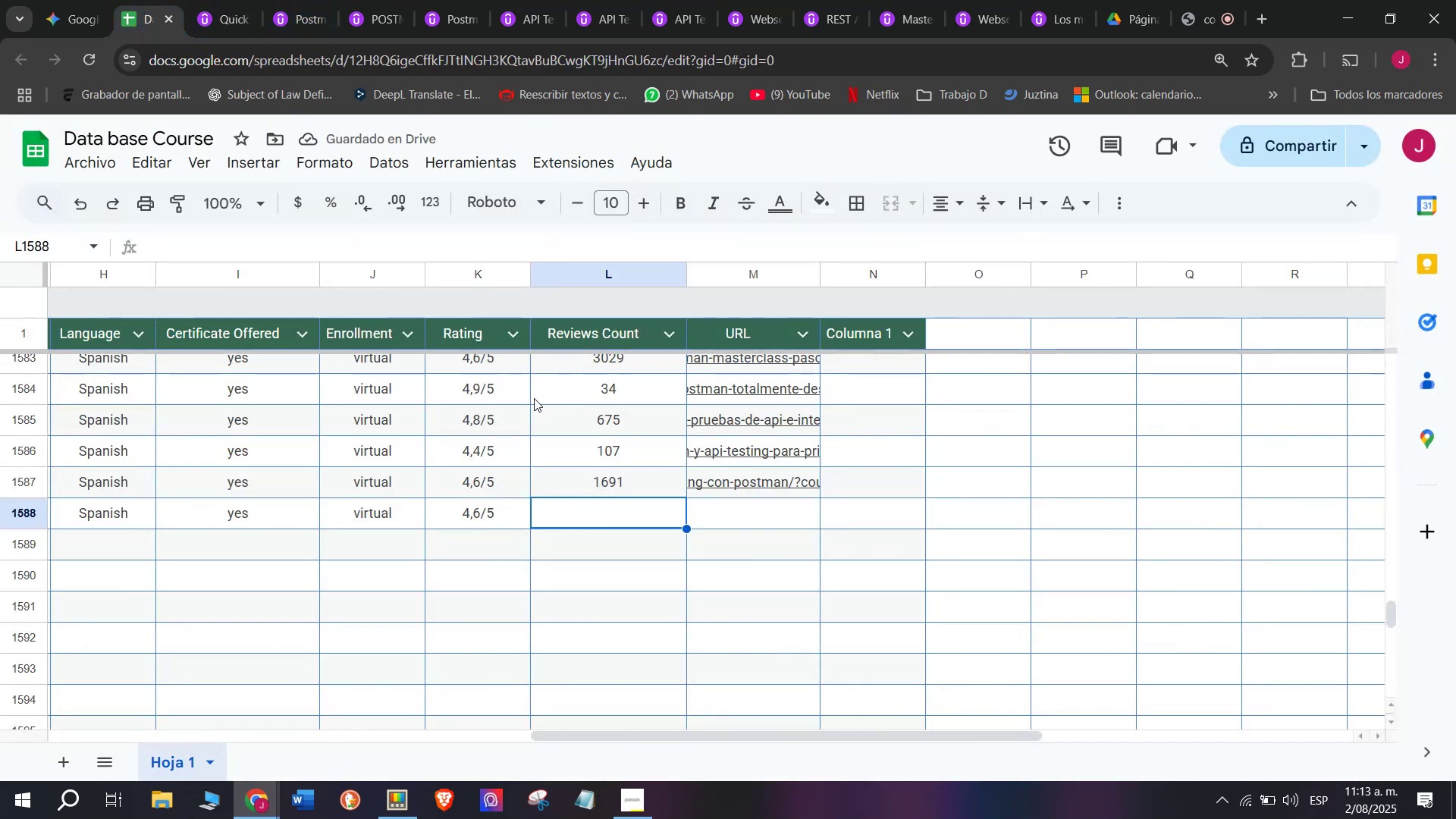 
type(20288)
 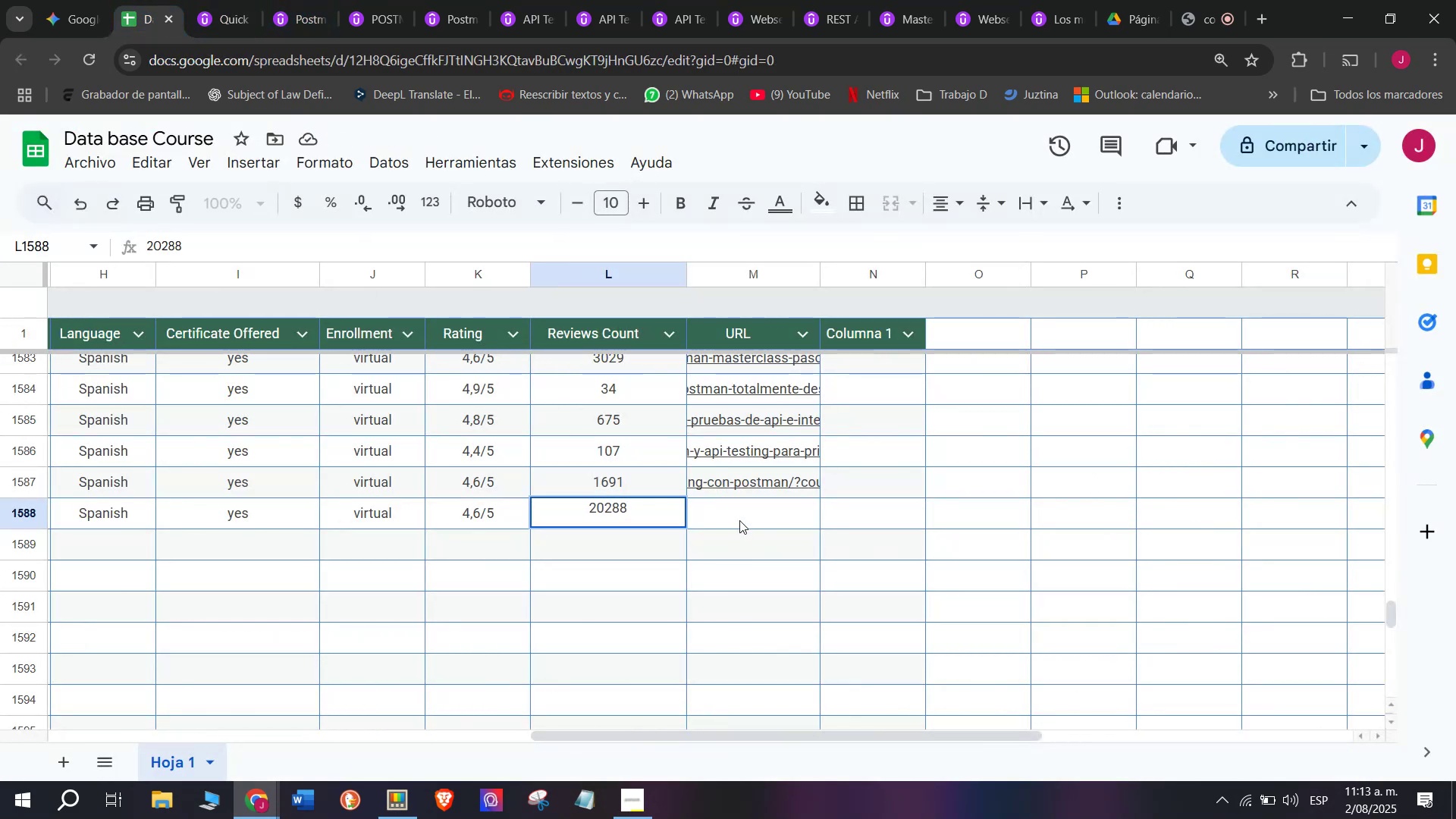 
left_click([726, 493])
 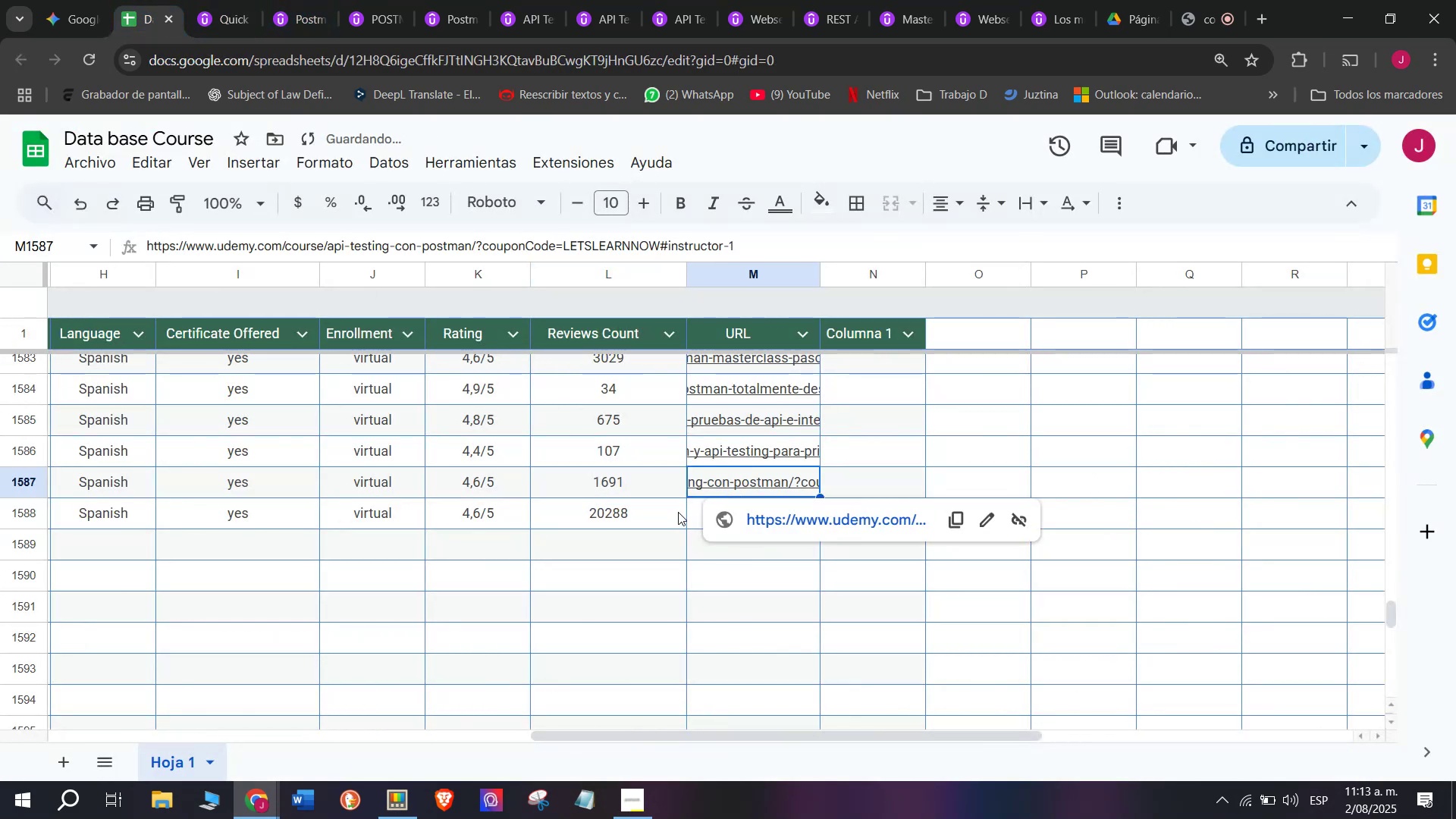 
left_click([659, 516])
 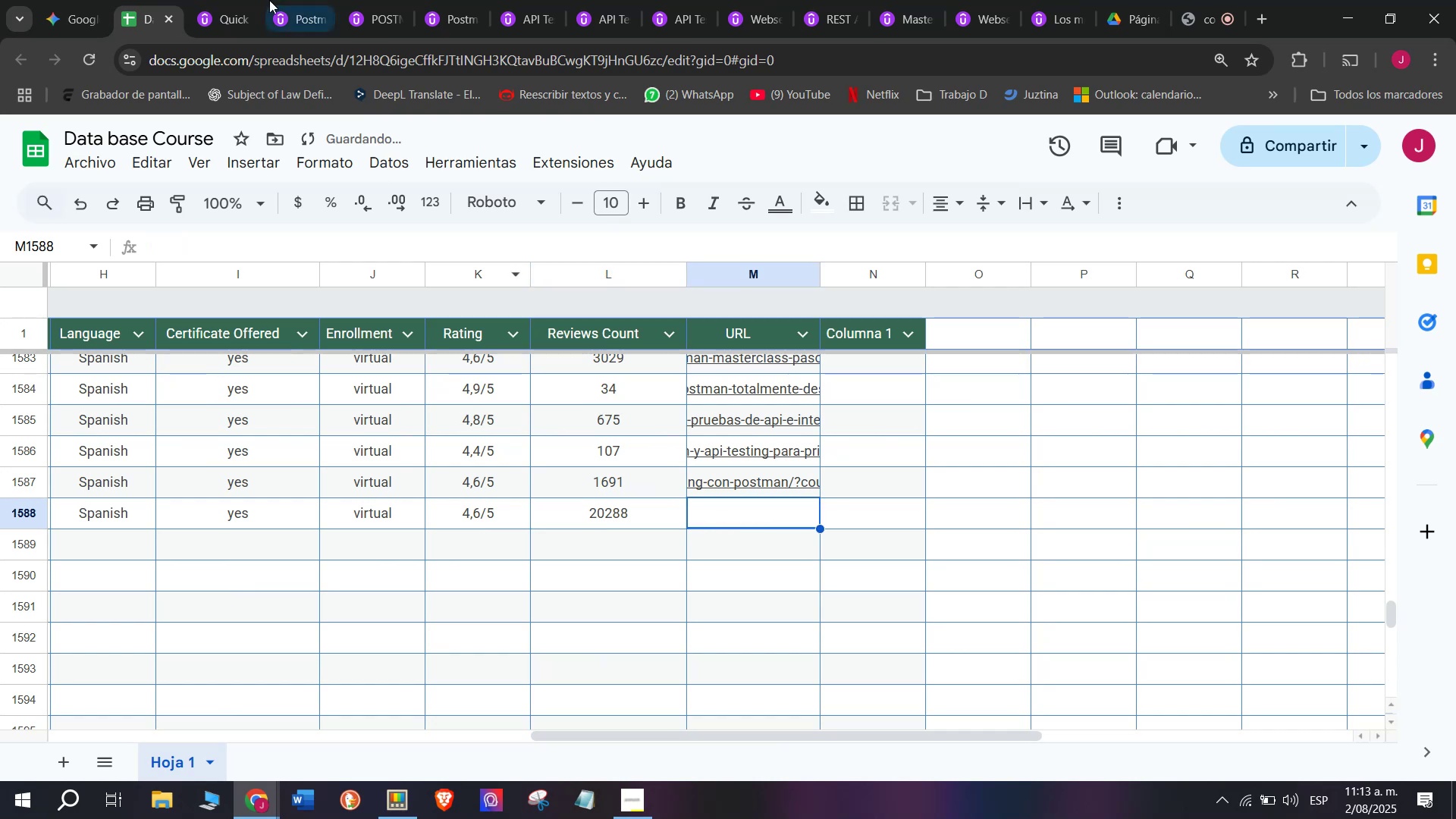 
left_click([239, 0])
 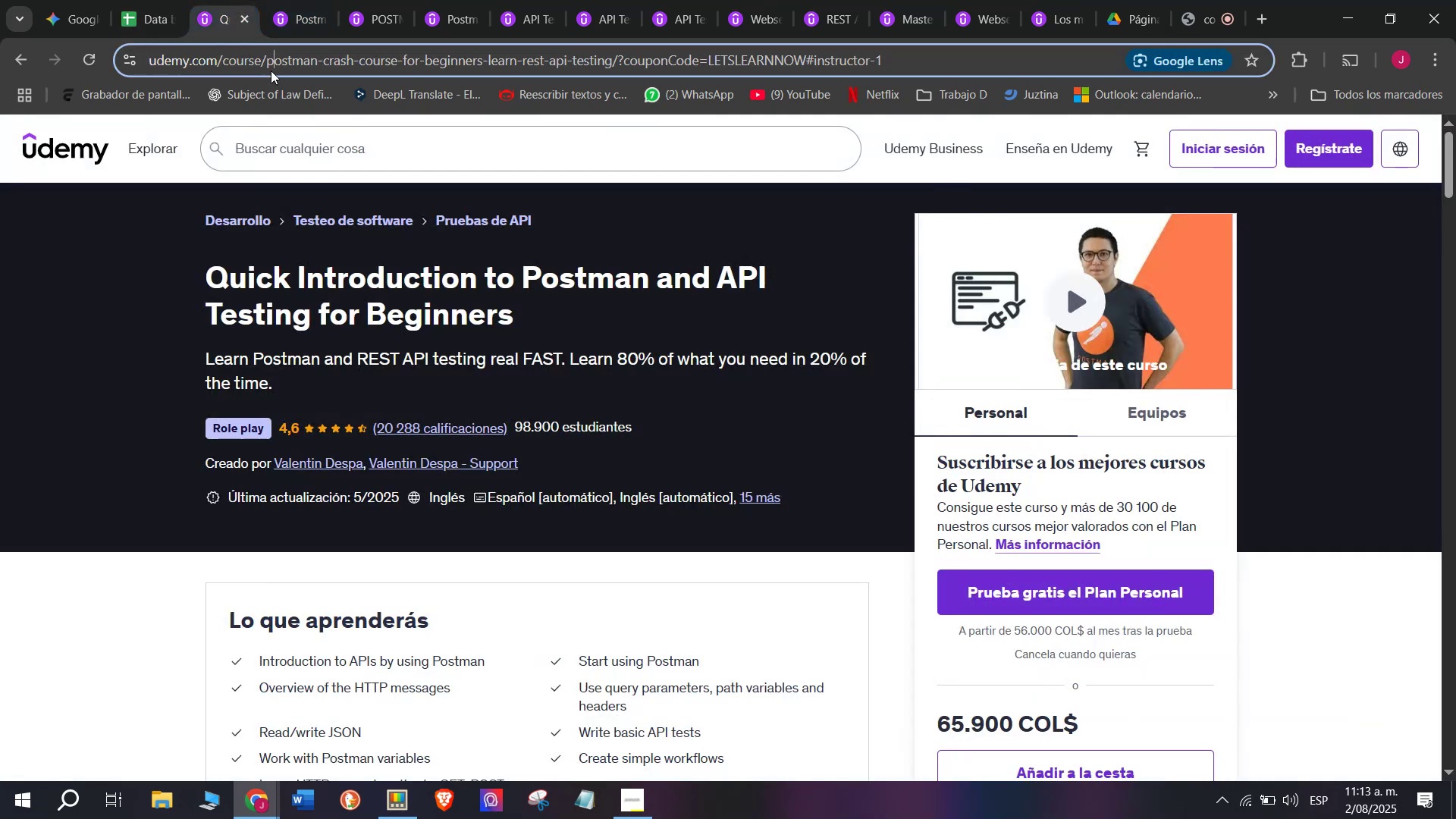 
triple_click([271, 71])
 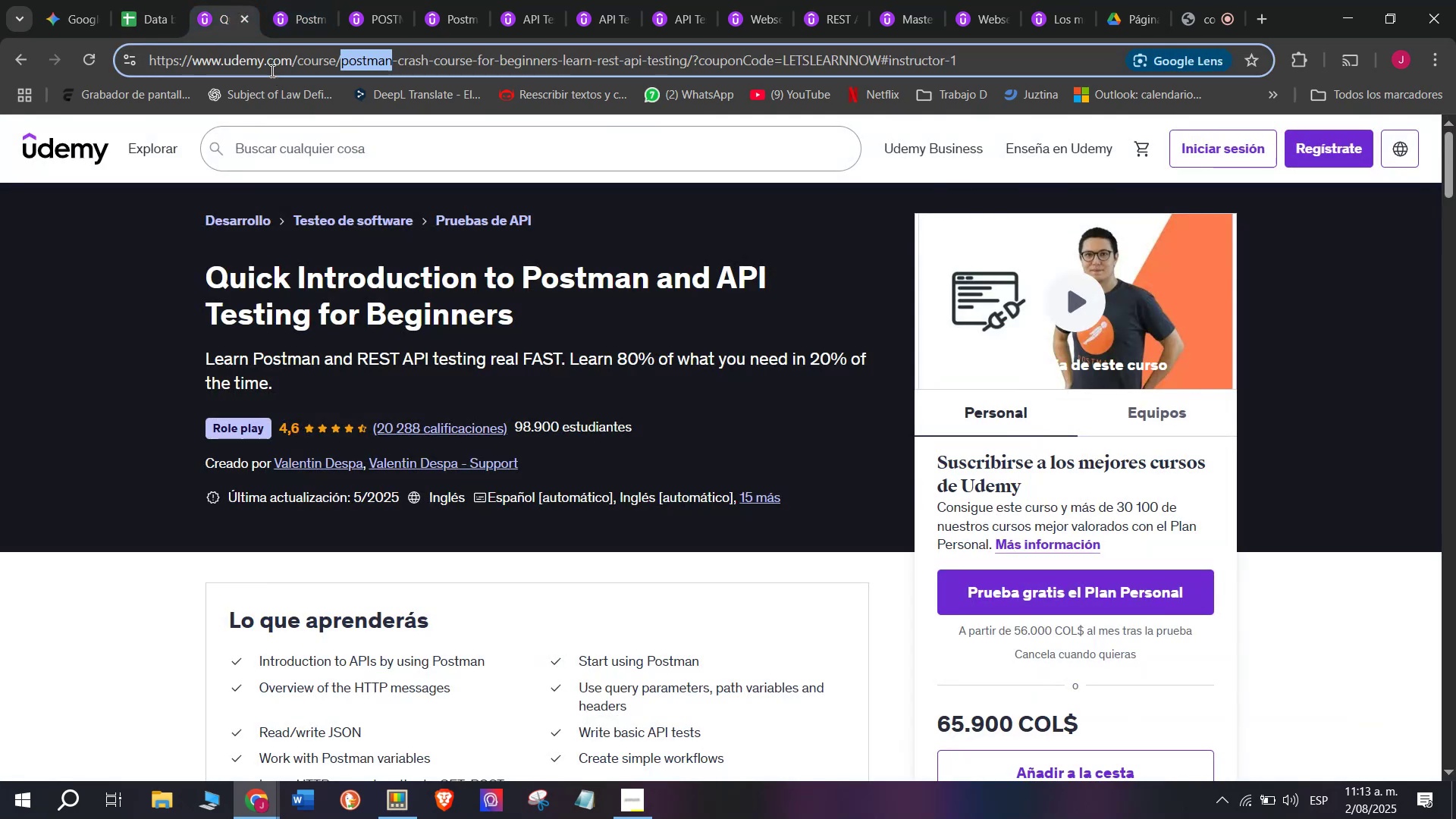 
triple_click([271, 71])
 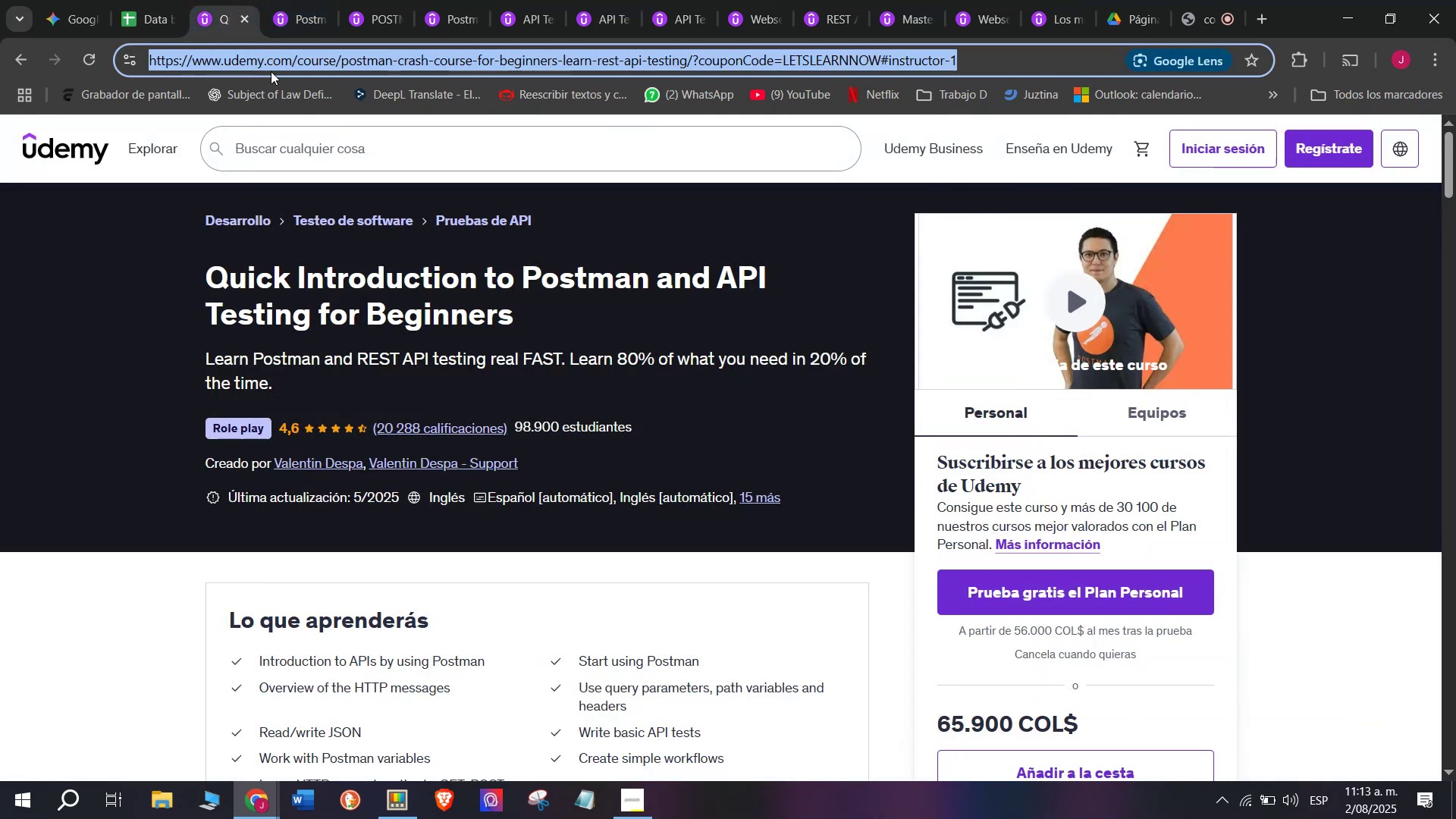 
key(Break)
 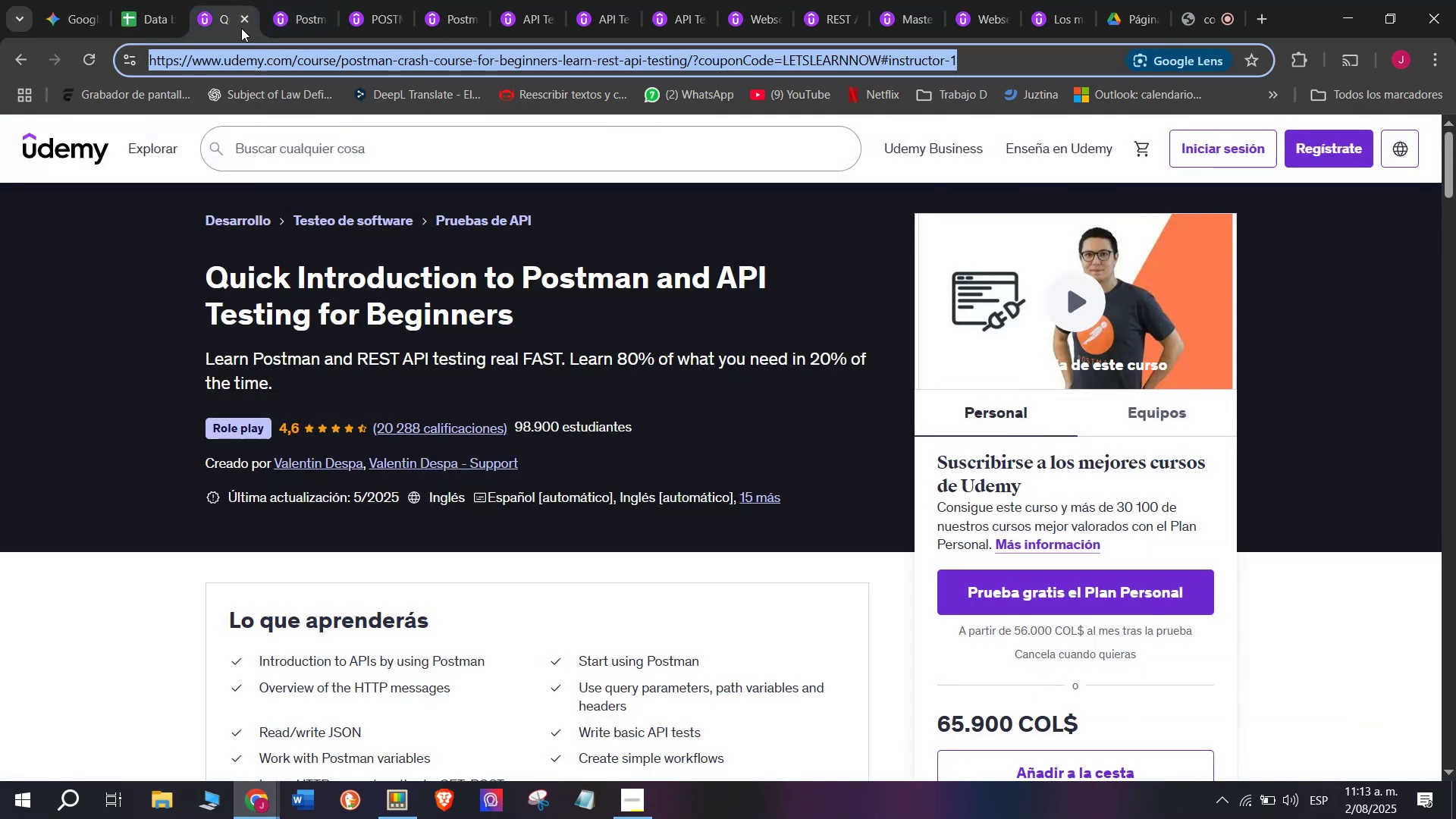 
key(Control+ControlLeft)
 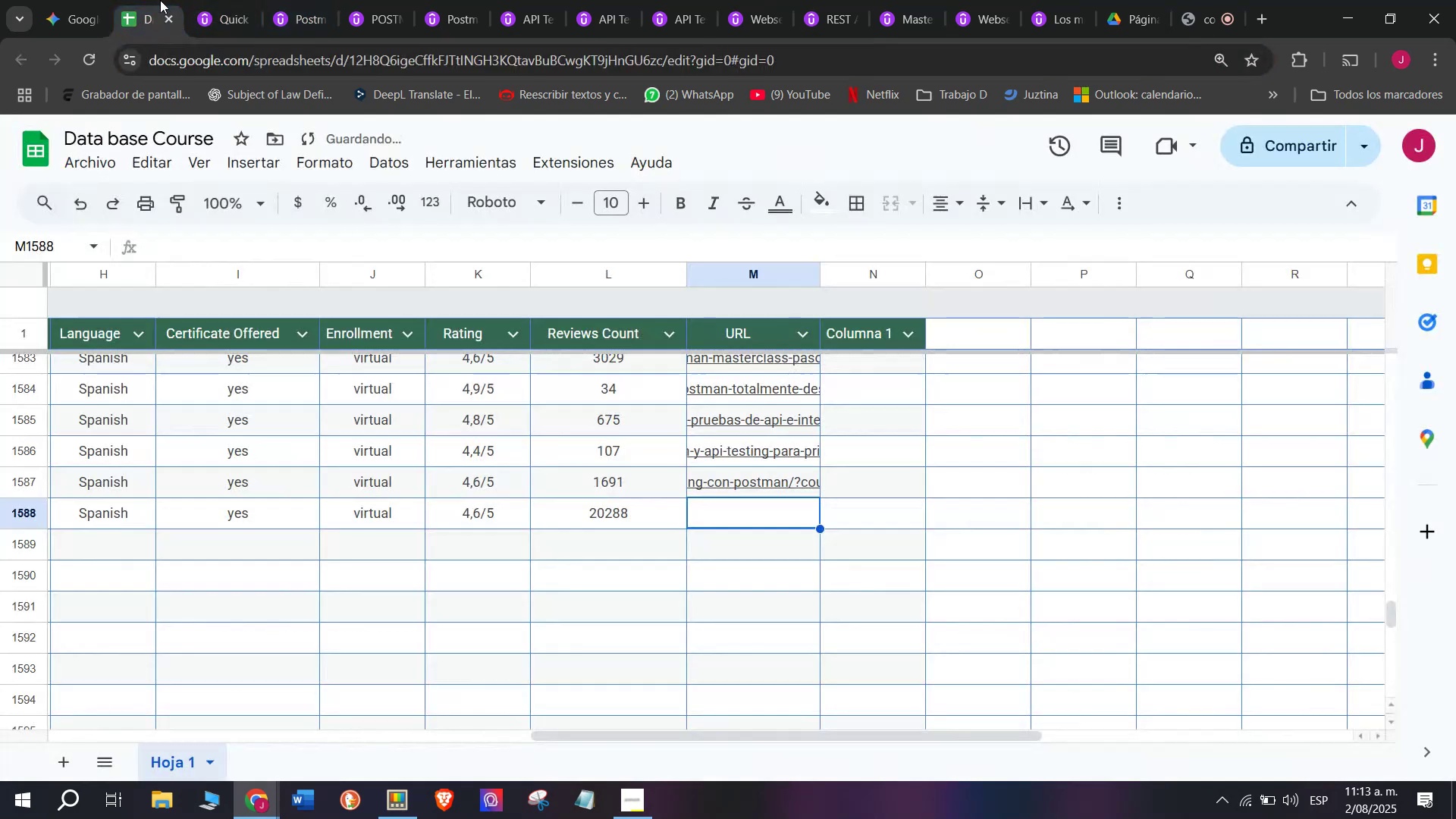 
key(Control+C)
 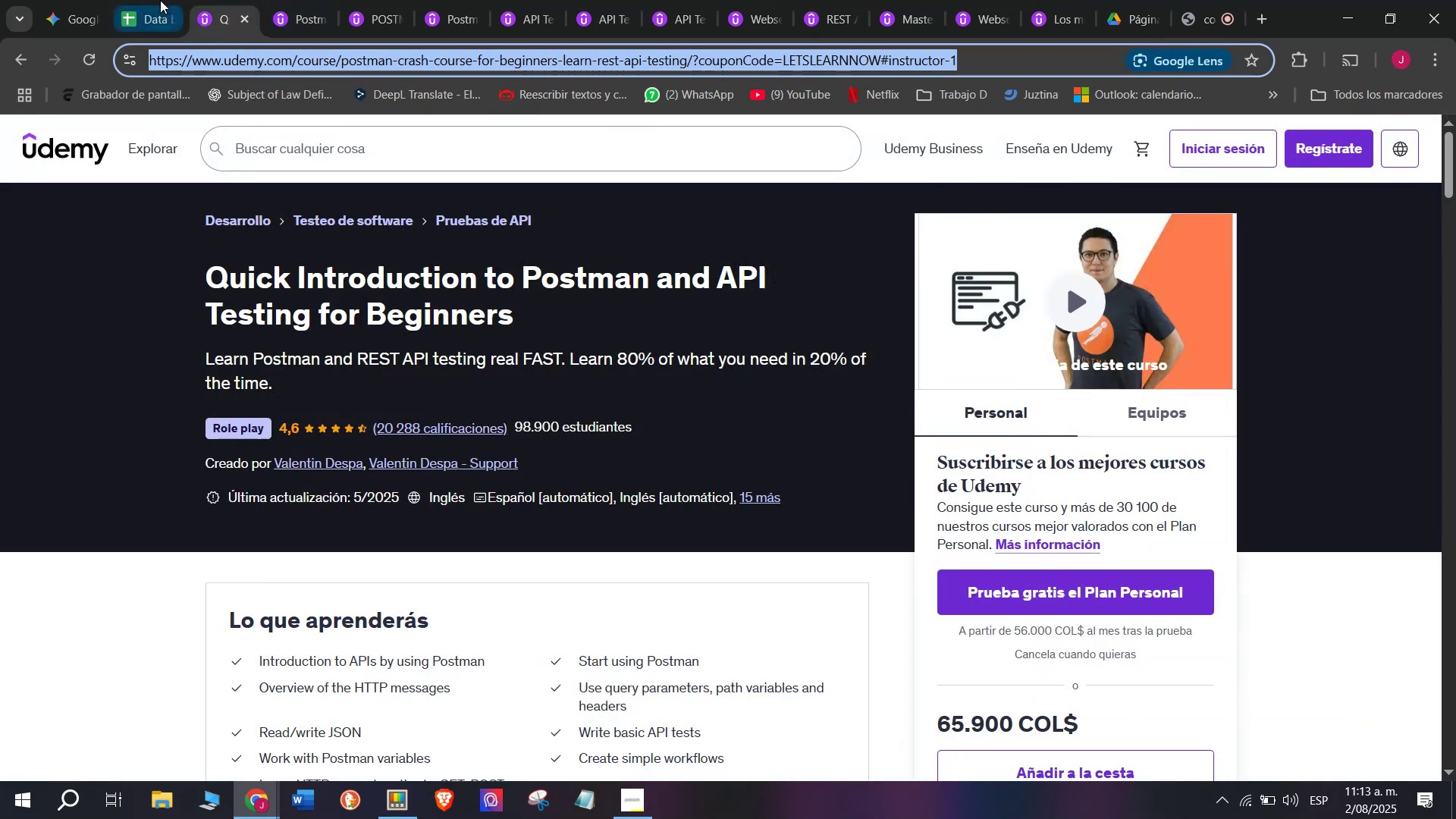 
left_click([160, 0])
 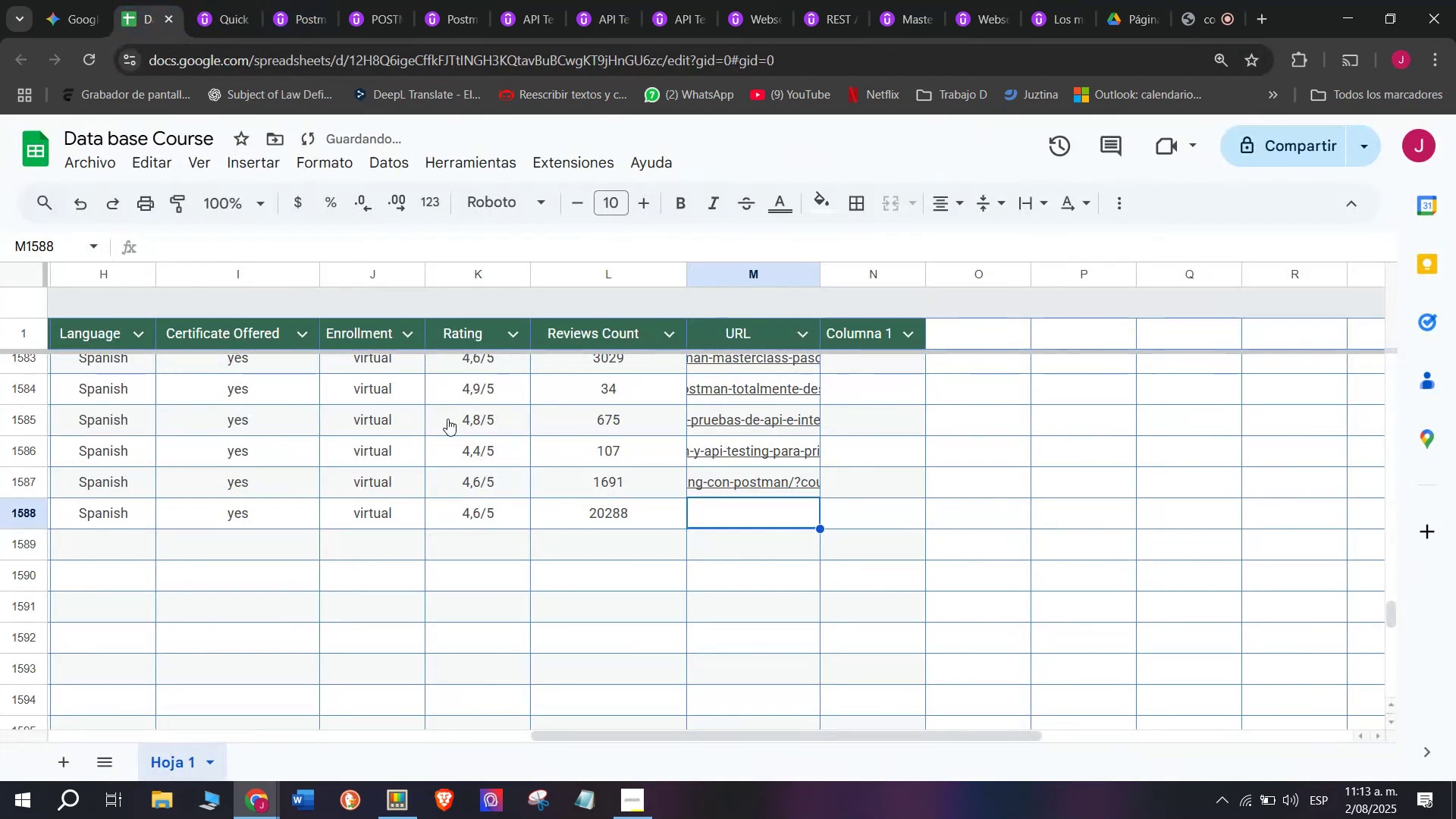 
key(Z)
 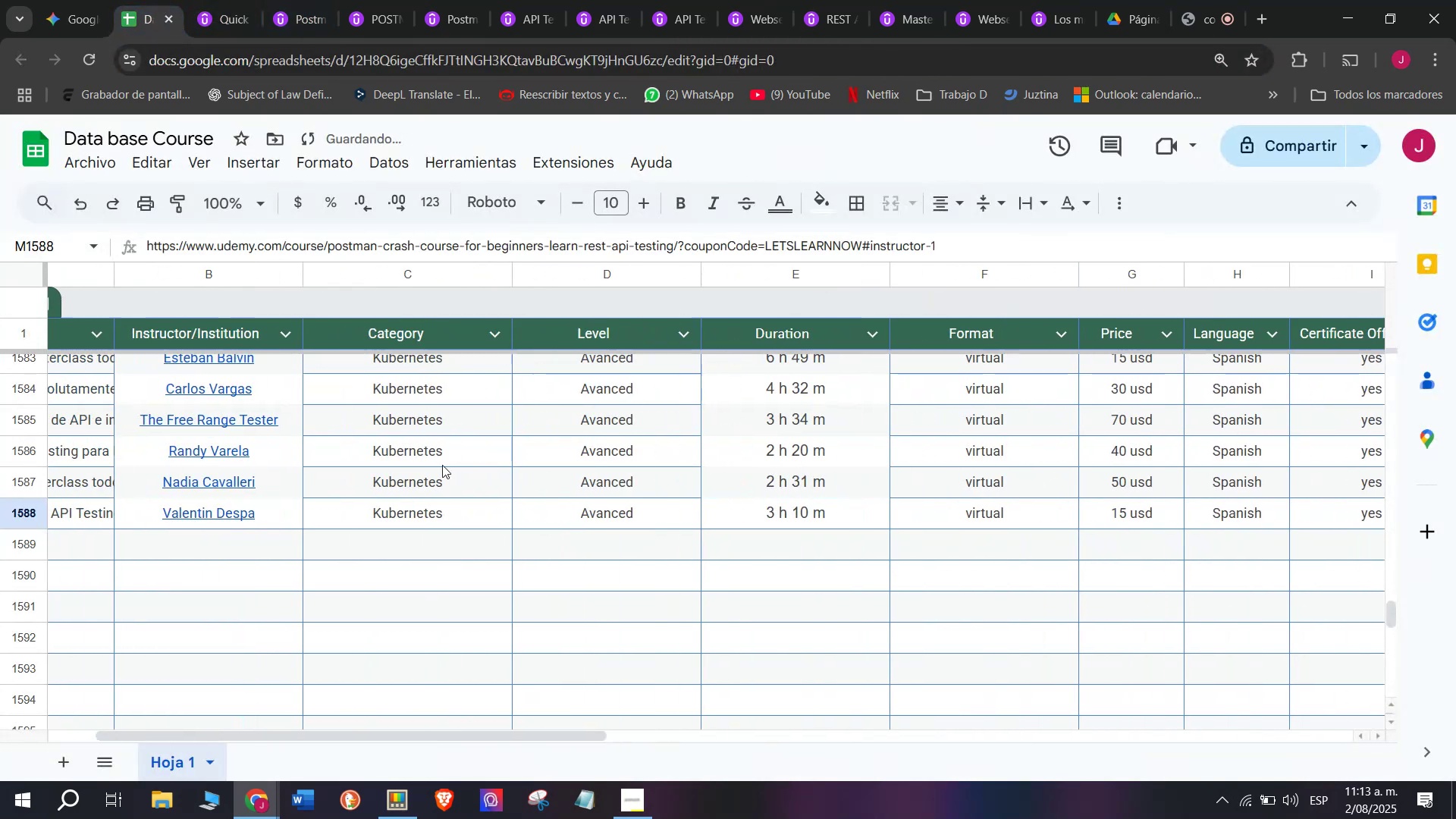 
key(Control+ControlLeft)
 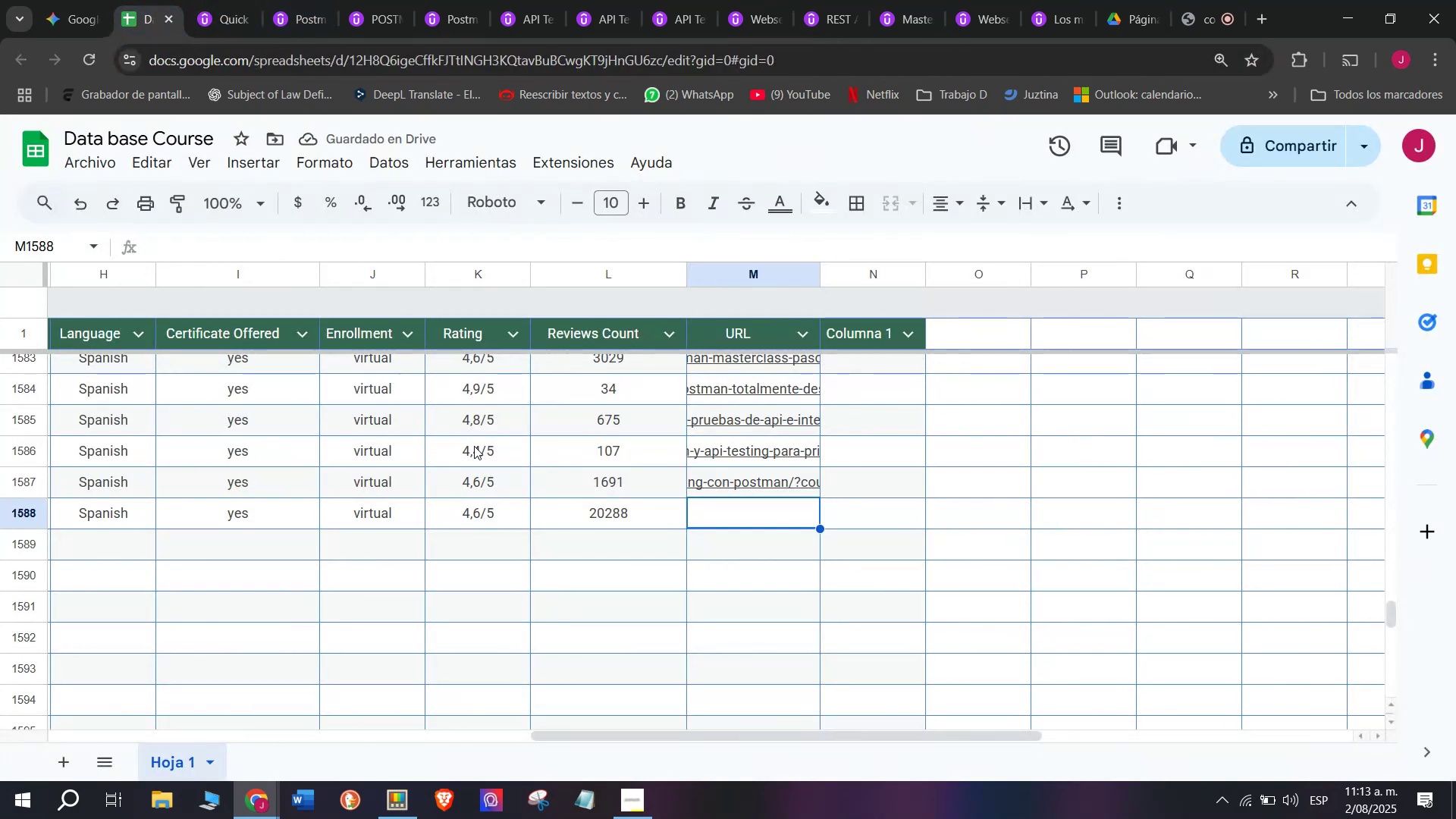 
key(Control+V)
 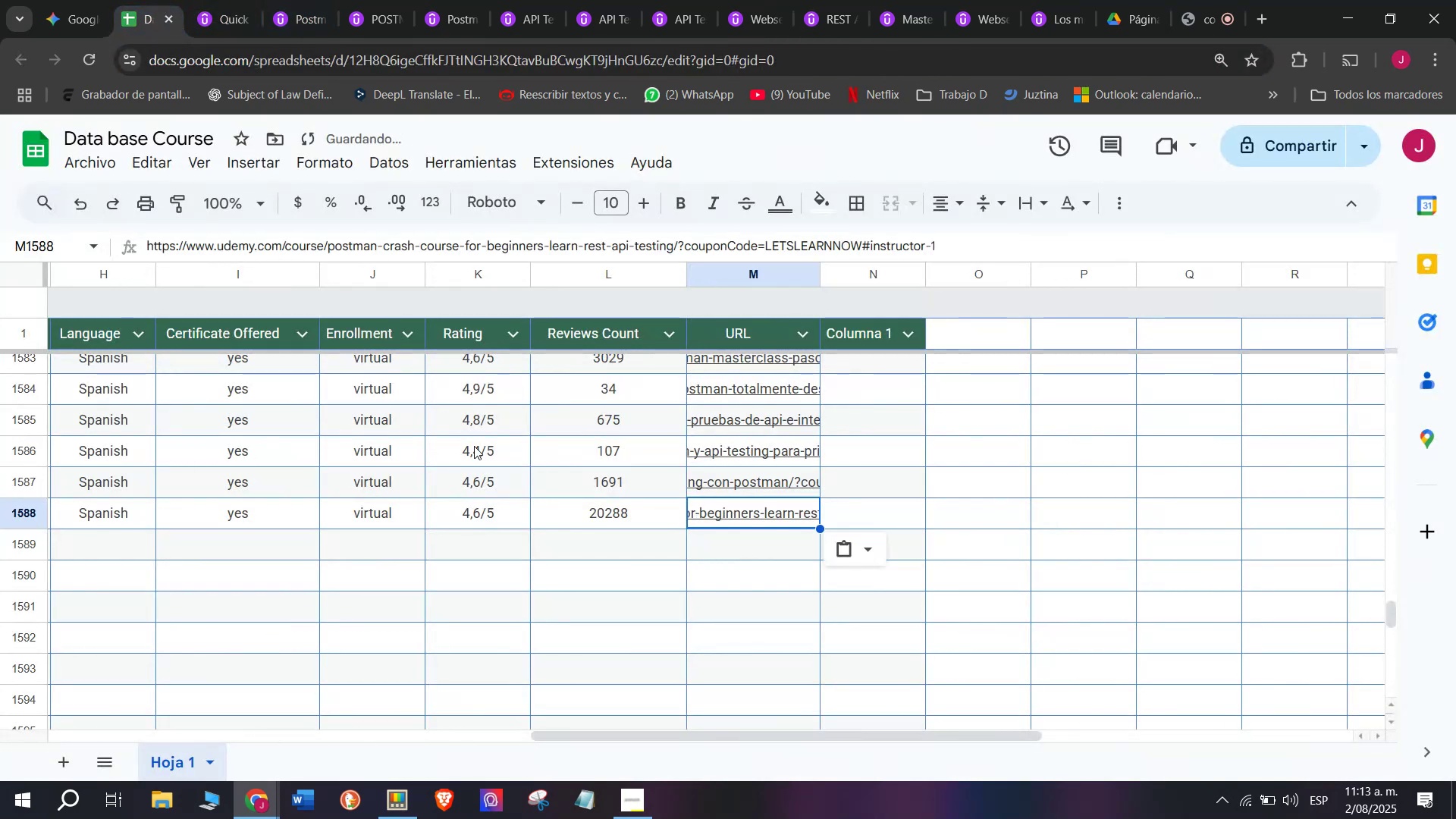 
scroll: coordinate [130, 526], scroll_direction: up, amount: 3.0
 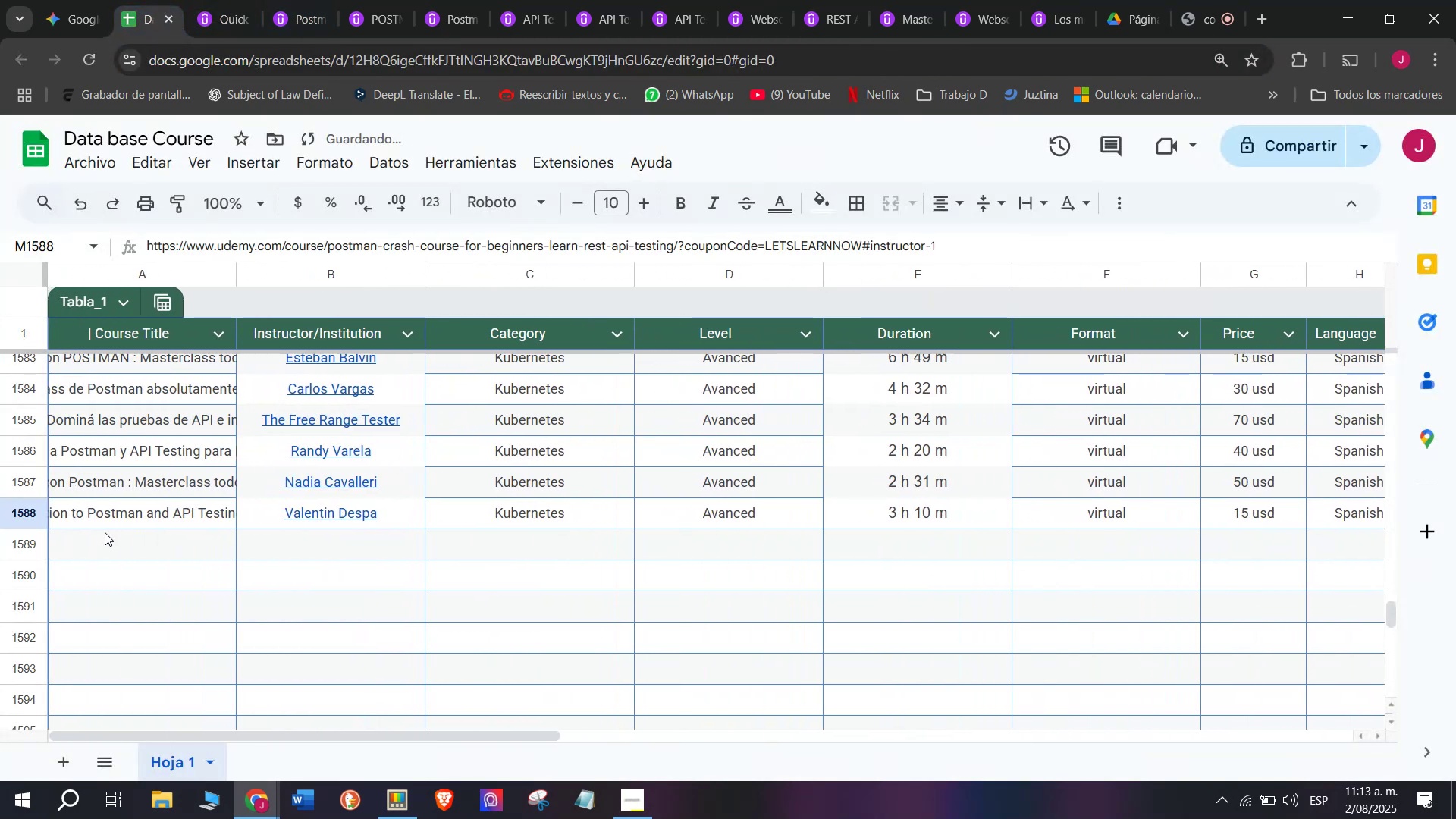 
left_click([105, 532])
 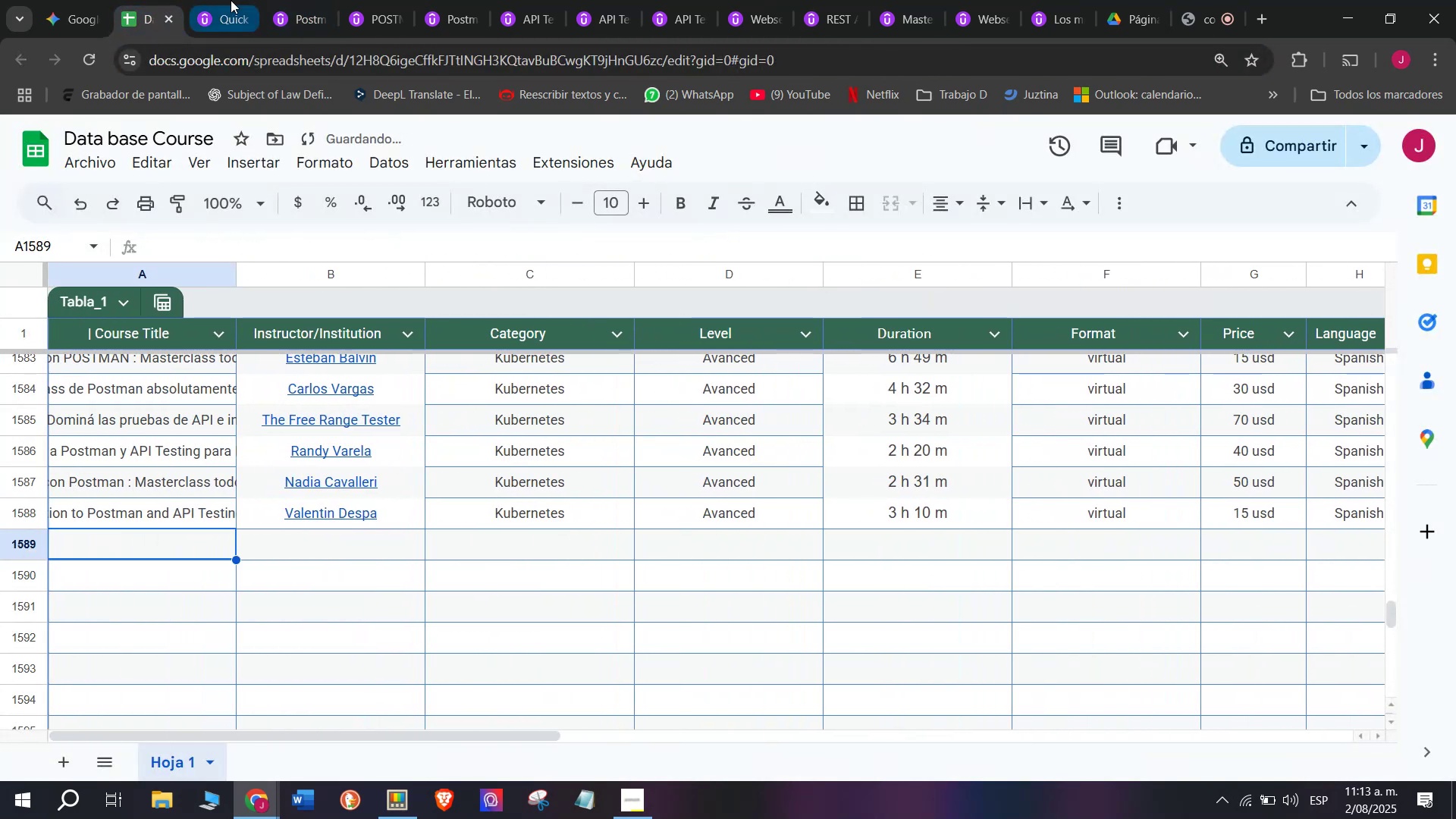 
left_click([231, 0])
 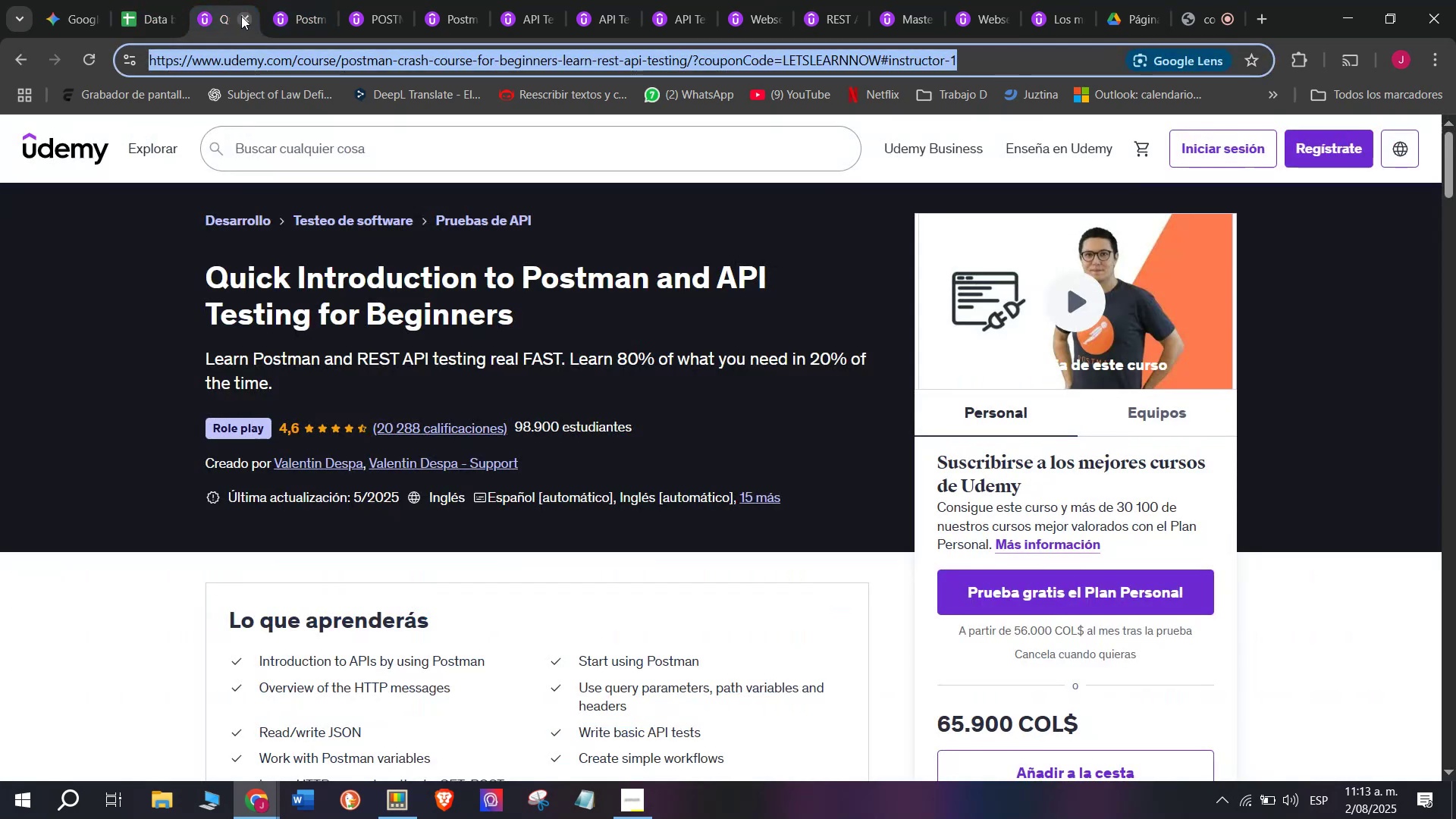 
left_click([243, 16])
 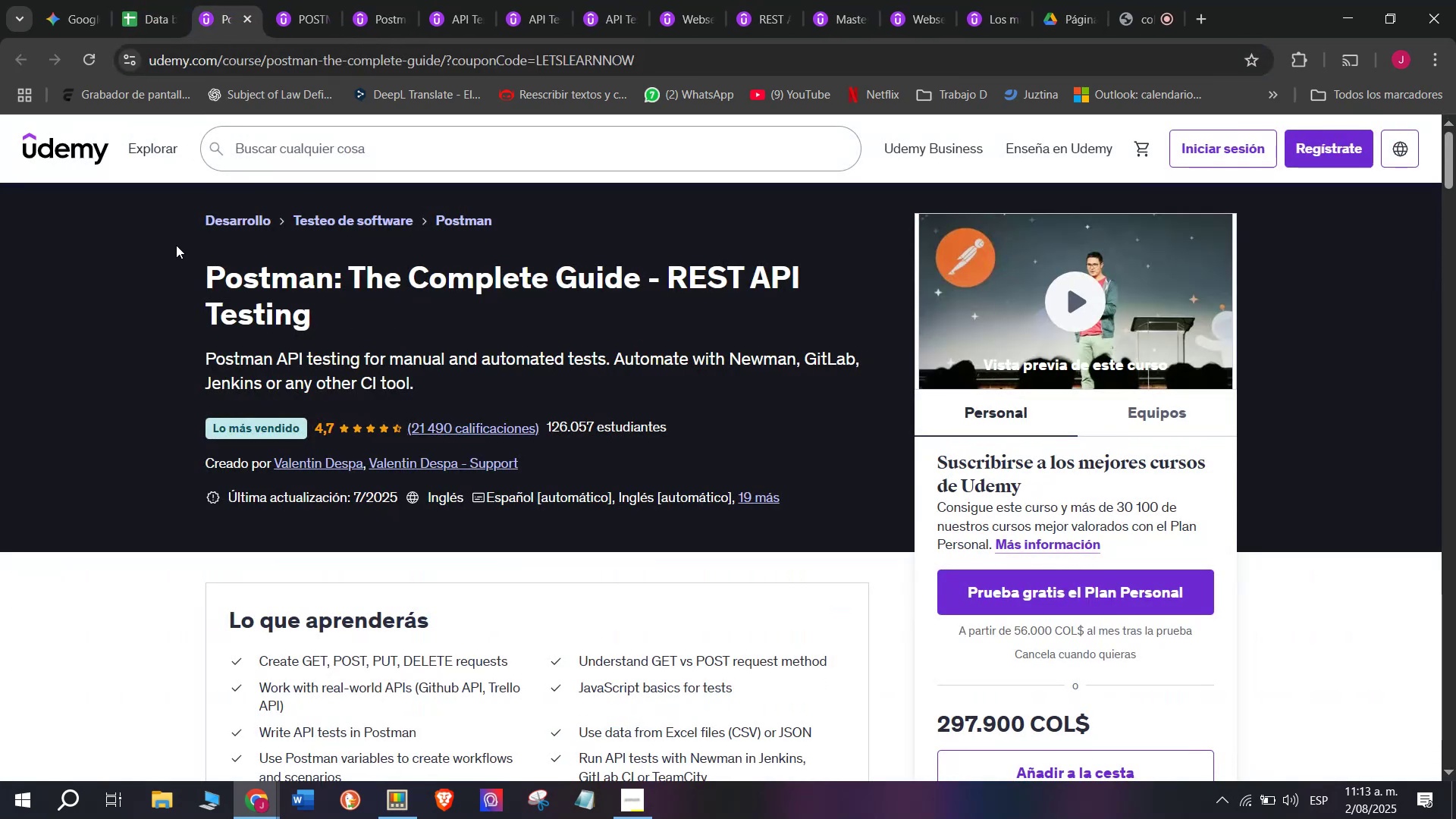 
left_click_drag(start_coordinate=[190, 278], to_coordinate=[375, 310])
 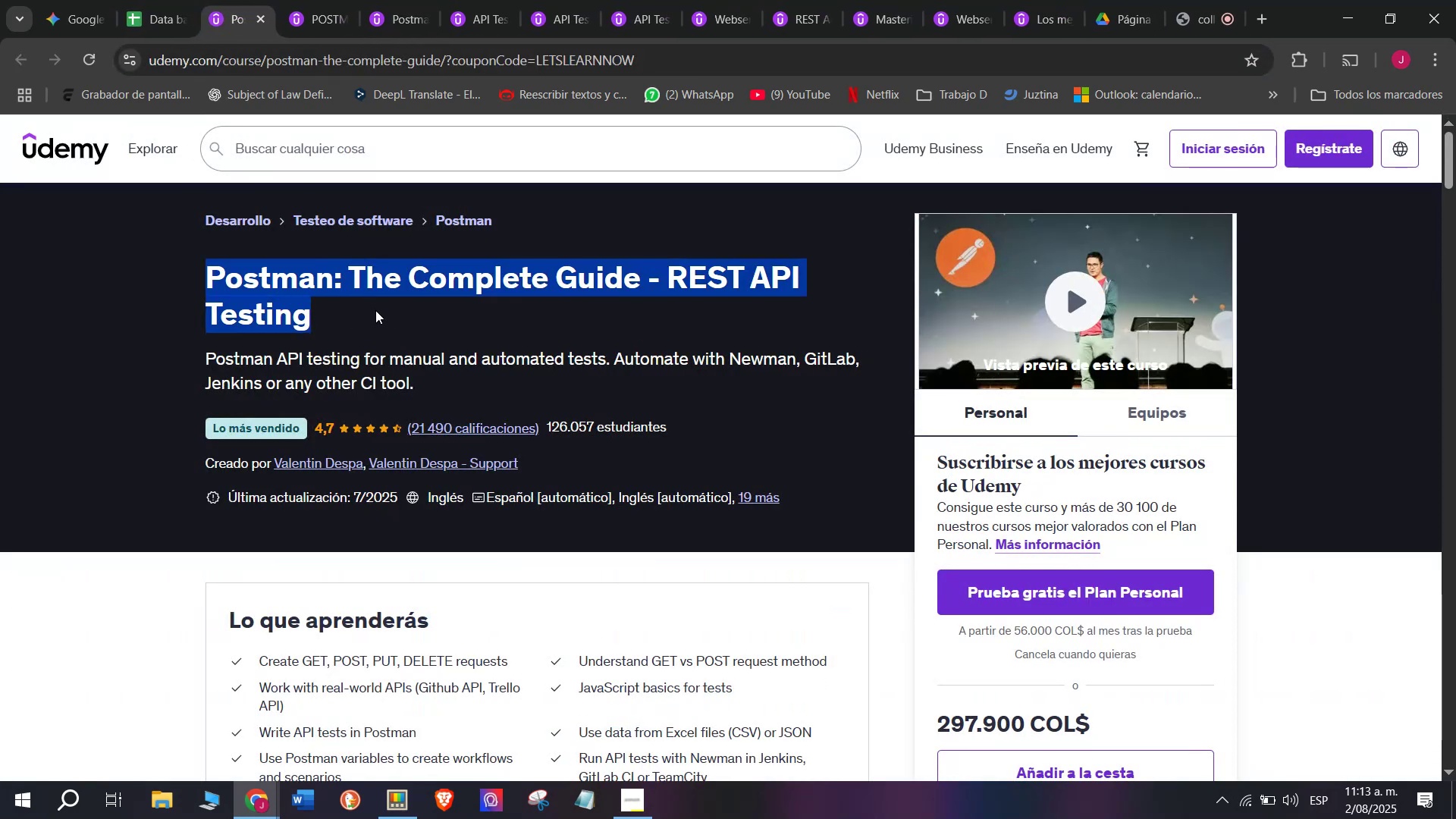 
key(Control+ControlLeft)
 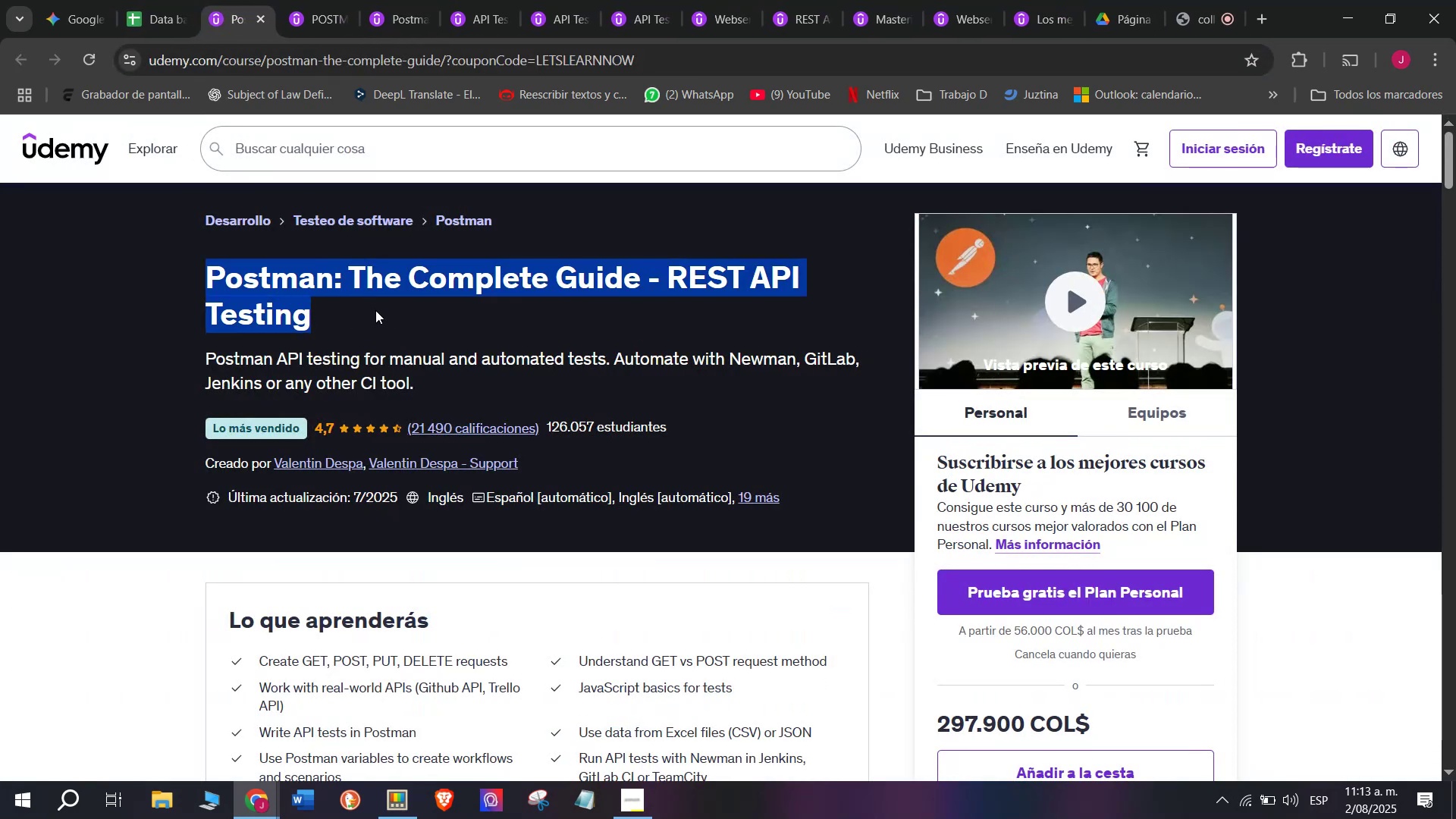 
key(Break)
 